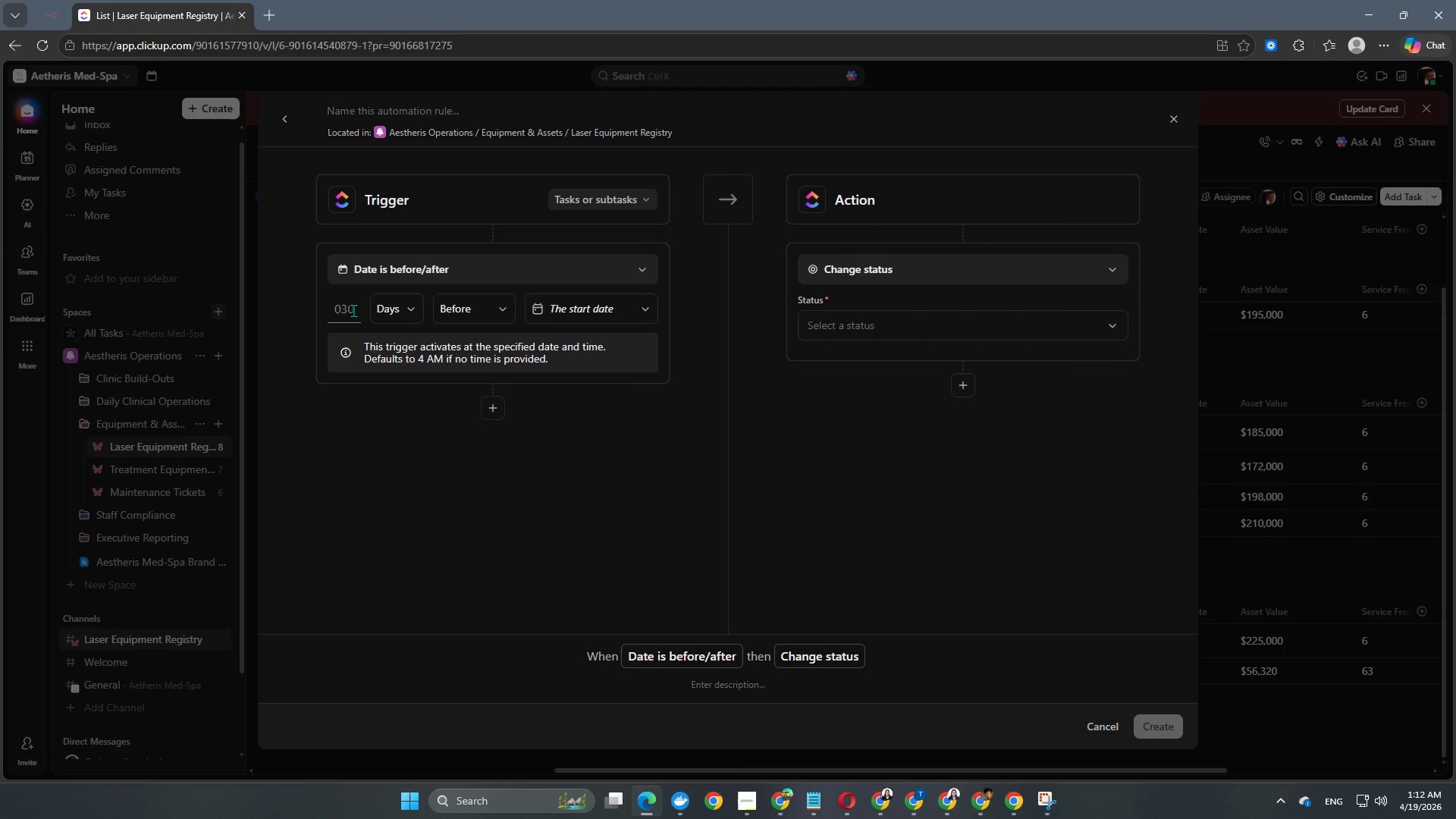 
wait(5.06)
 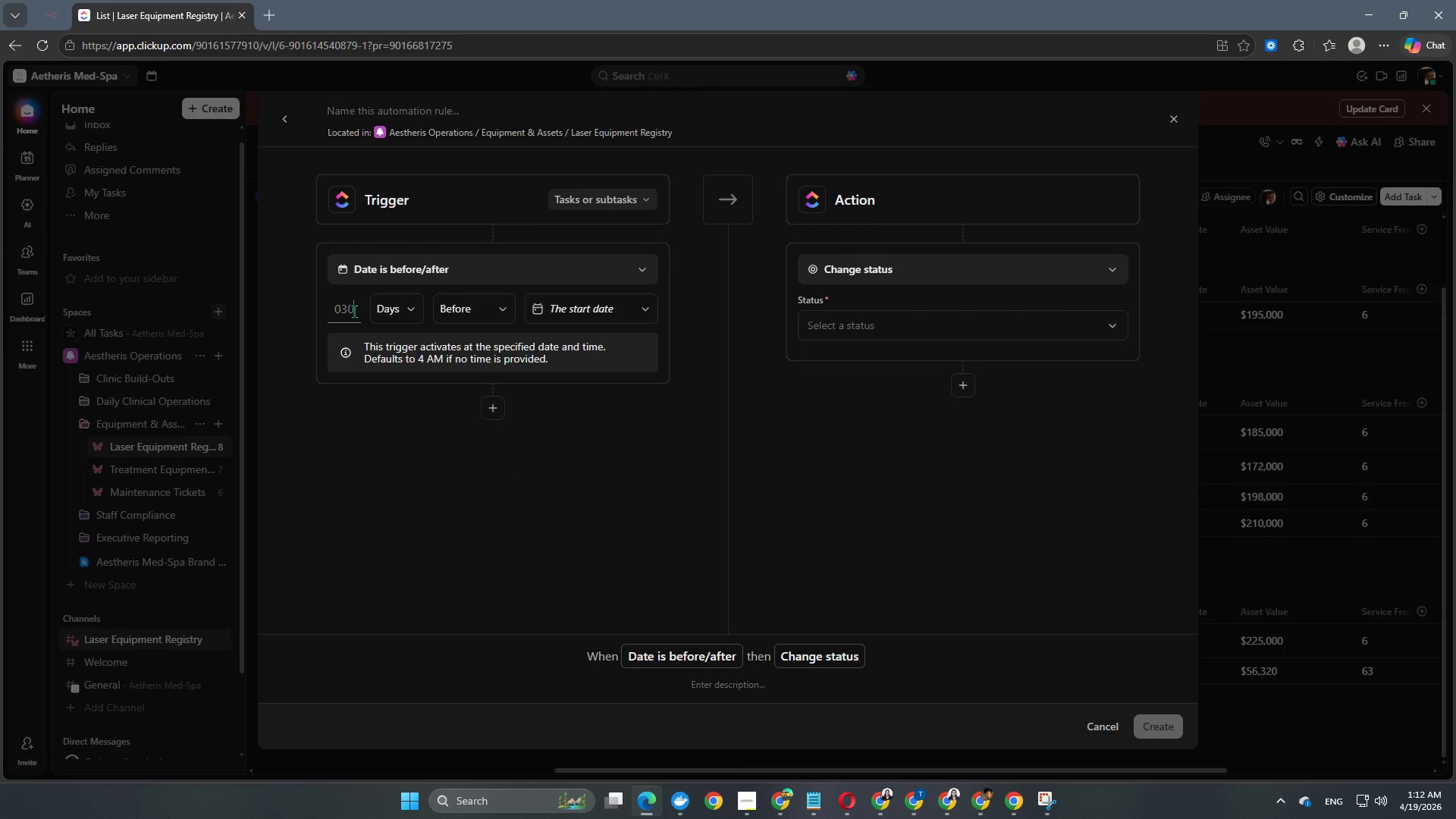 
left_click([354, 504])
 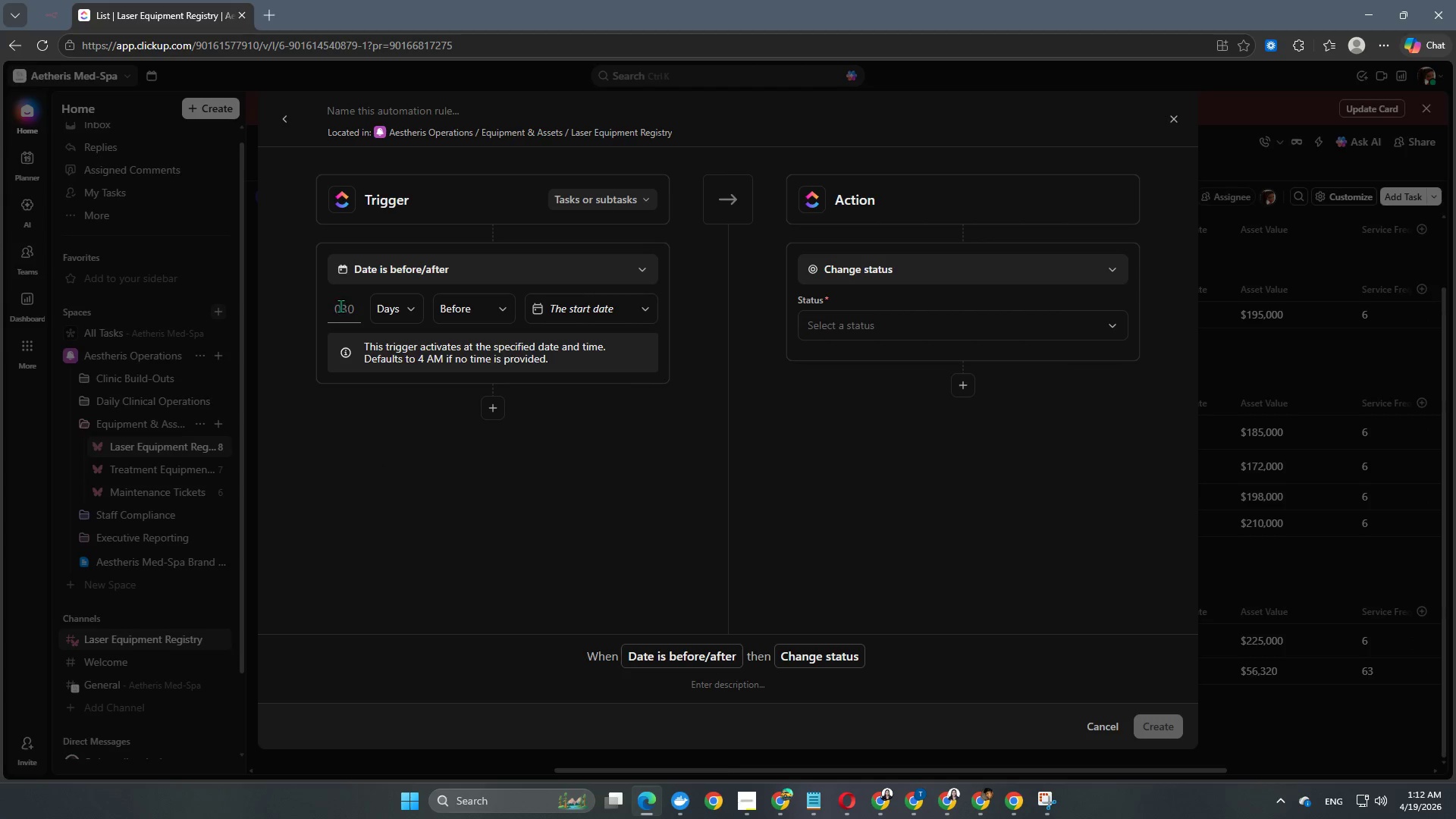 
left_click([340, 305])
 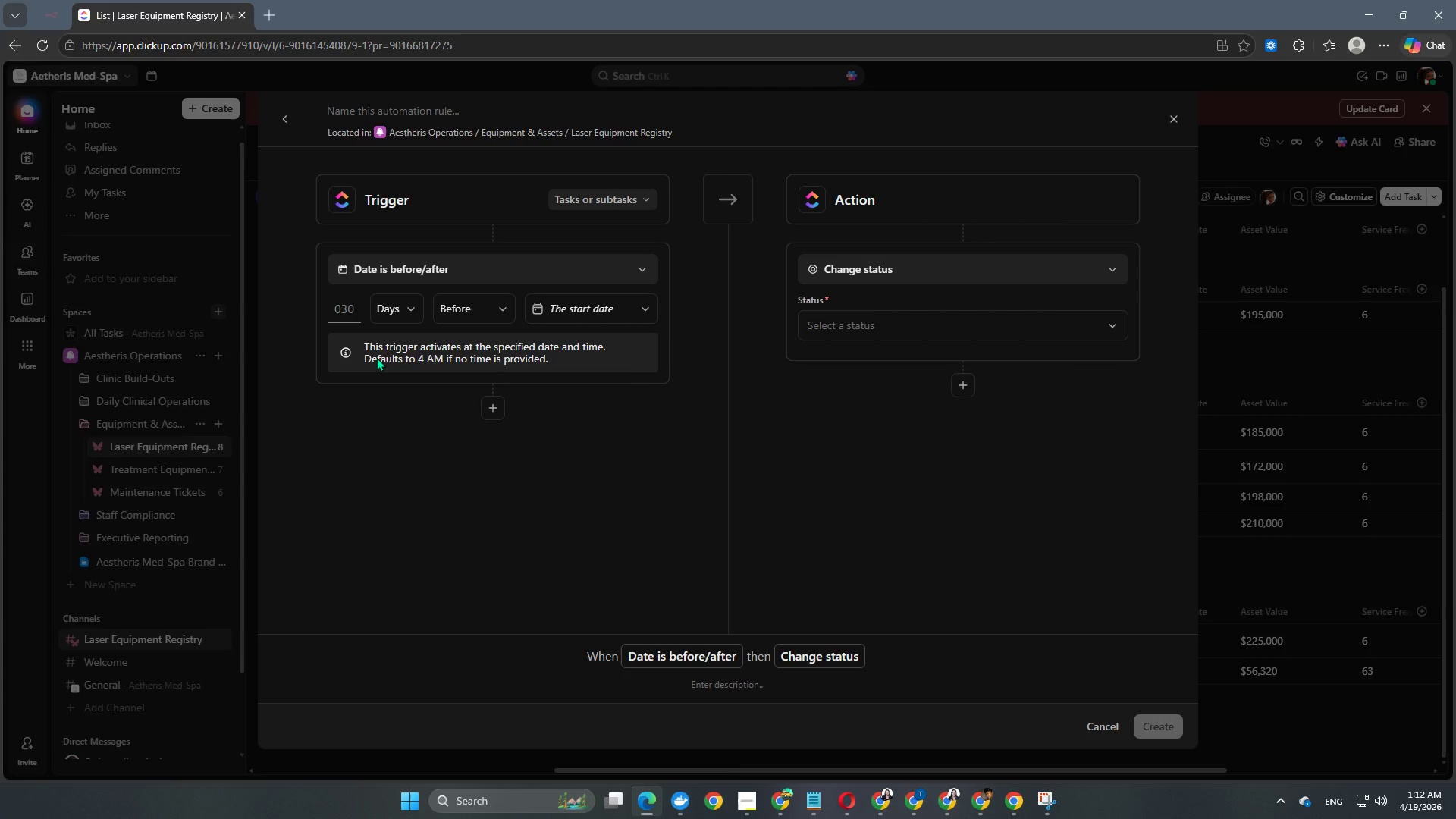 
key(Backspace)
 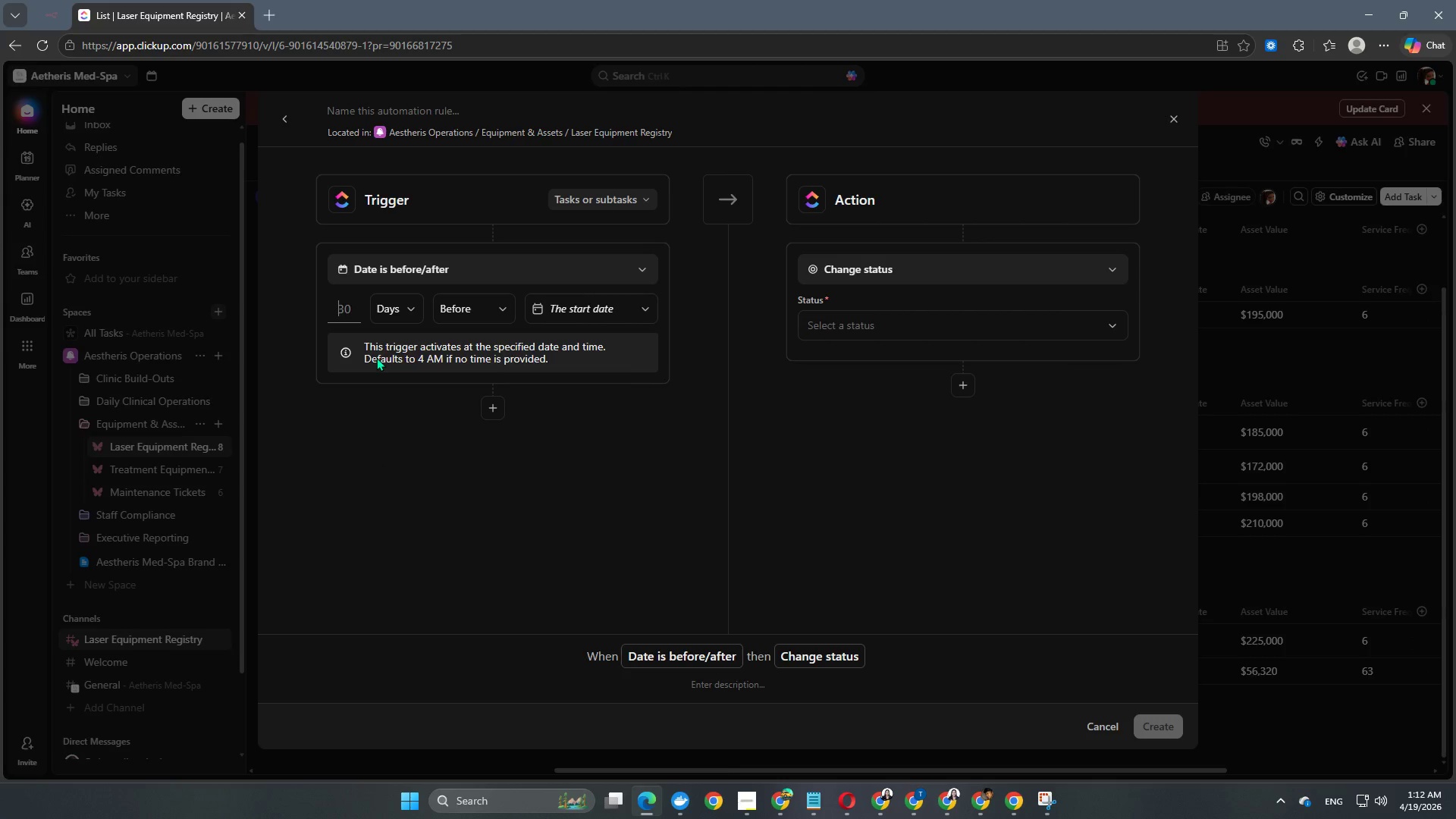 
key(Numpad0)
 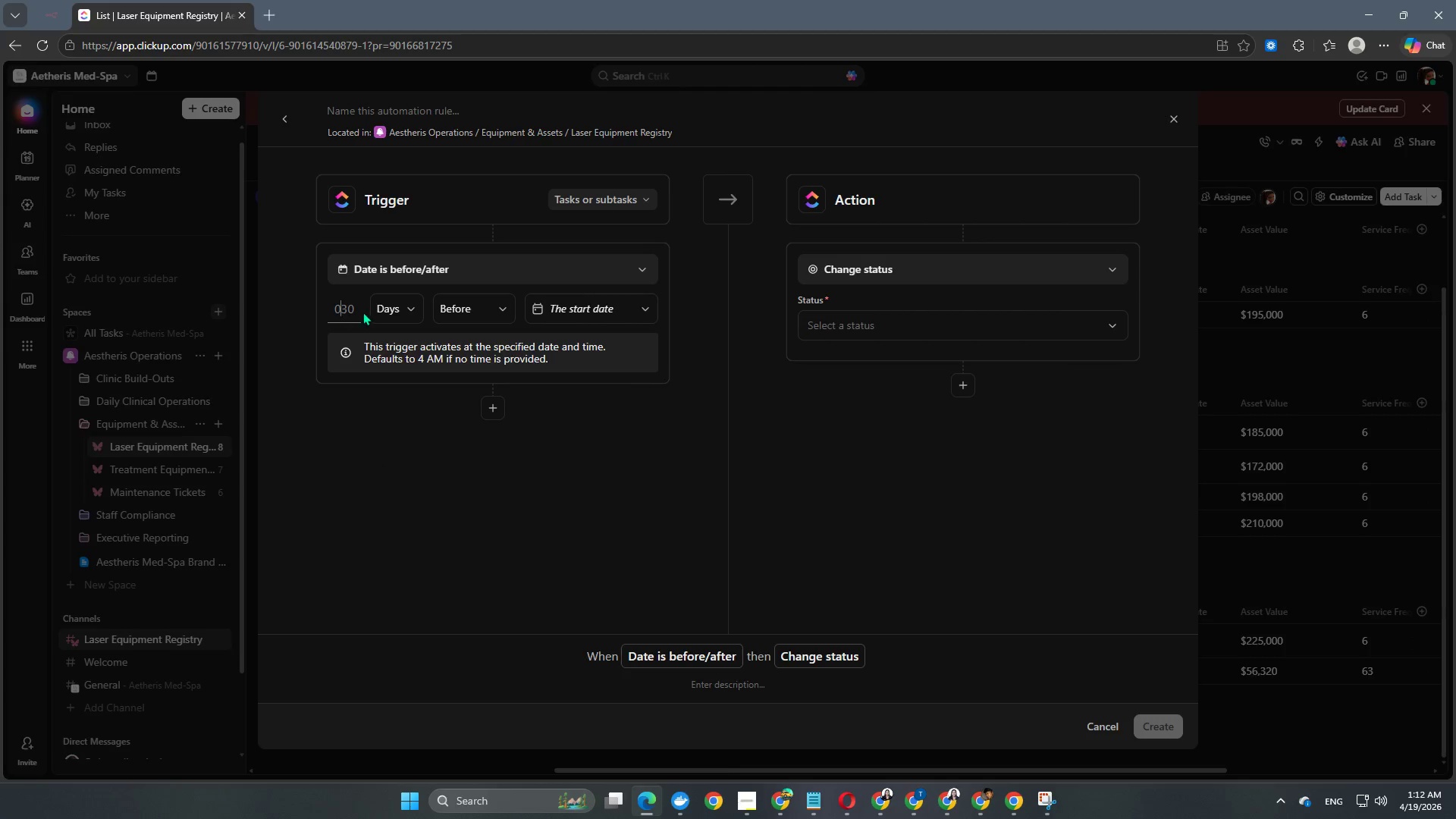 
left_click_drag(start_coordinate=[353, 311], to_coordinate=[323, 315])
 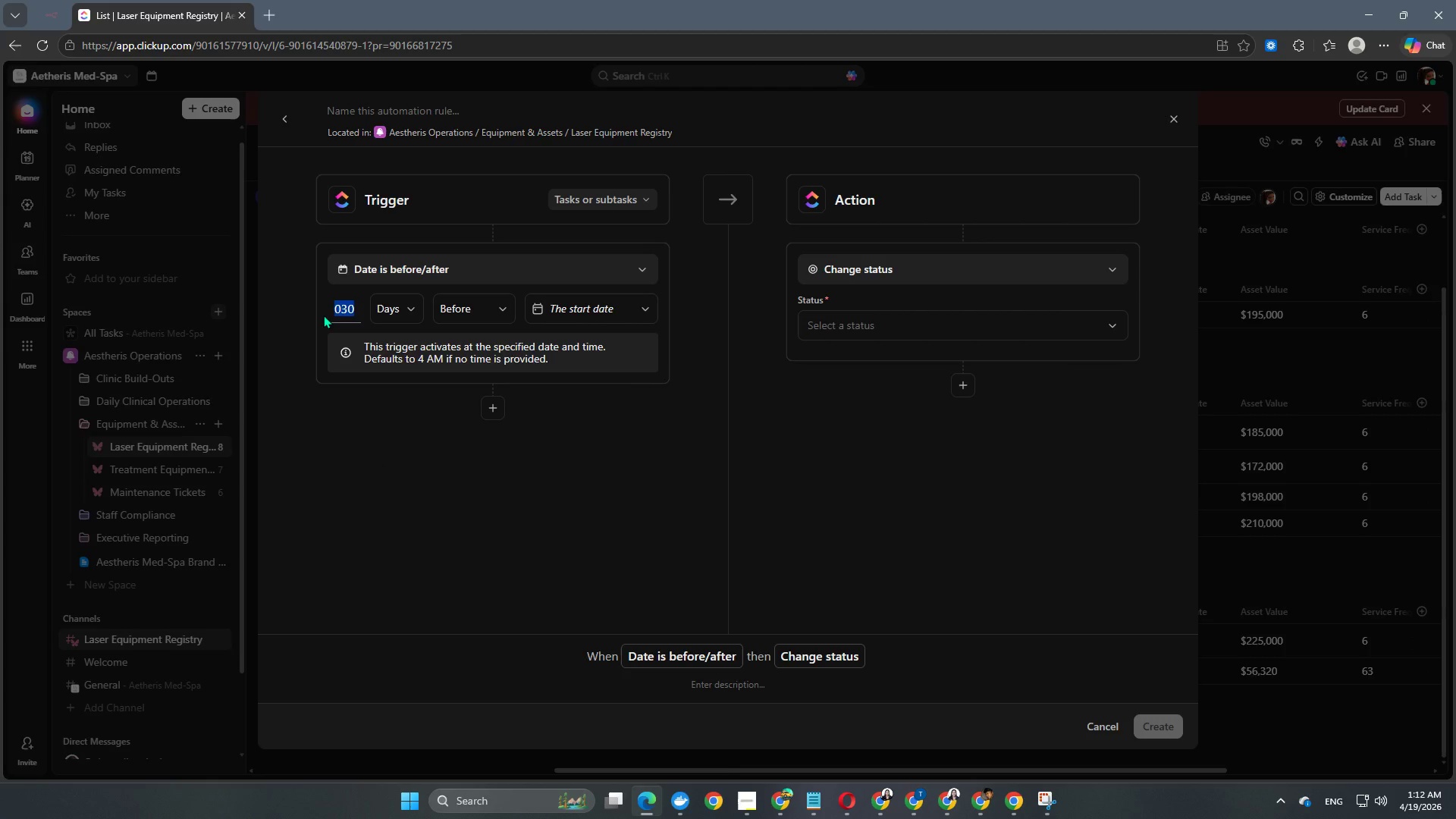 
key(Numpad3)
 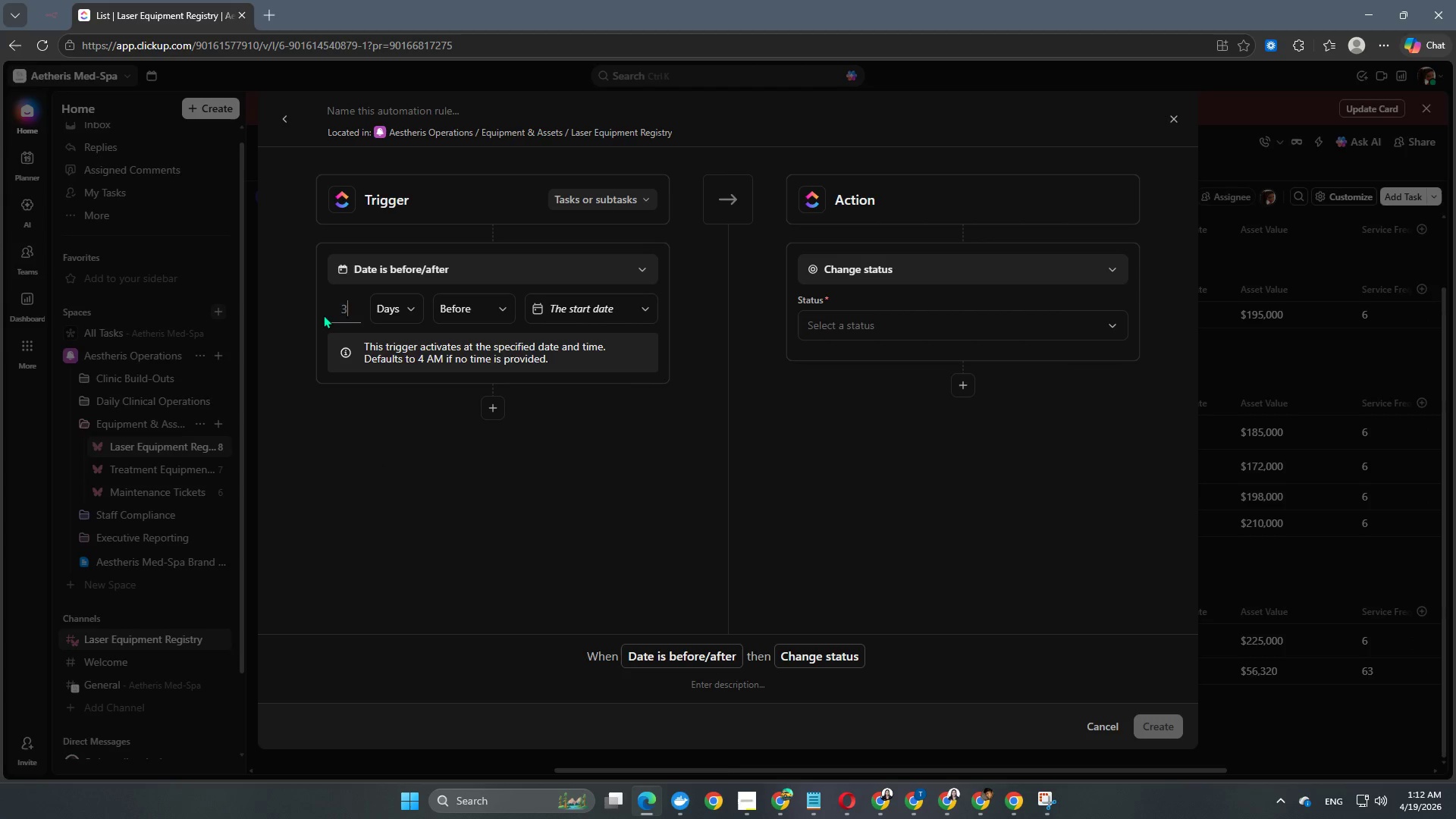 
key(Numpad0)
 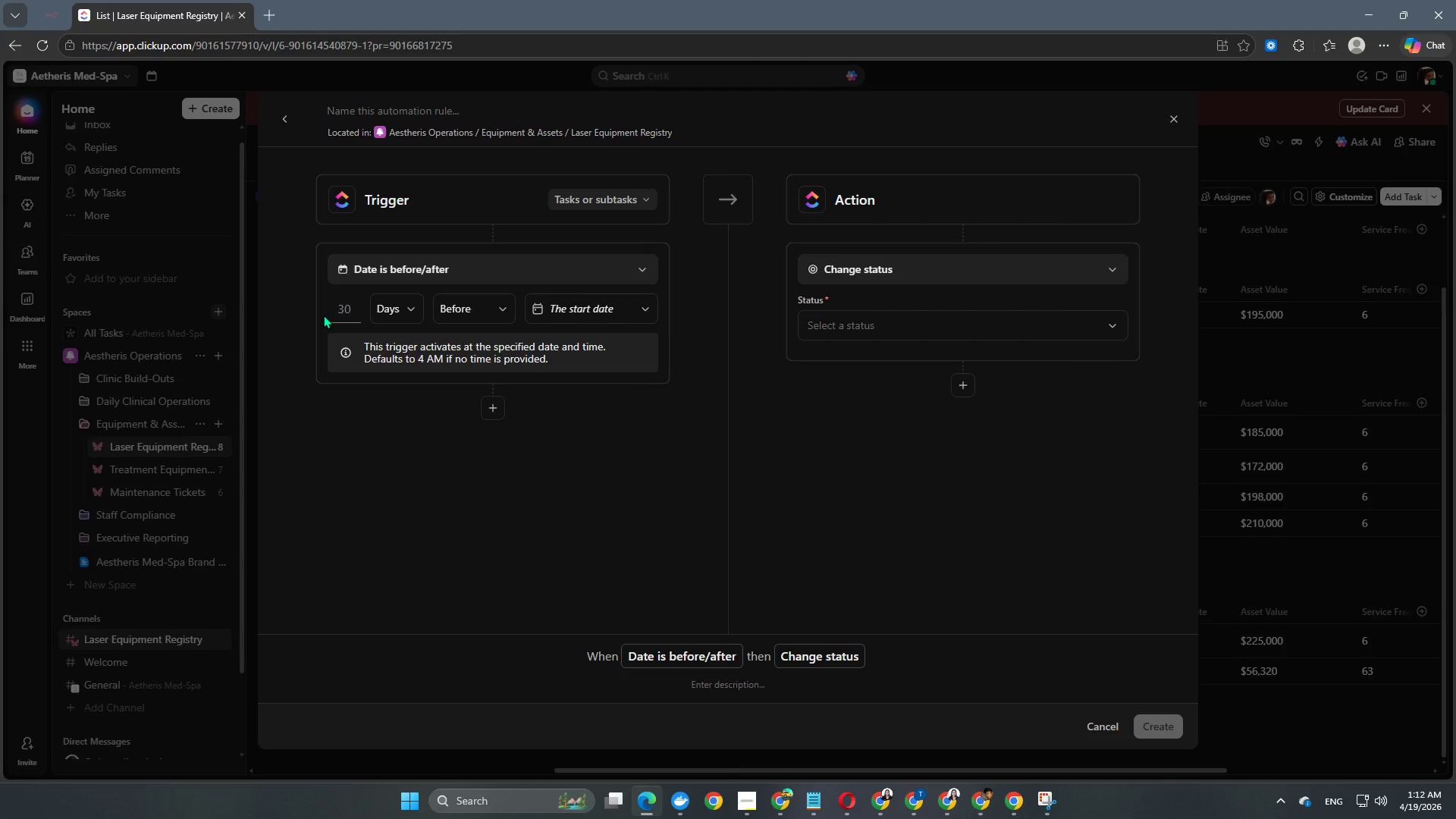 
key(NumpadEnter)
 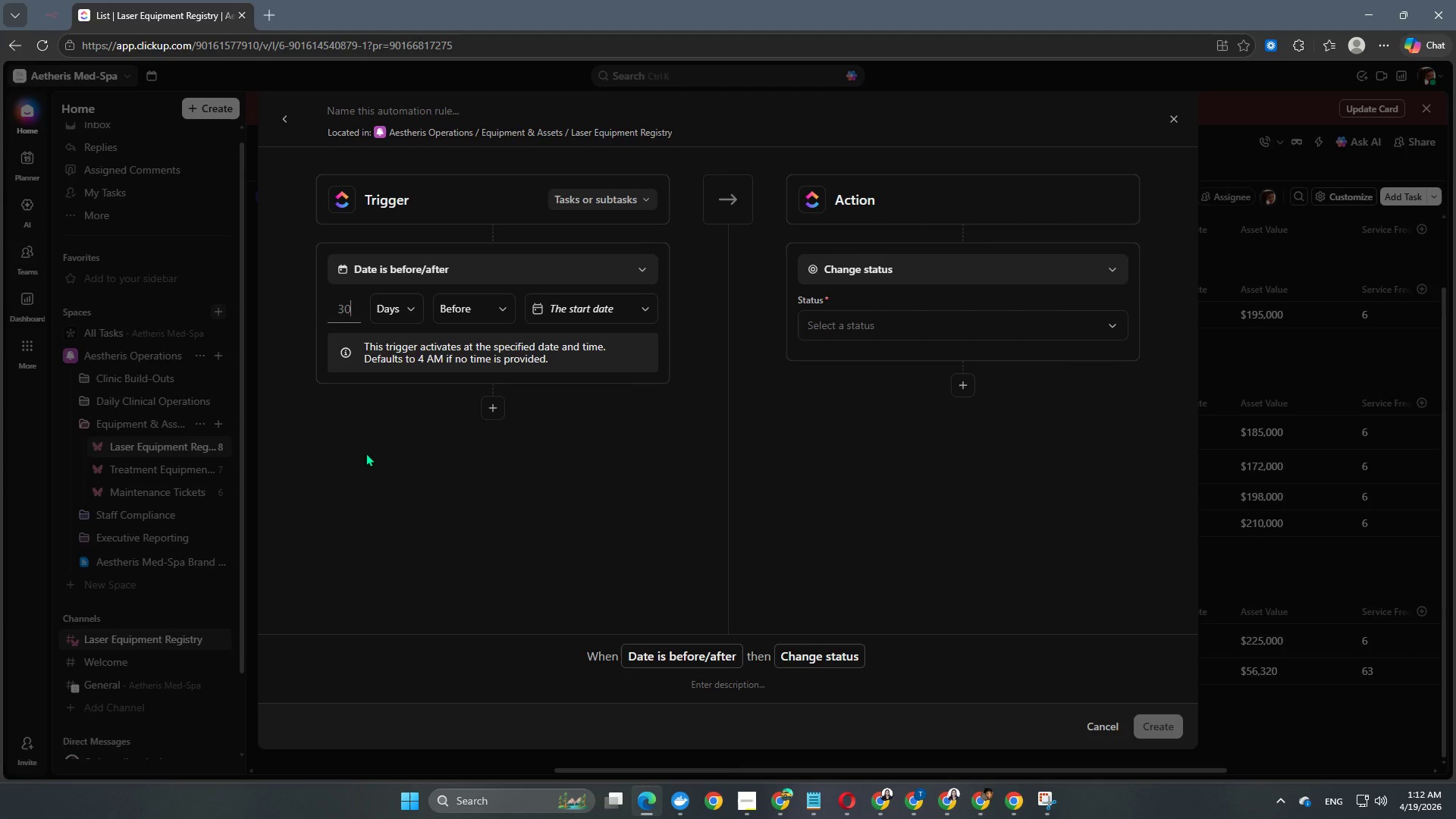 
left_click([364, 459])
 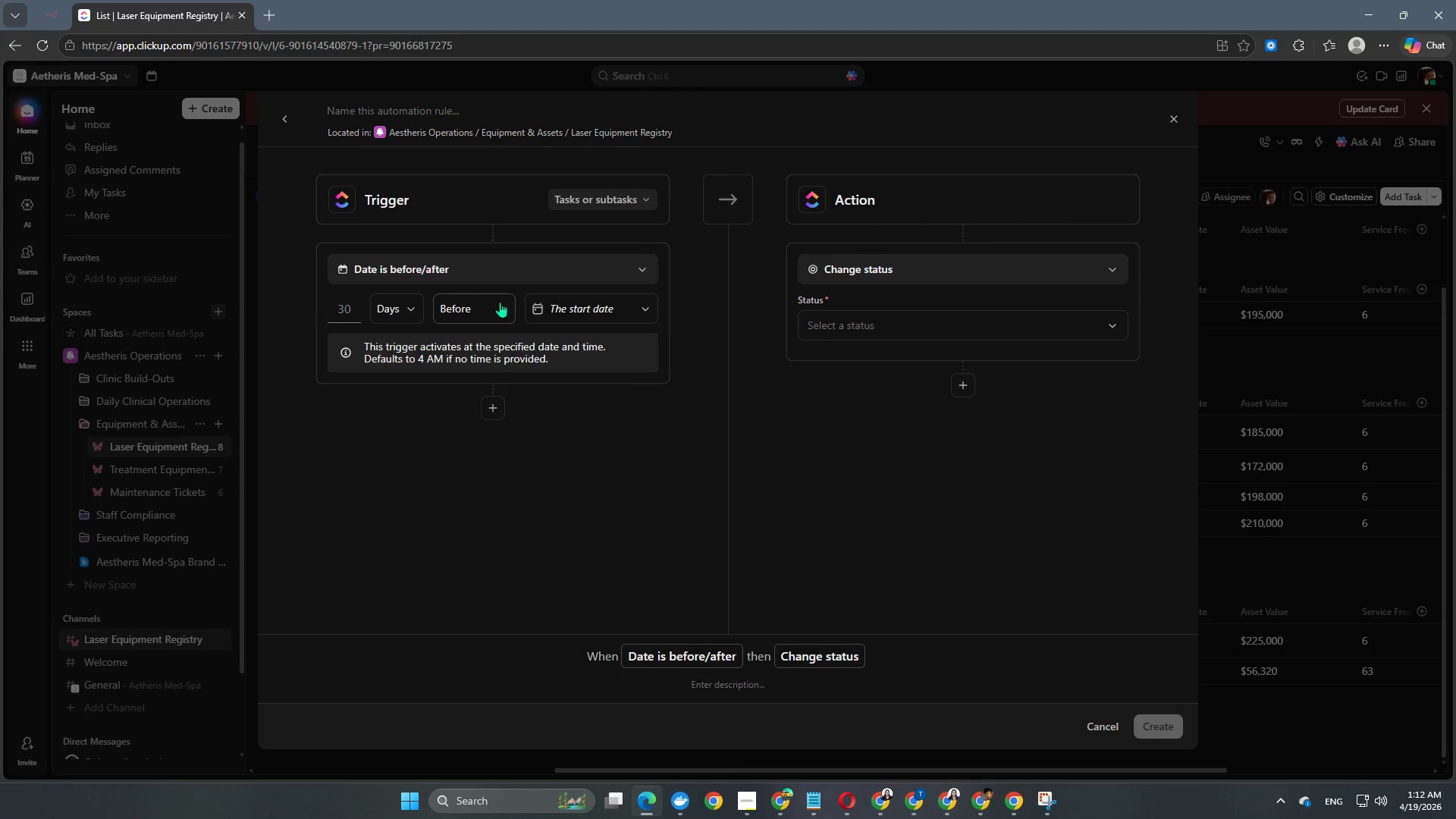 
left_click([560, 298])
 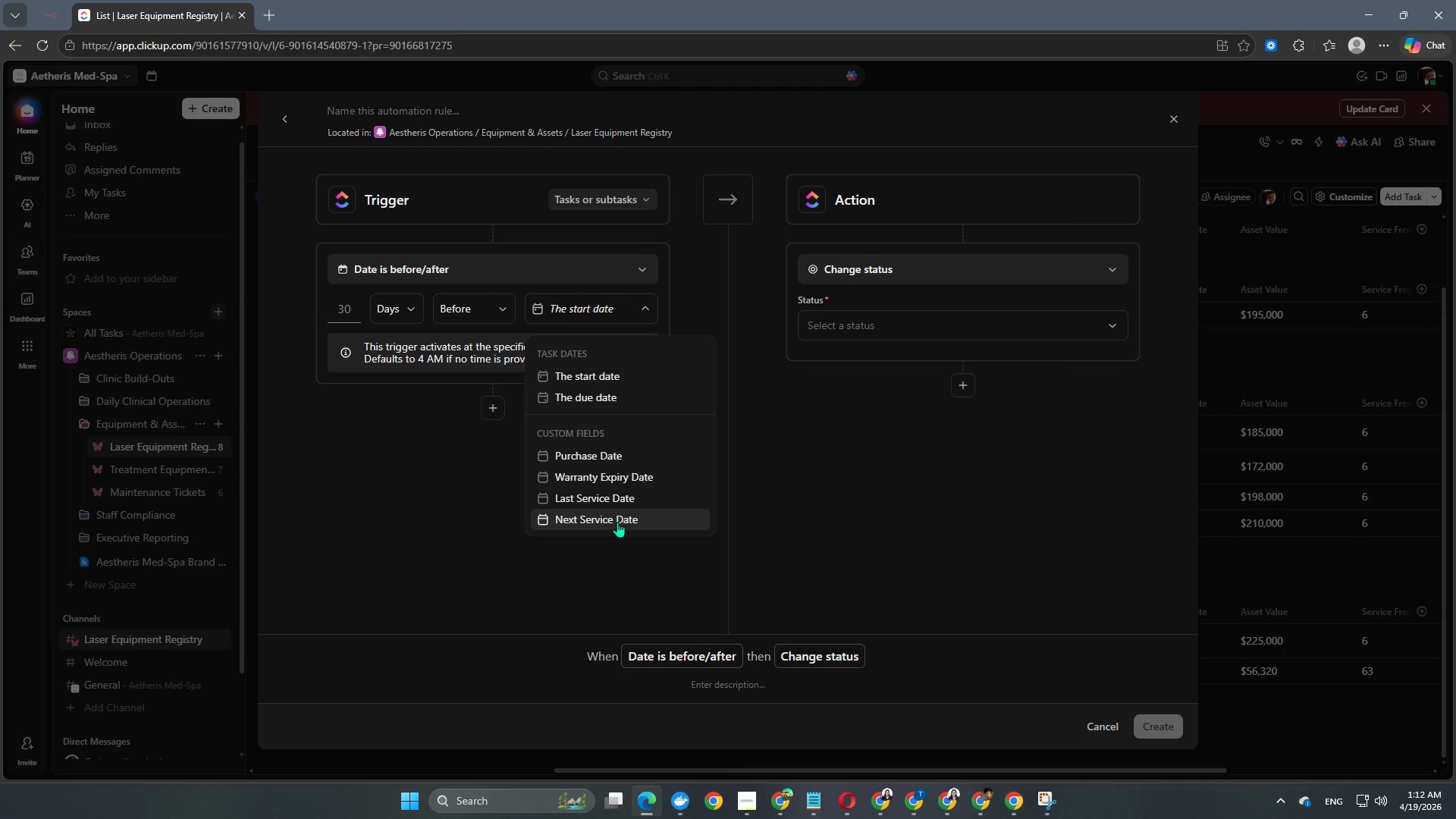 
left_click([617, 522])
 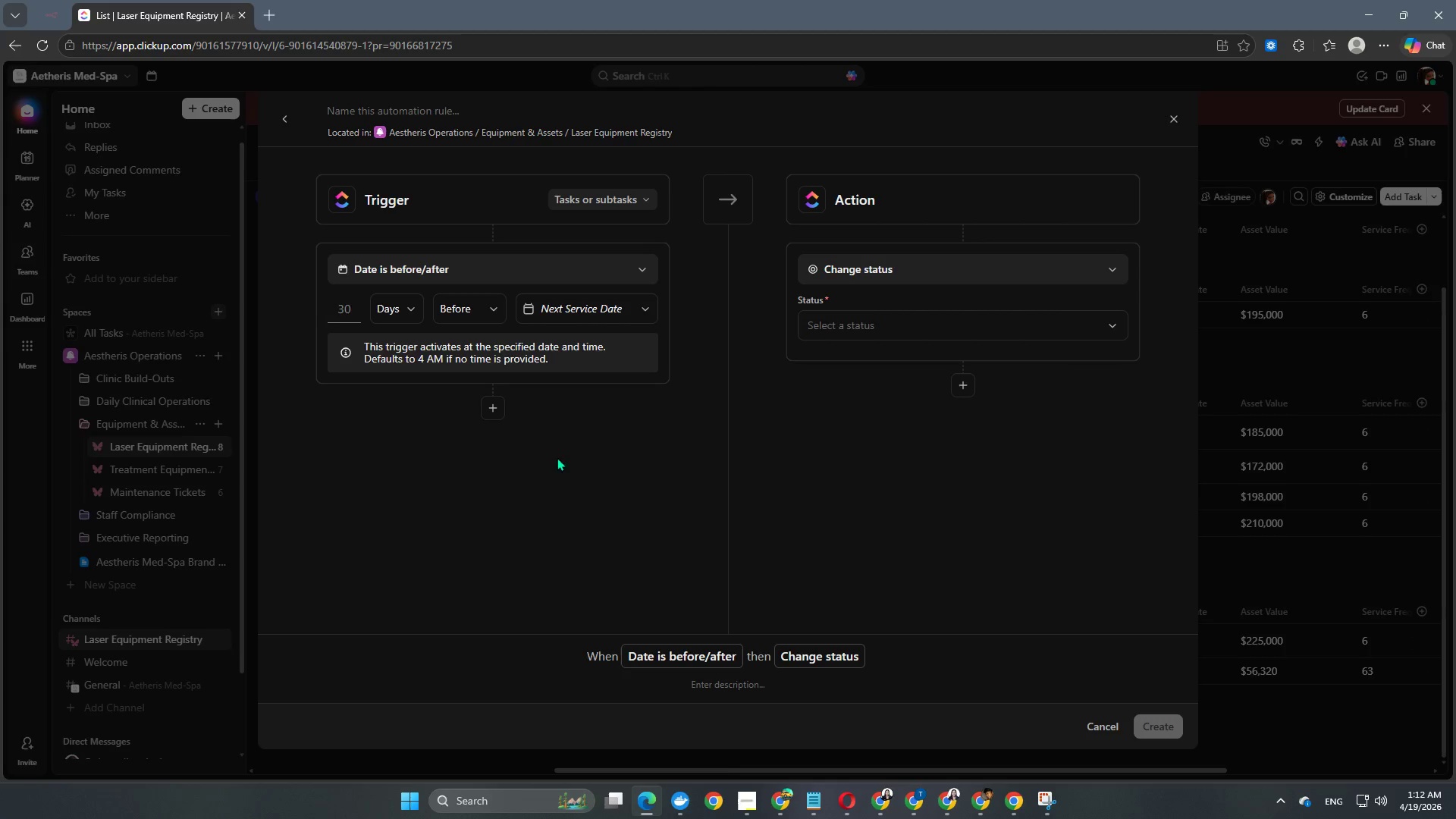 
scroll: coordinate [538, 451], scroll_direction: down, amount: 1.0
 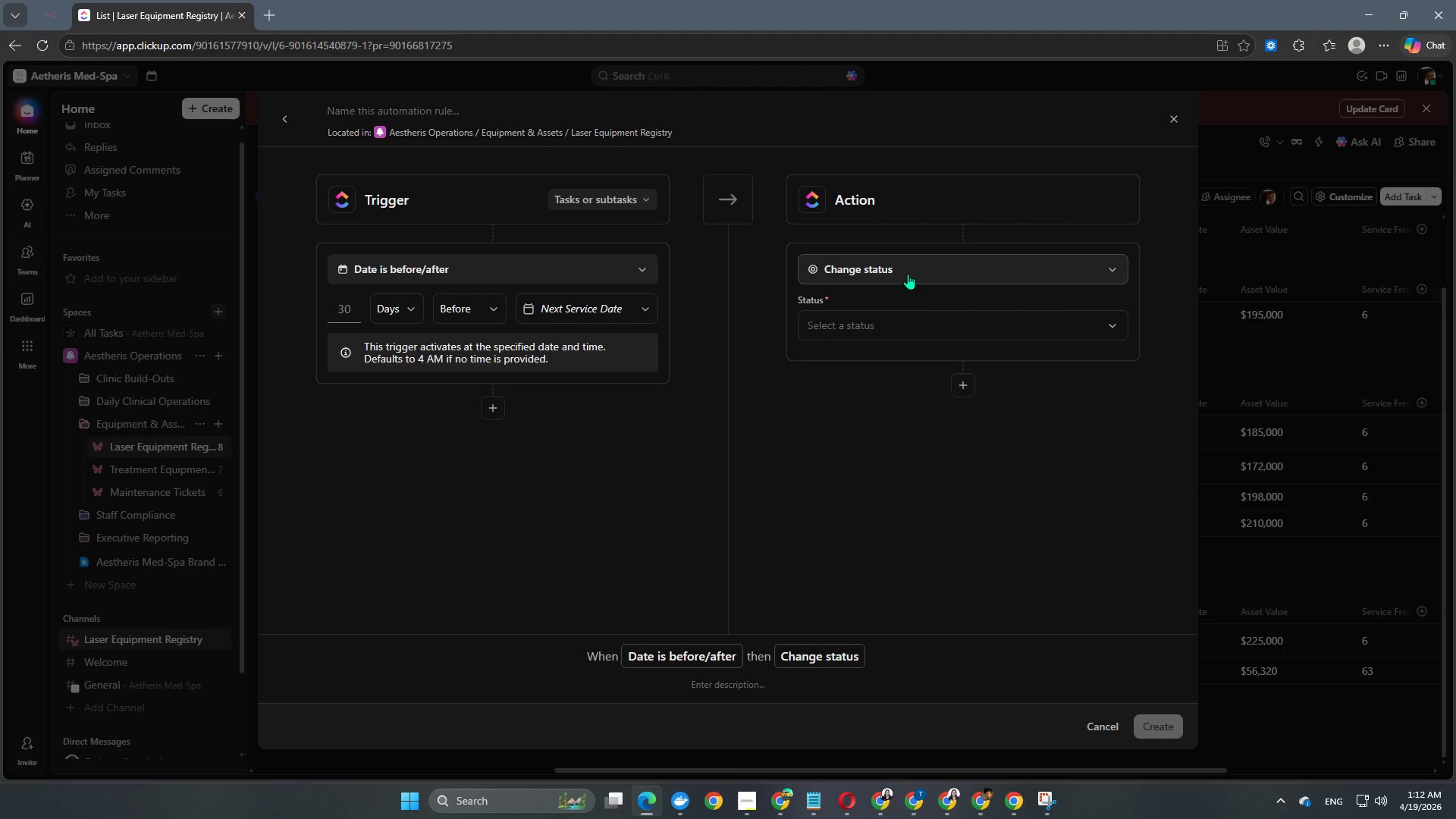 
left_click([908, 274])
 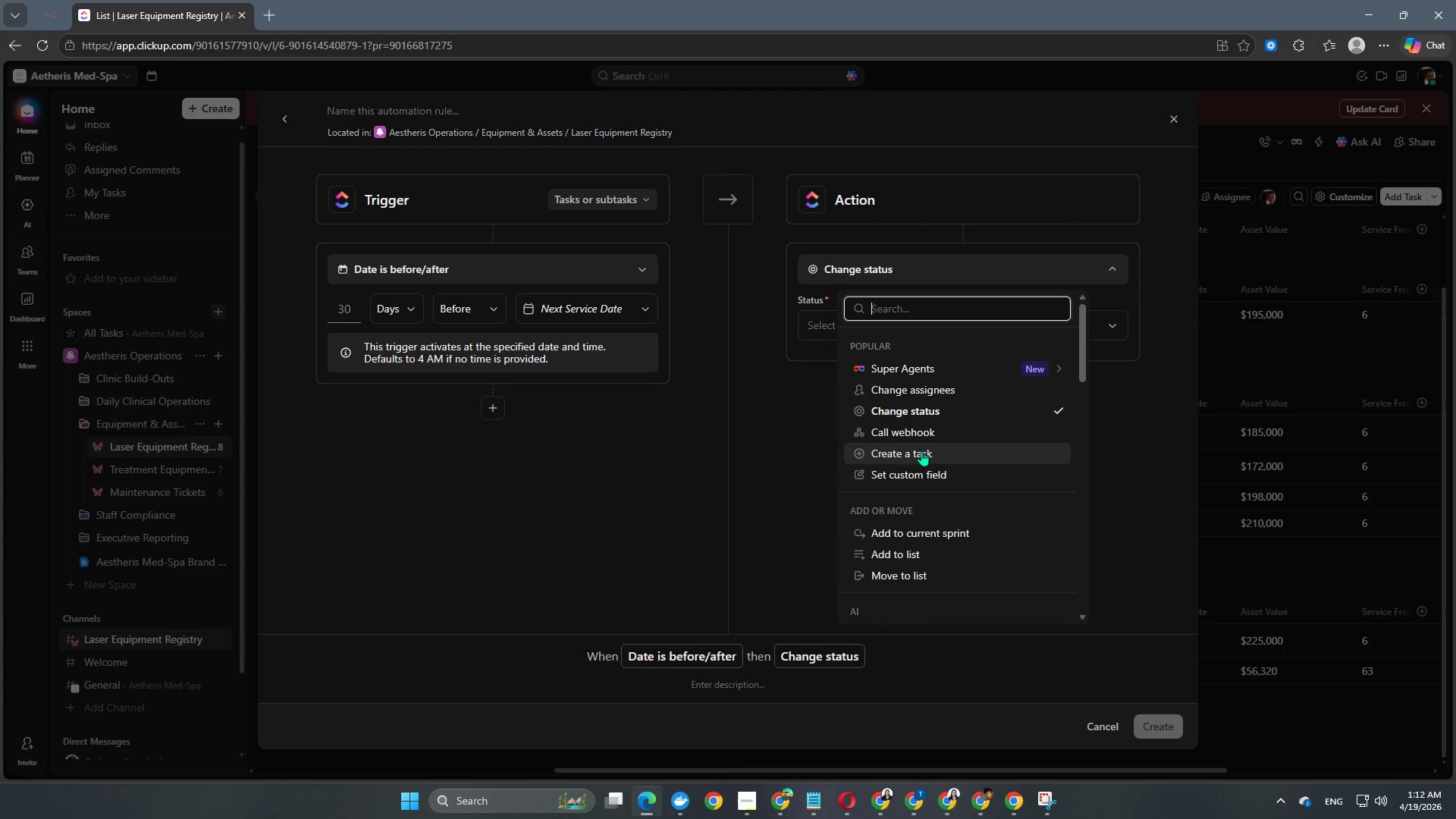 
scroll: coordinate [924, 553], scroll_direction: down, amount: 3.0
 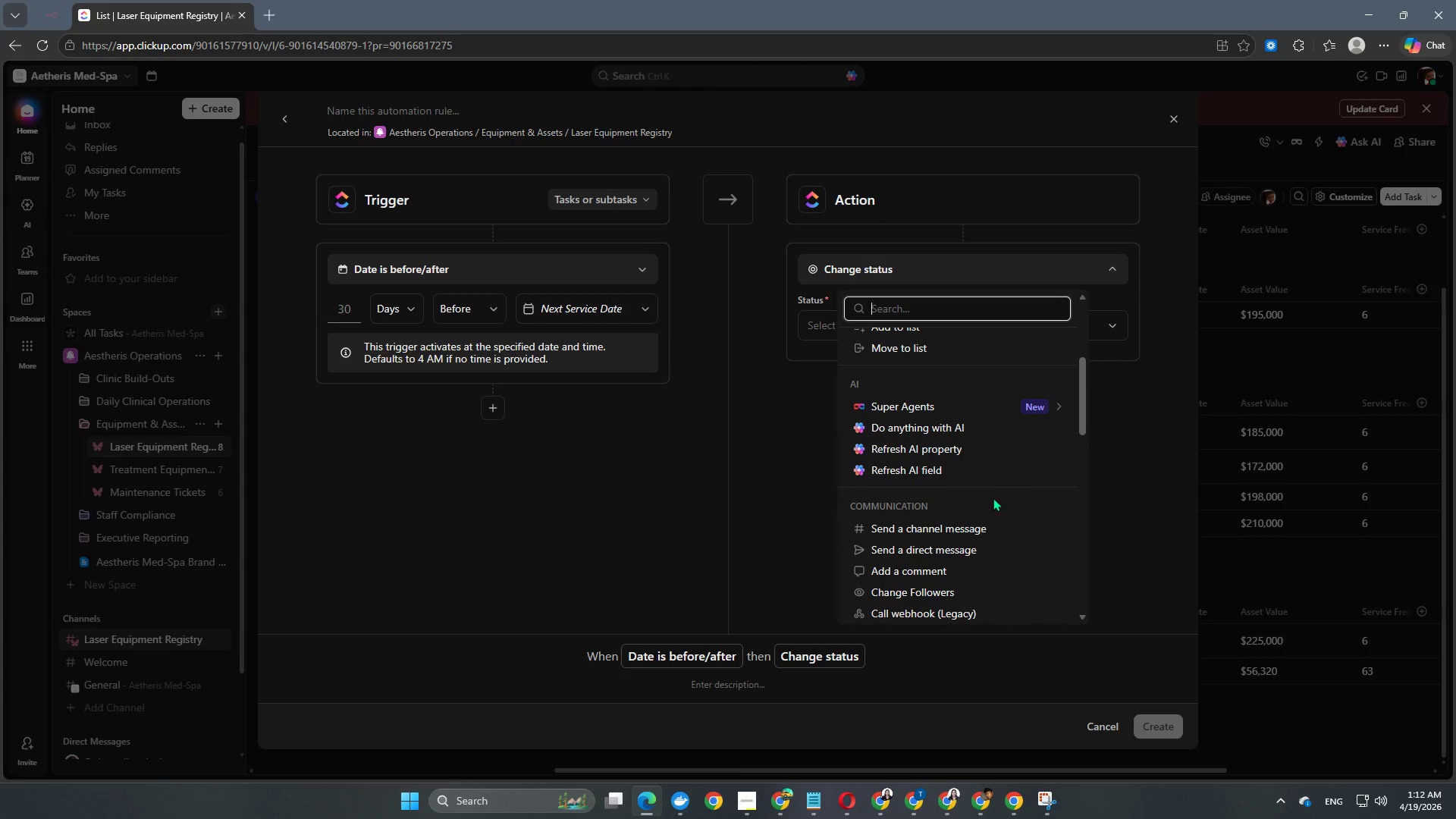 
left_click([919, 566])
 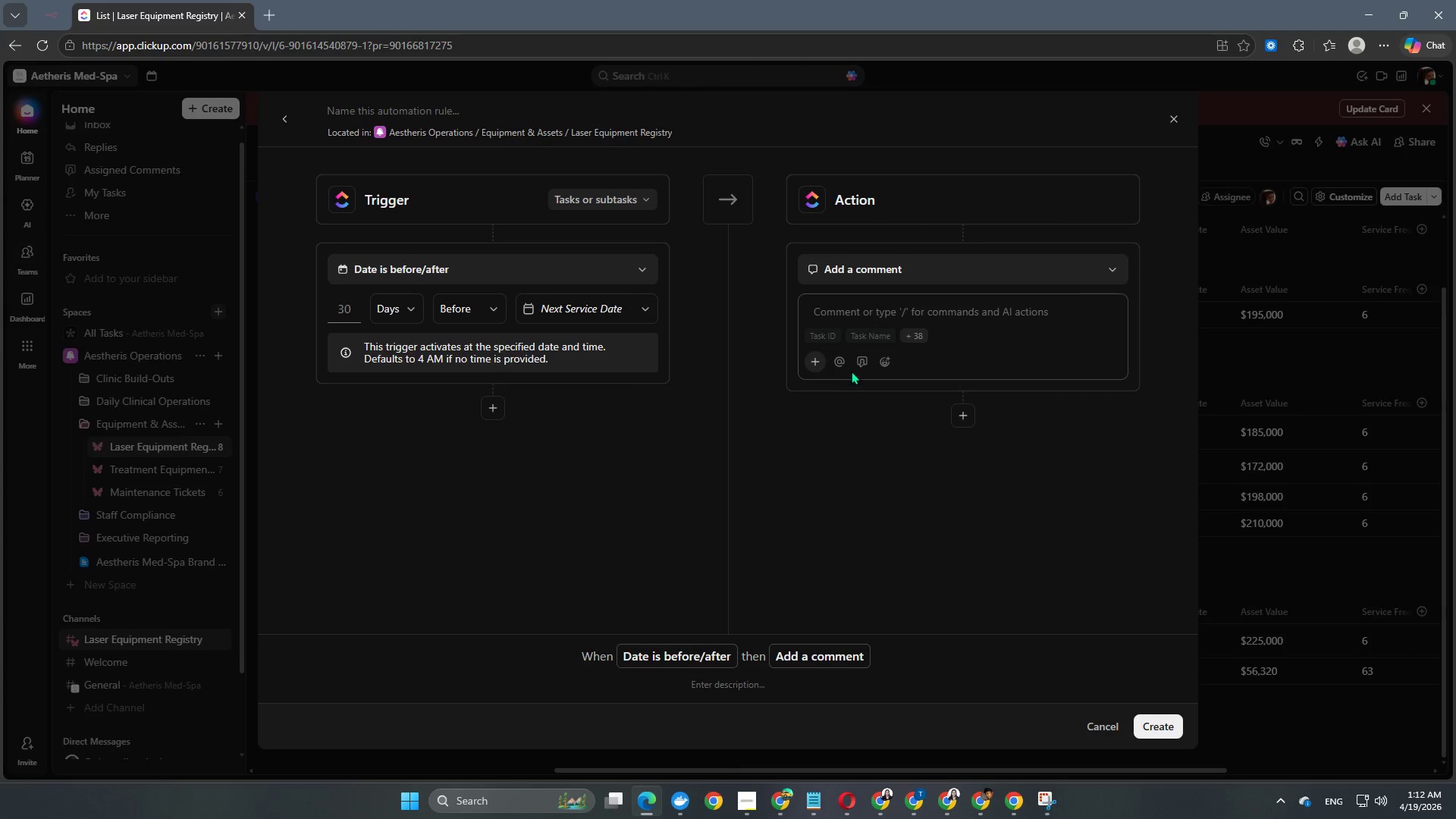 
left_click([840, 368])
 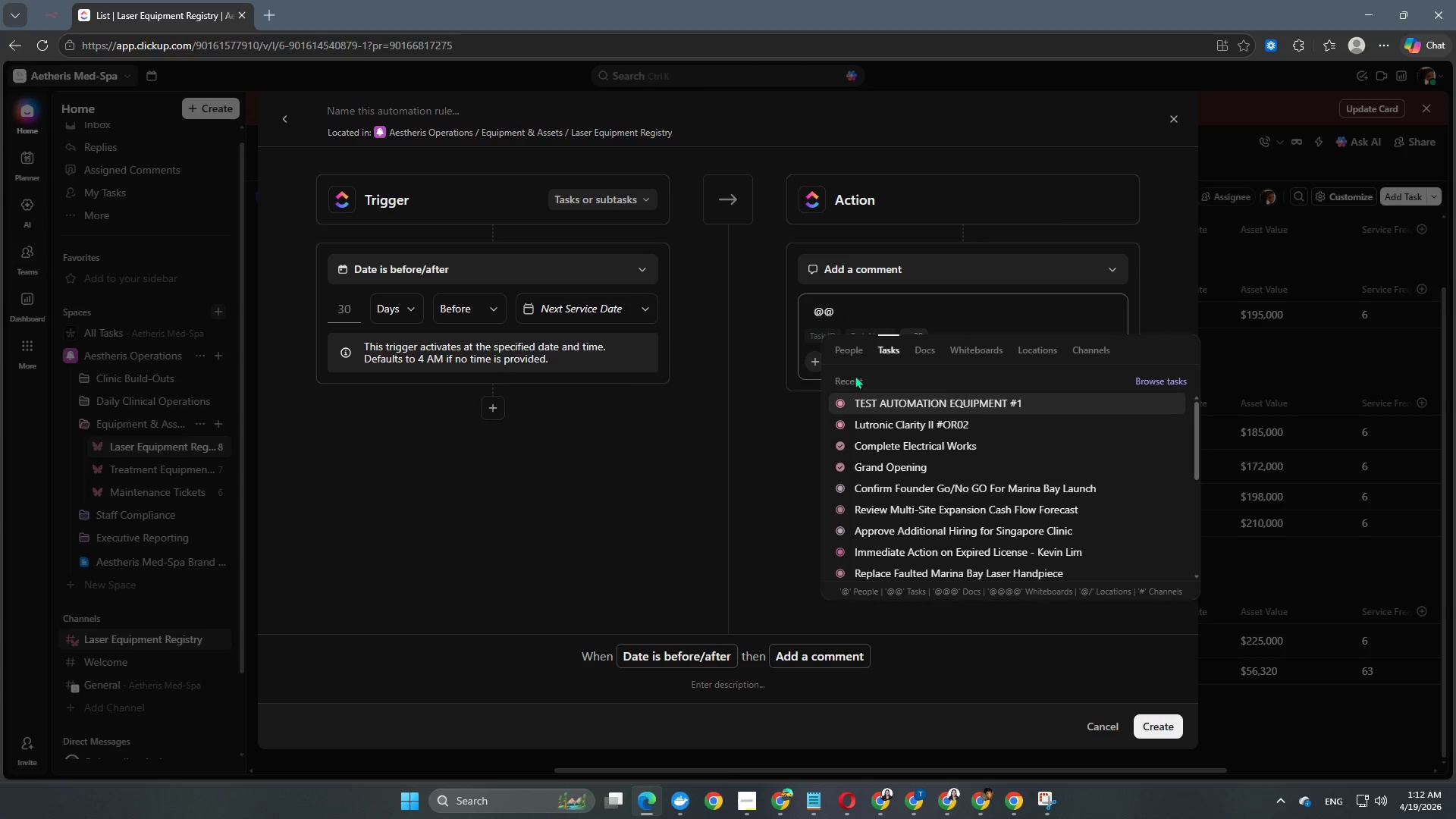 
left_click([845, 343])
 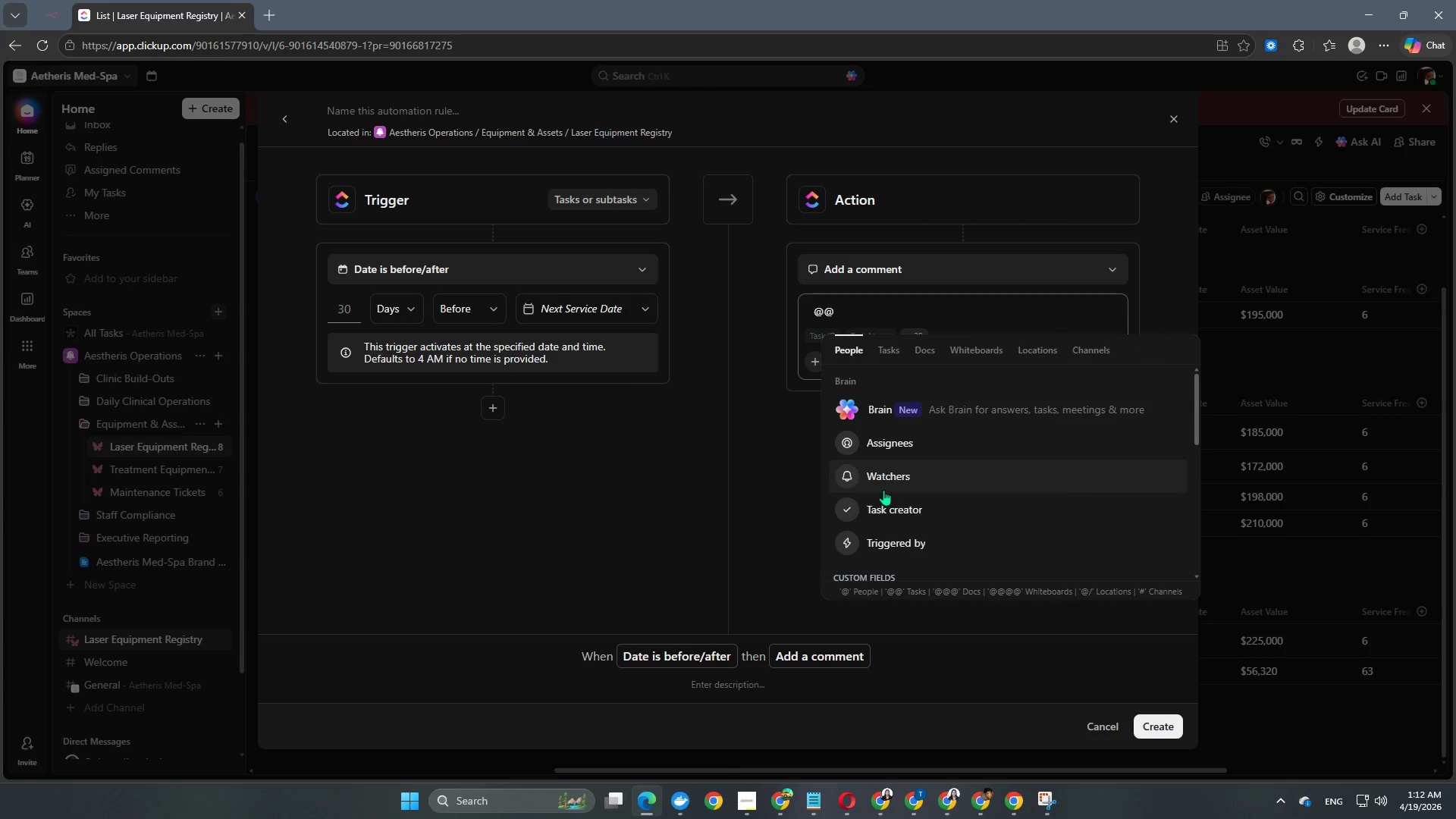 
scroll: coordinate [900, 519], scroll_direction: down, amount: 2.0
 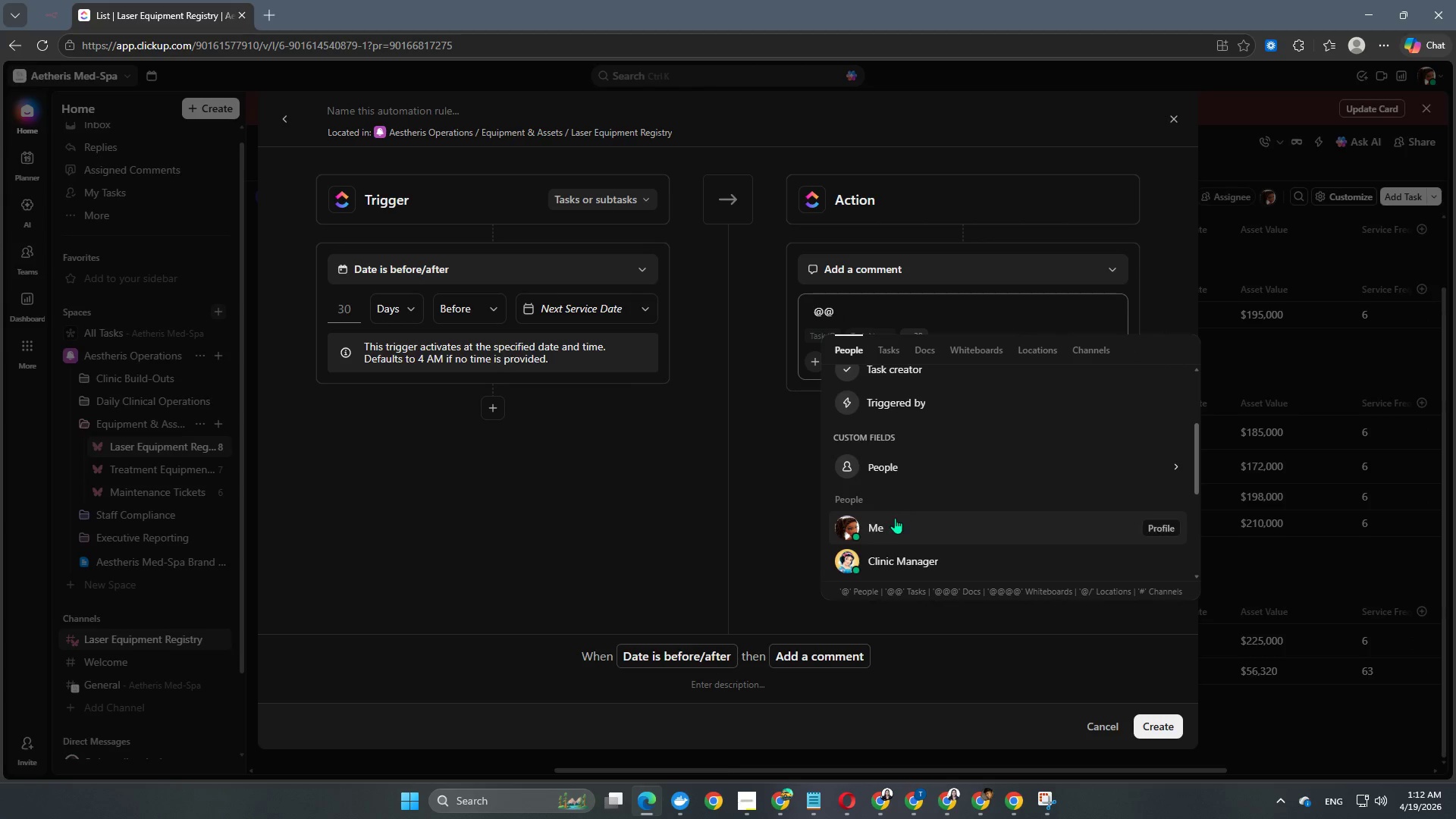 
left_click([890, 525])
 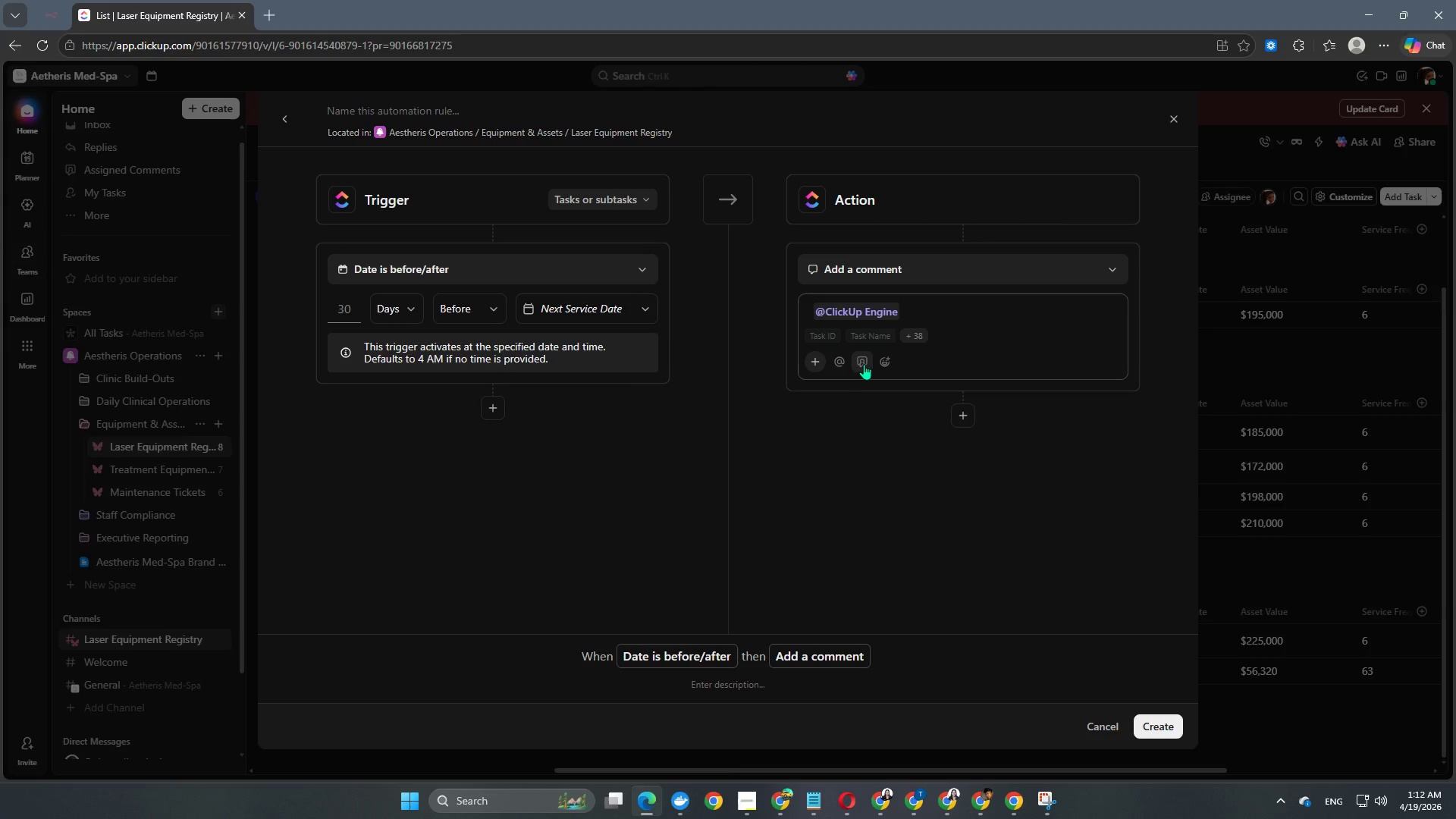 
left_click([861, 366])
 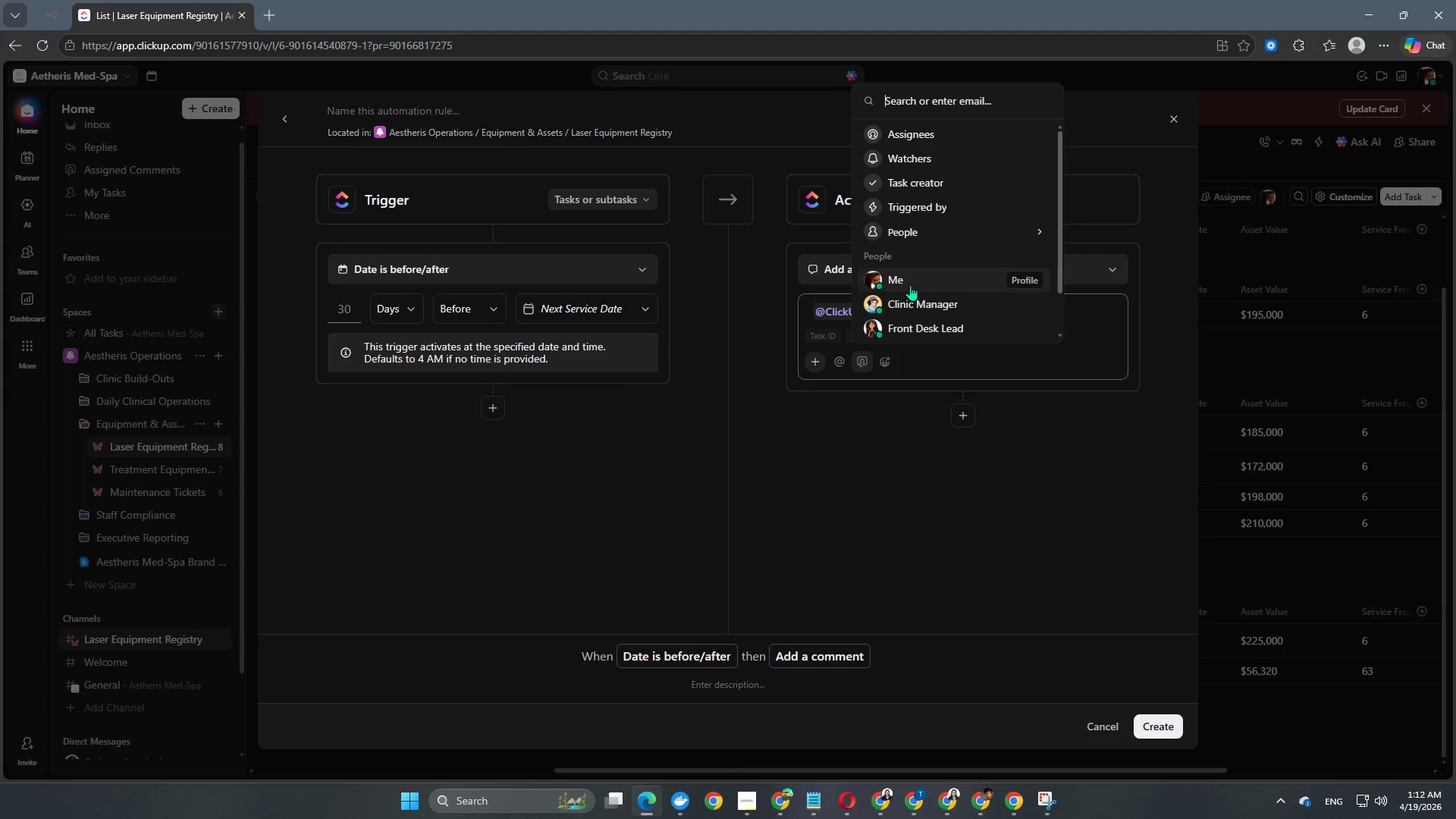 
left_click([910, 282])
 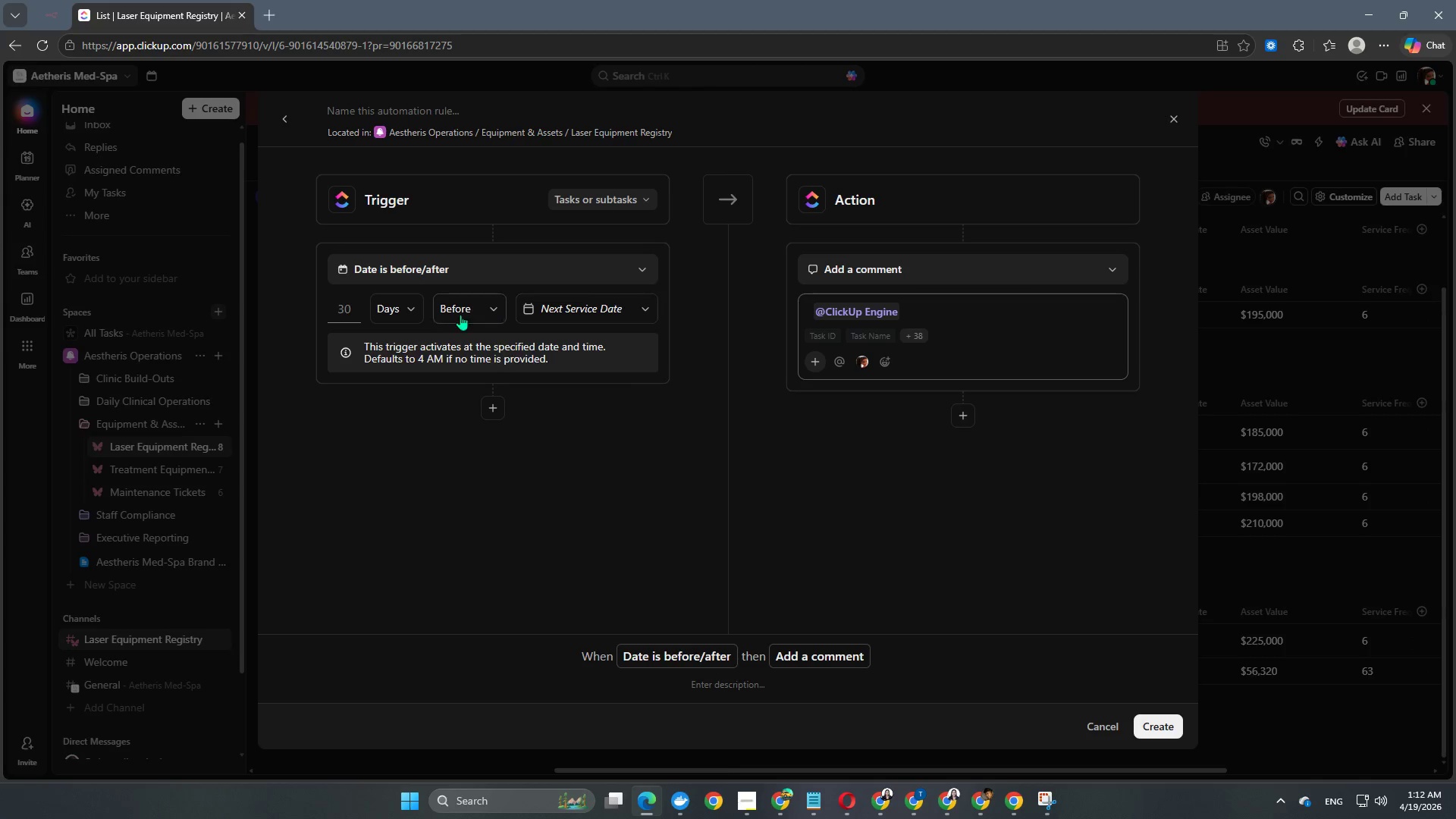 
wait(11.31)
 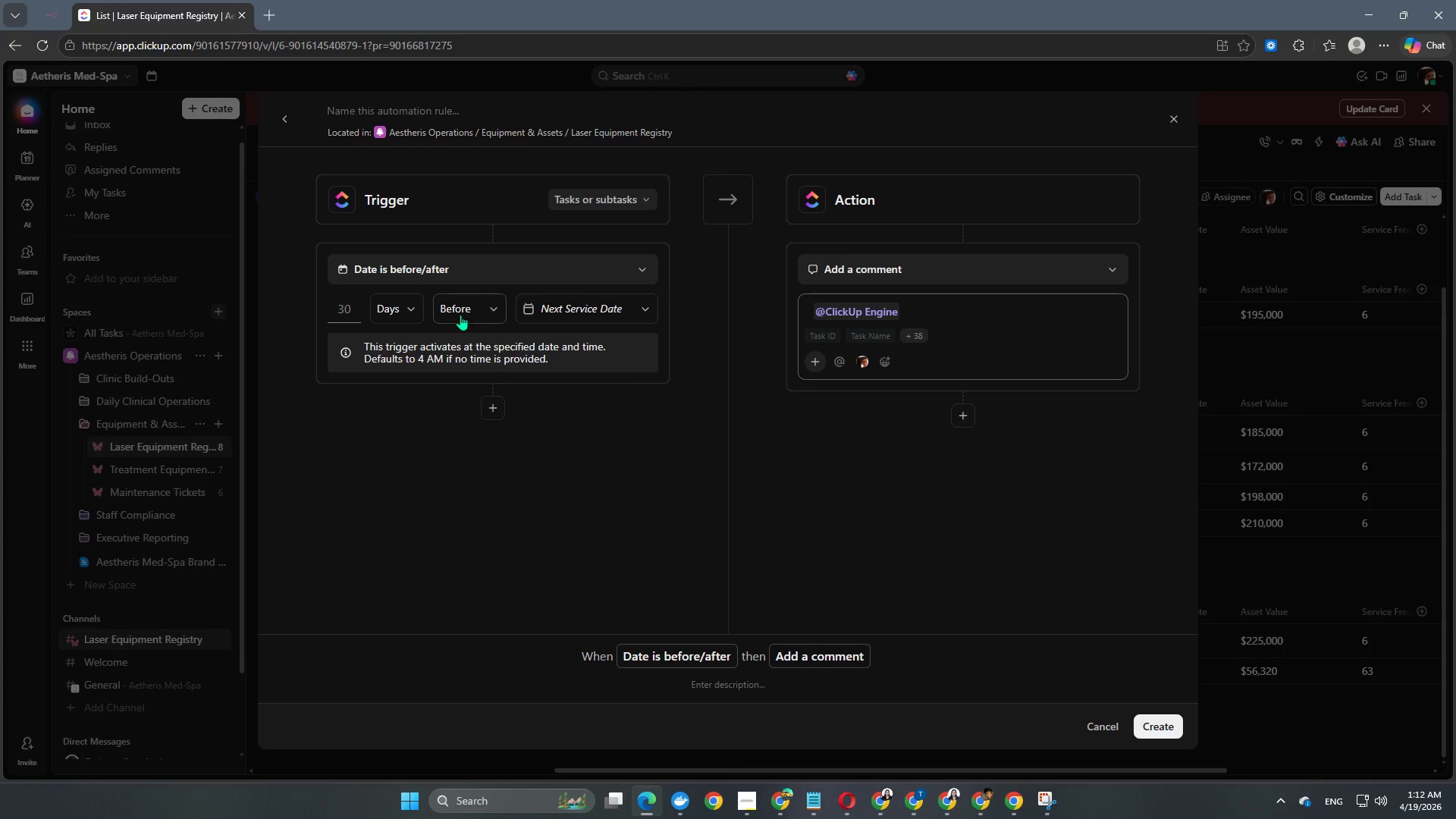 
left_click([1157, 729])
 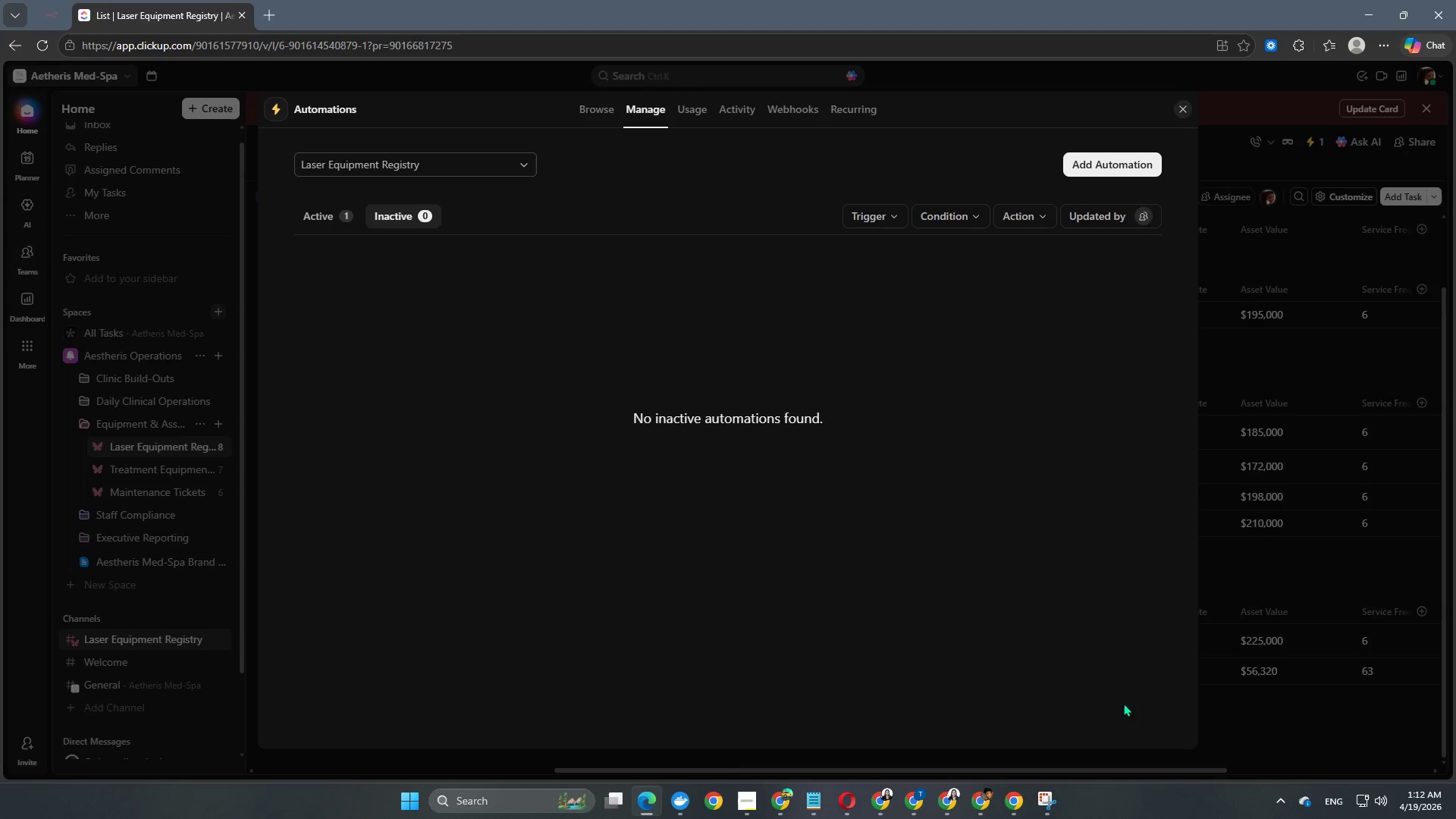 
left_click([328, 220])
 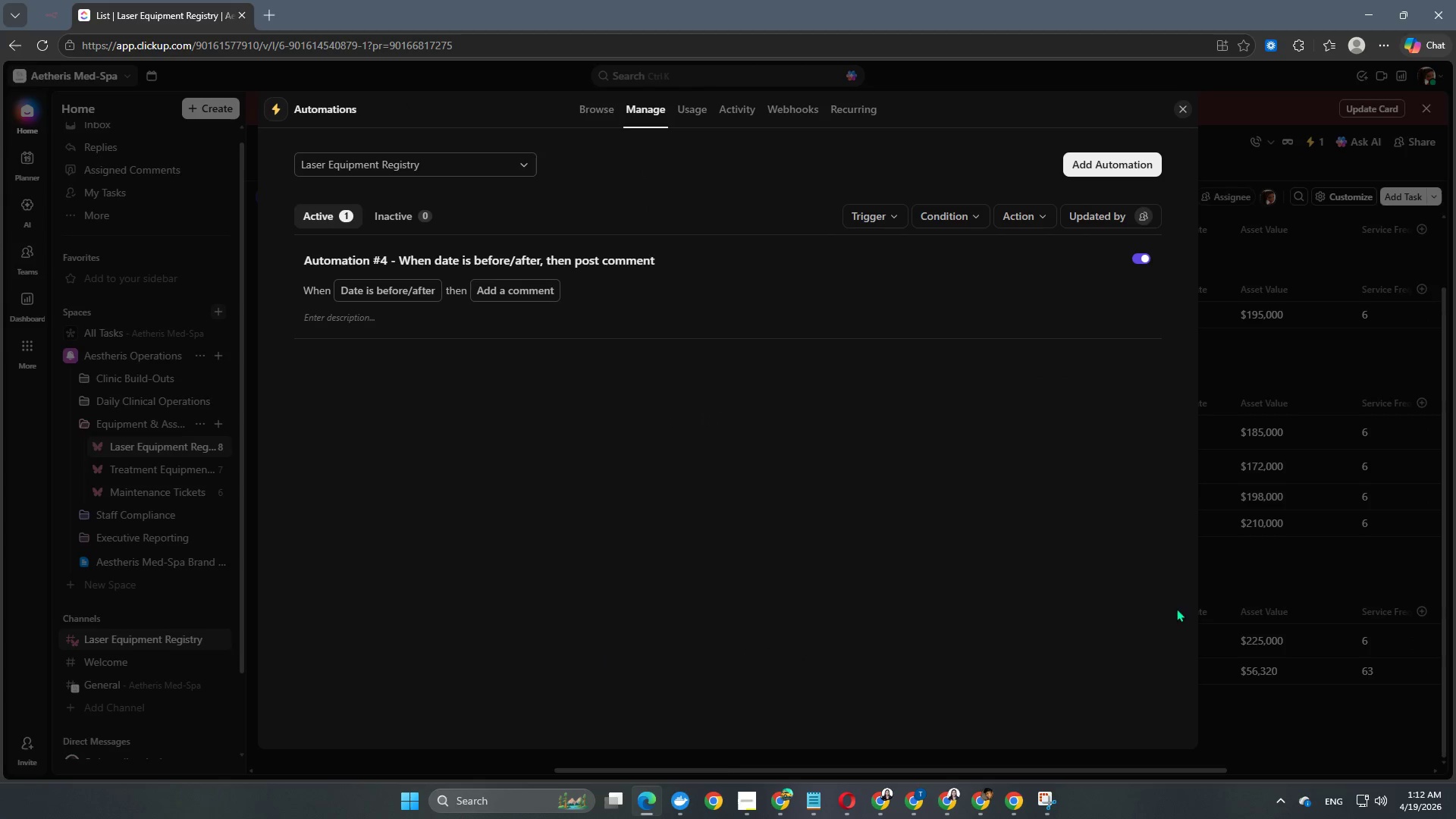 
left_click([1291, 758])
 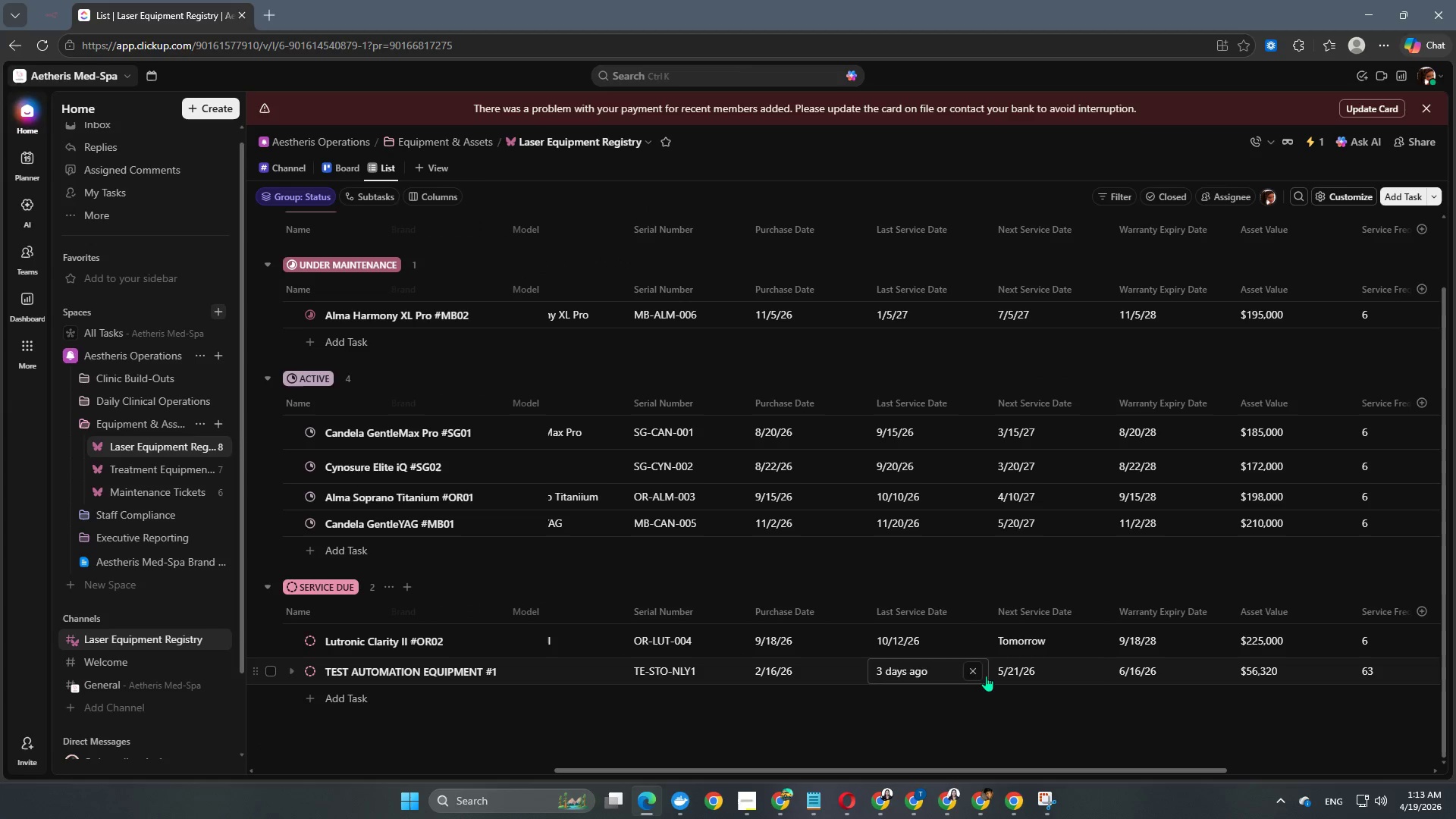 
left_click([1016, 671])
 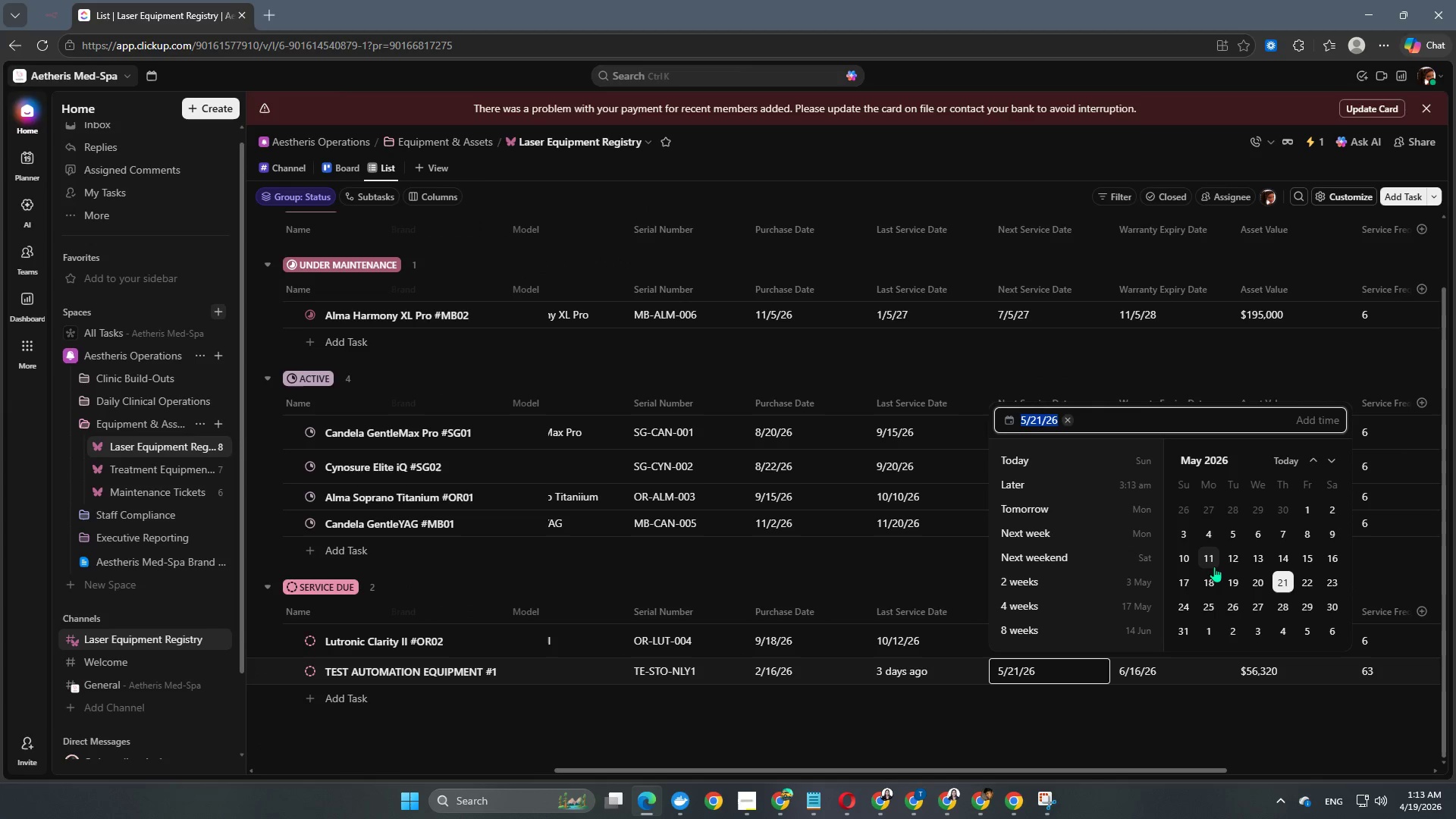 
left_click([1216, 561])
 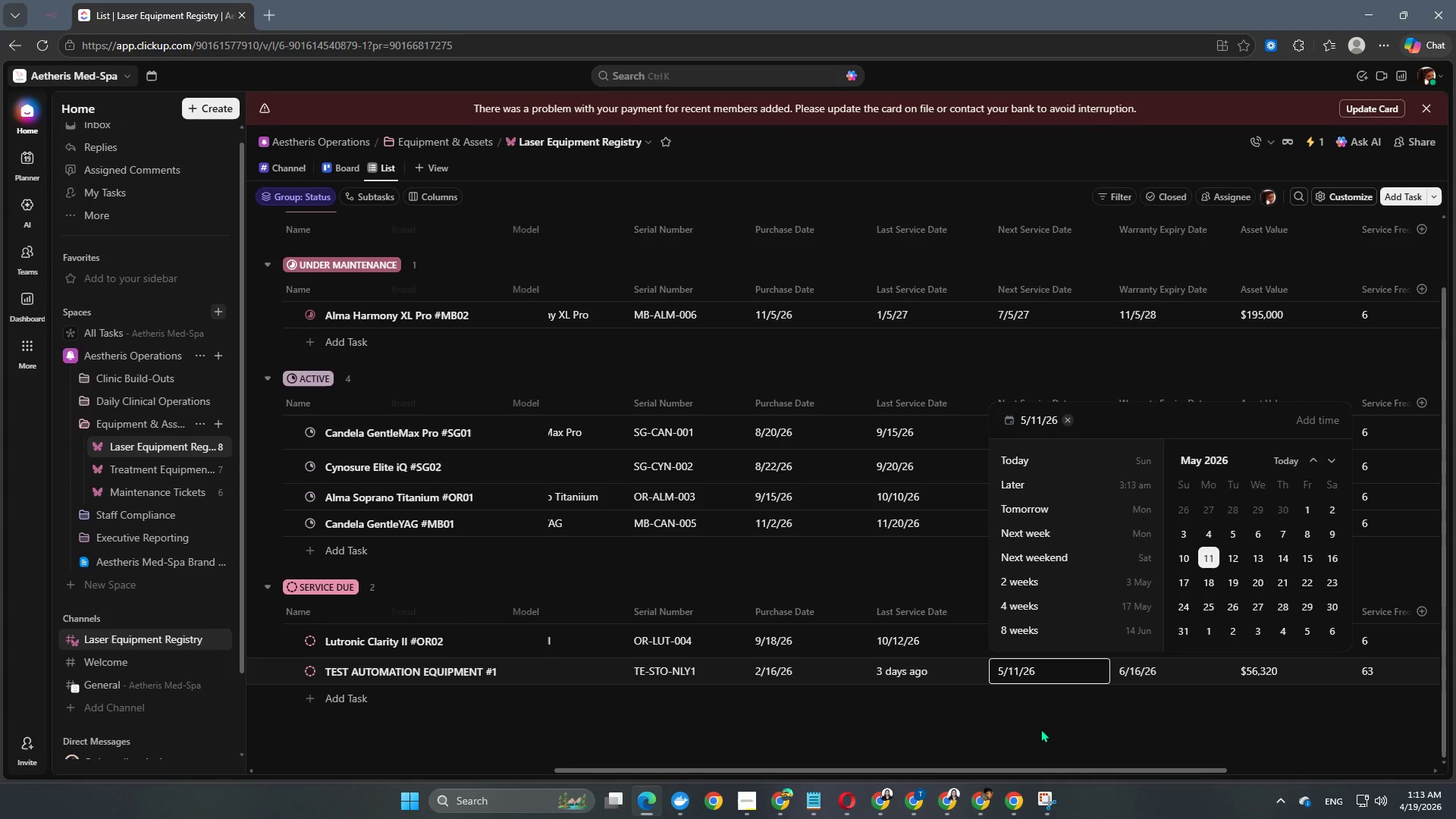 
left_click([1040, 727])
 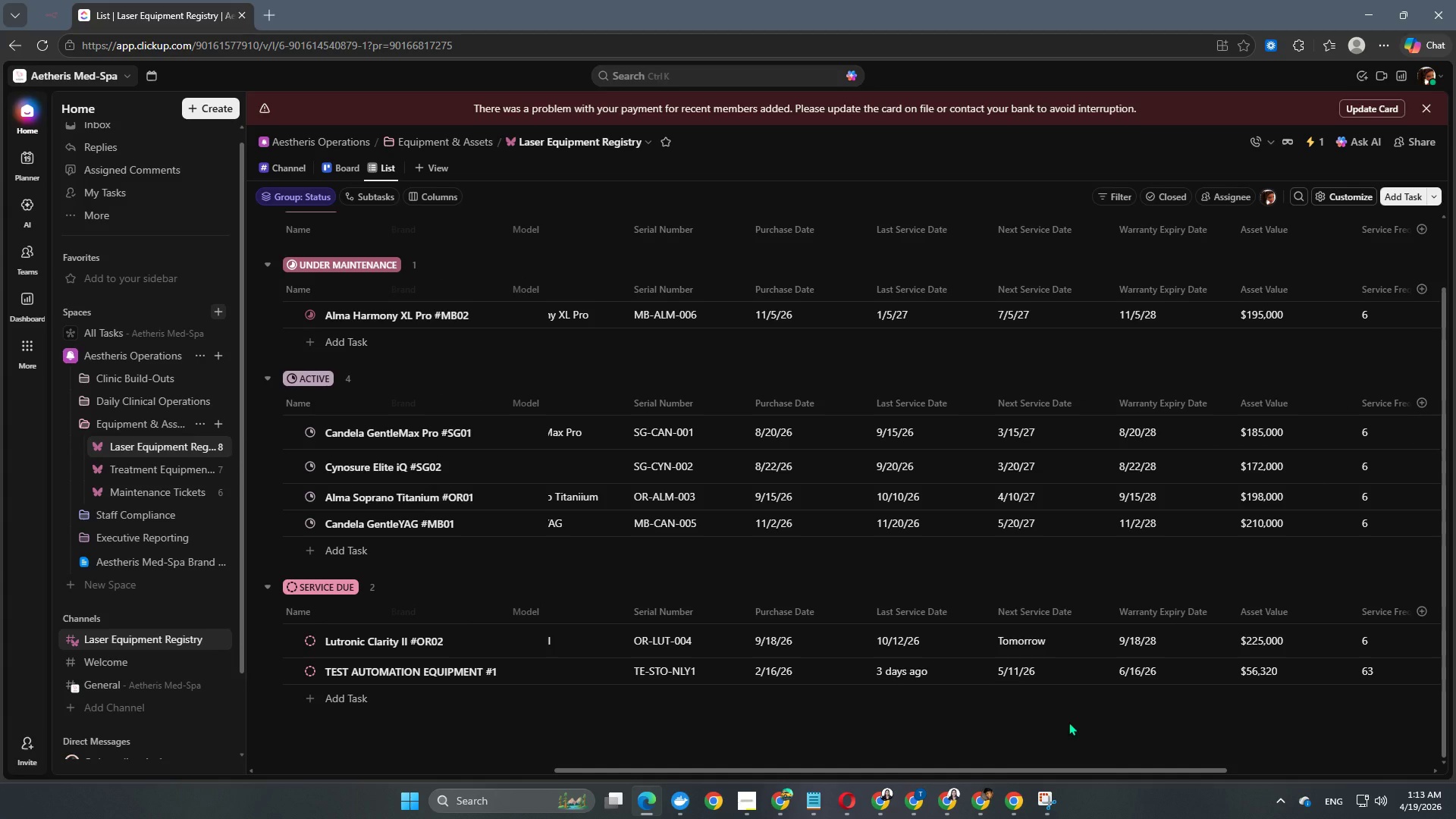 
wait(12.66)
 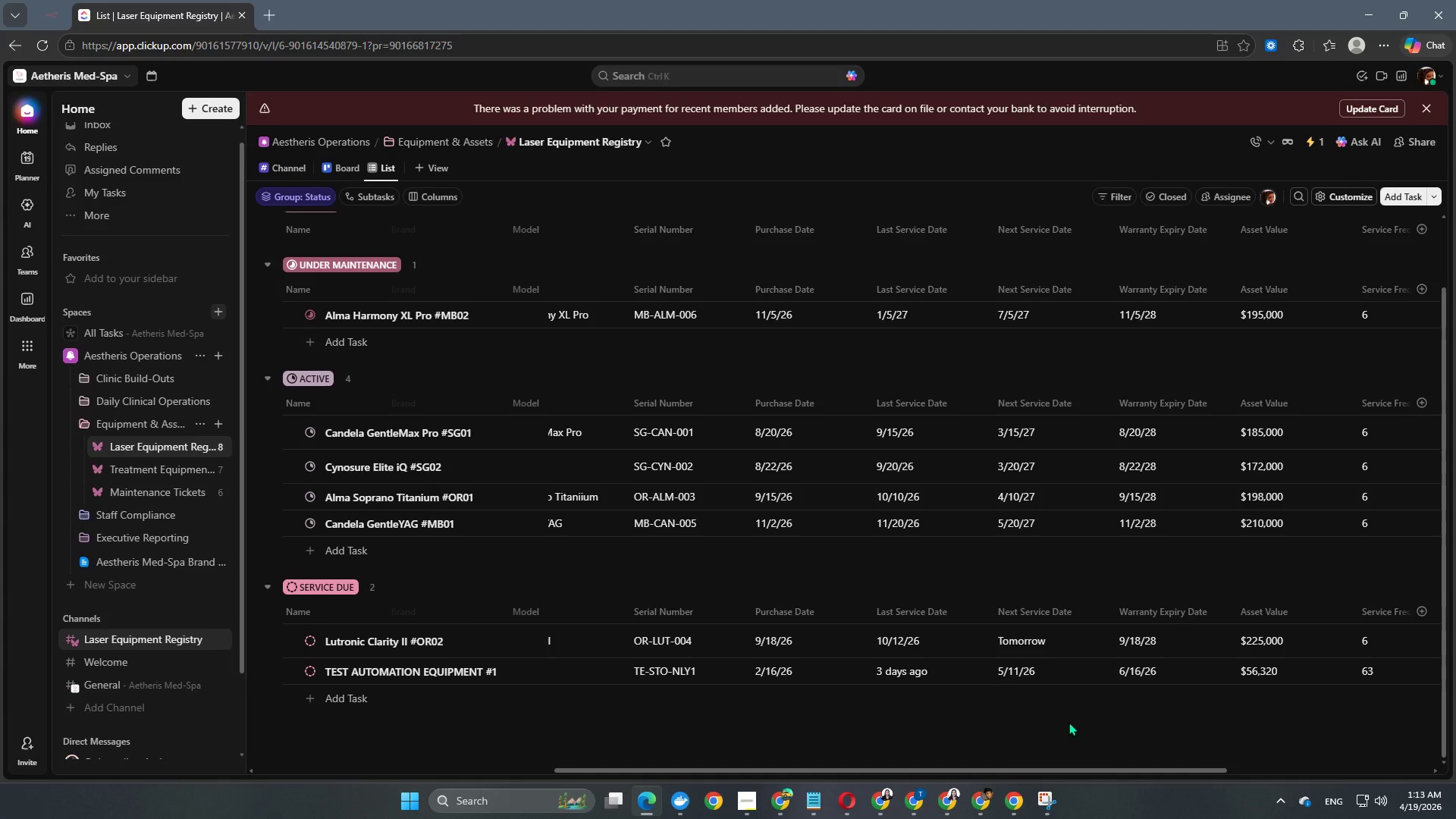 
double_click([1037, 676])
 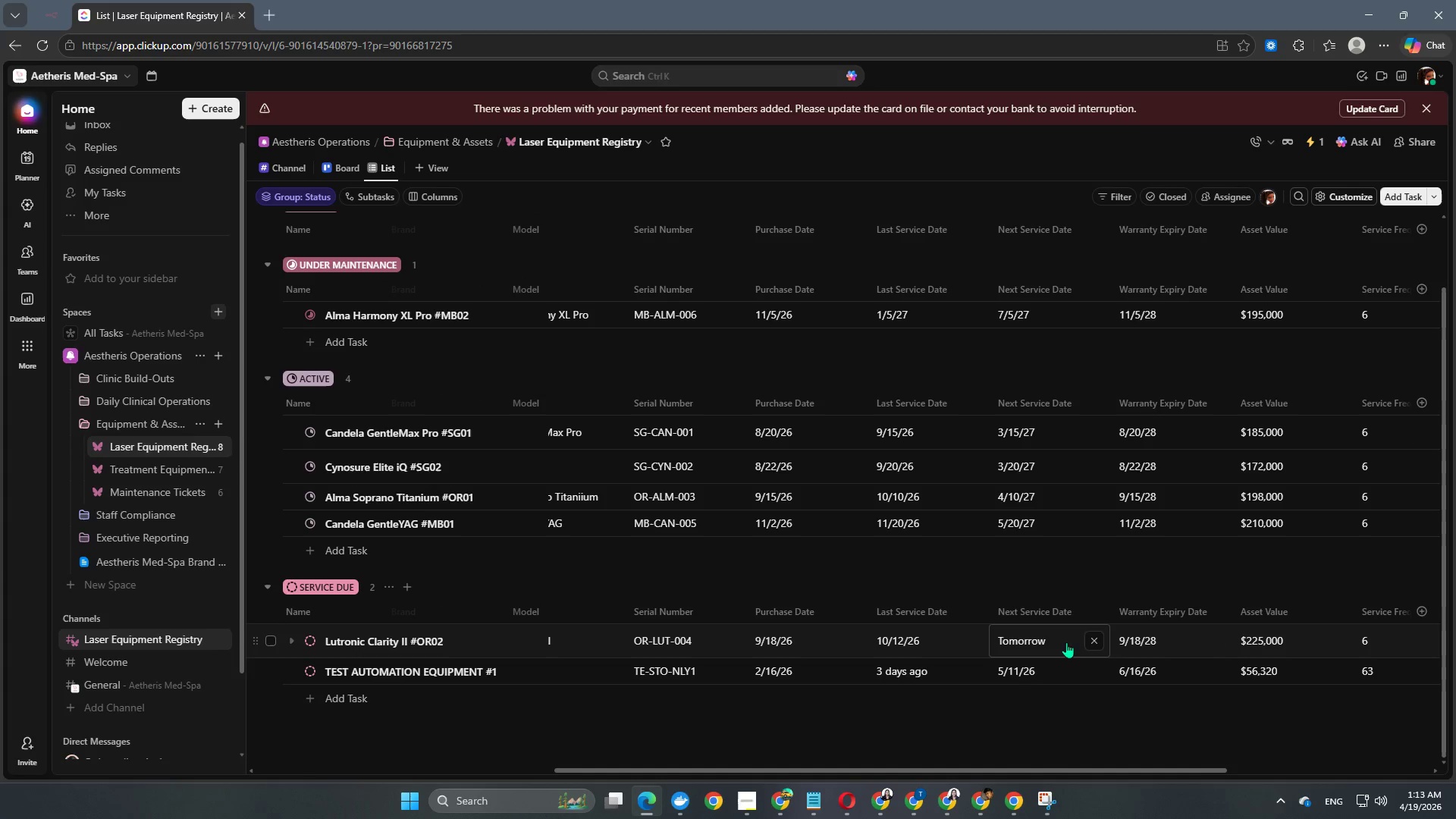 
left_click([1047, 668])
 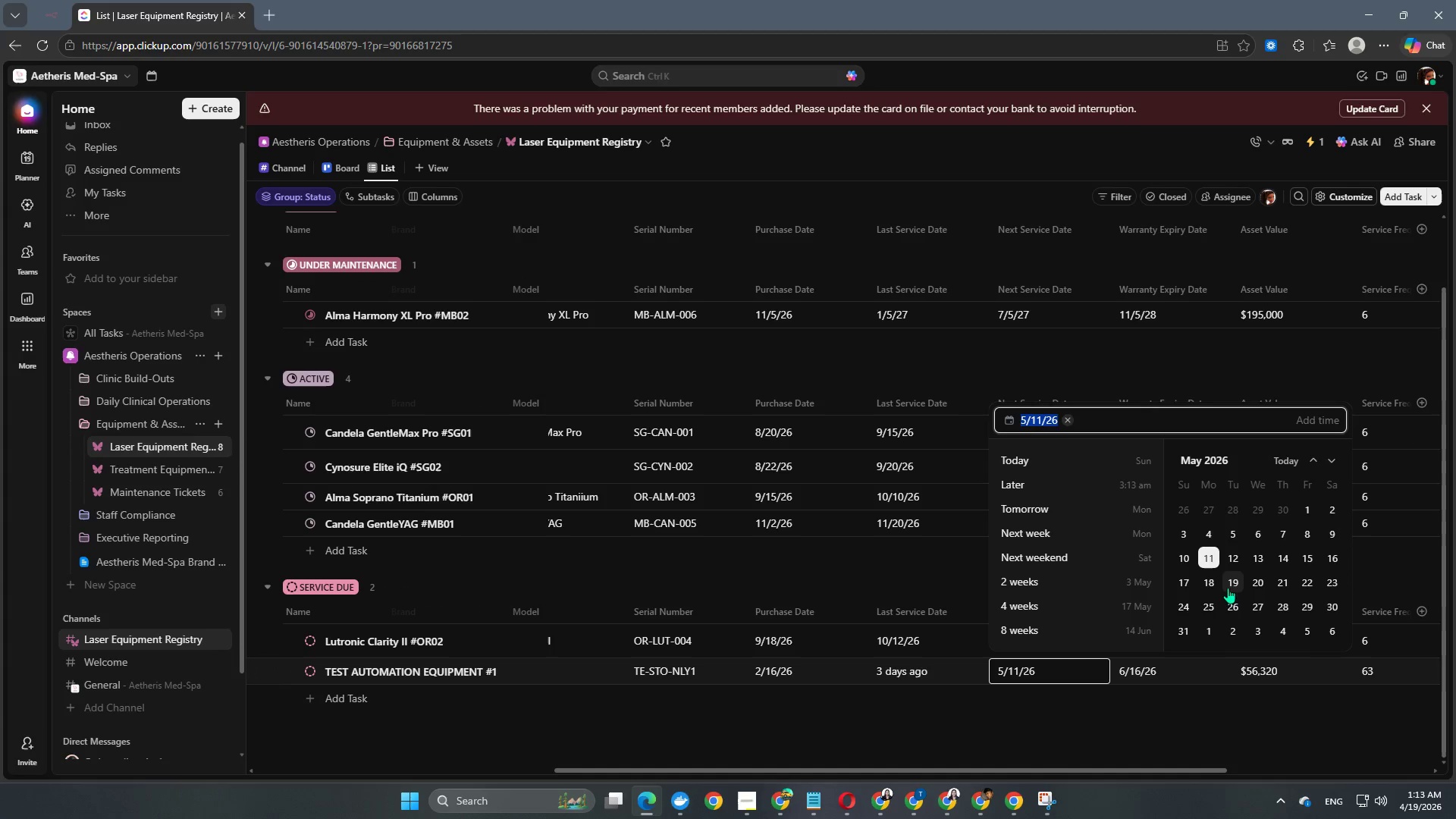 
left_click([1232, 583])
 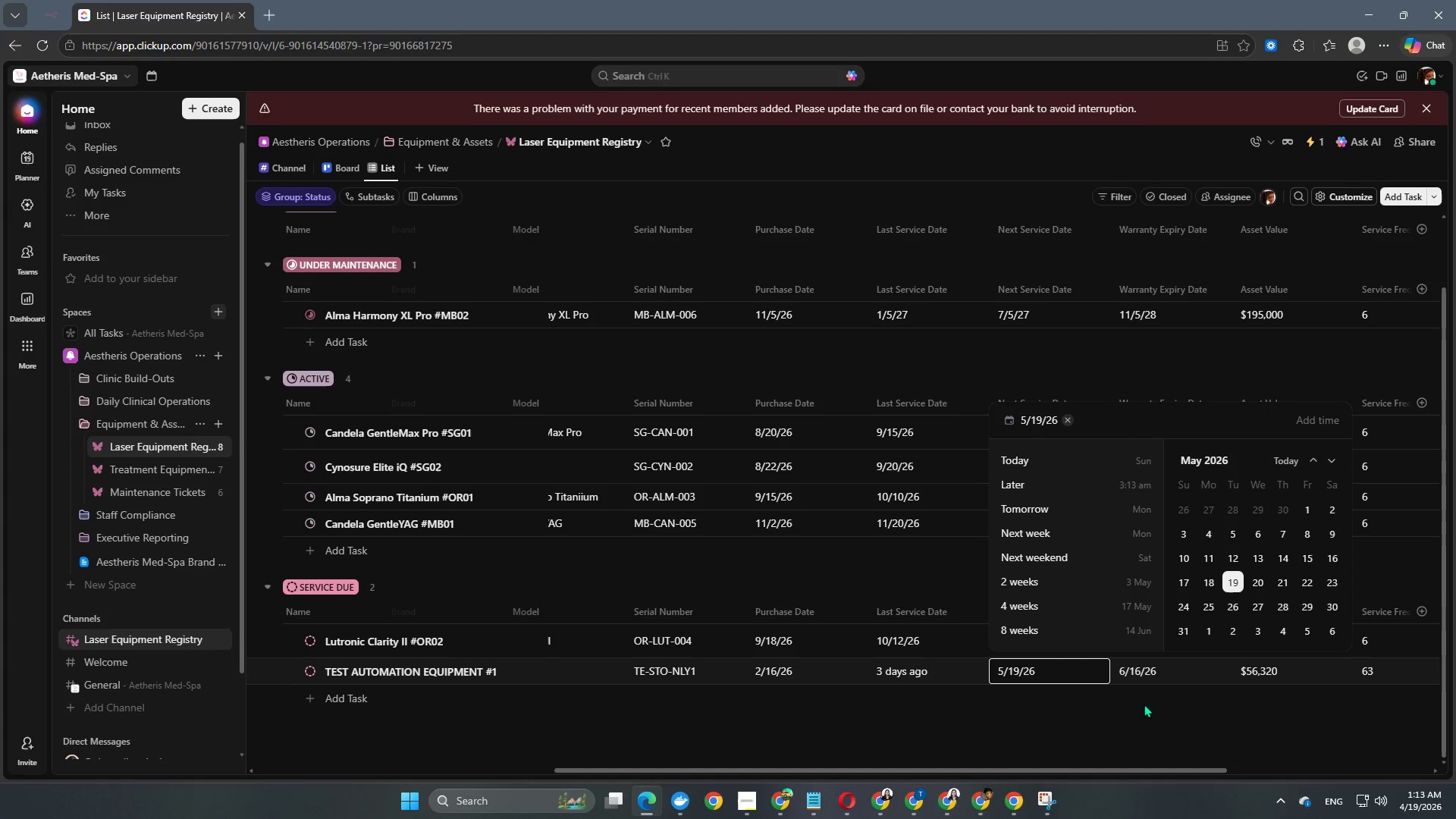 
left_click([1128, 716])
 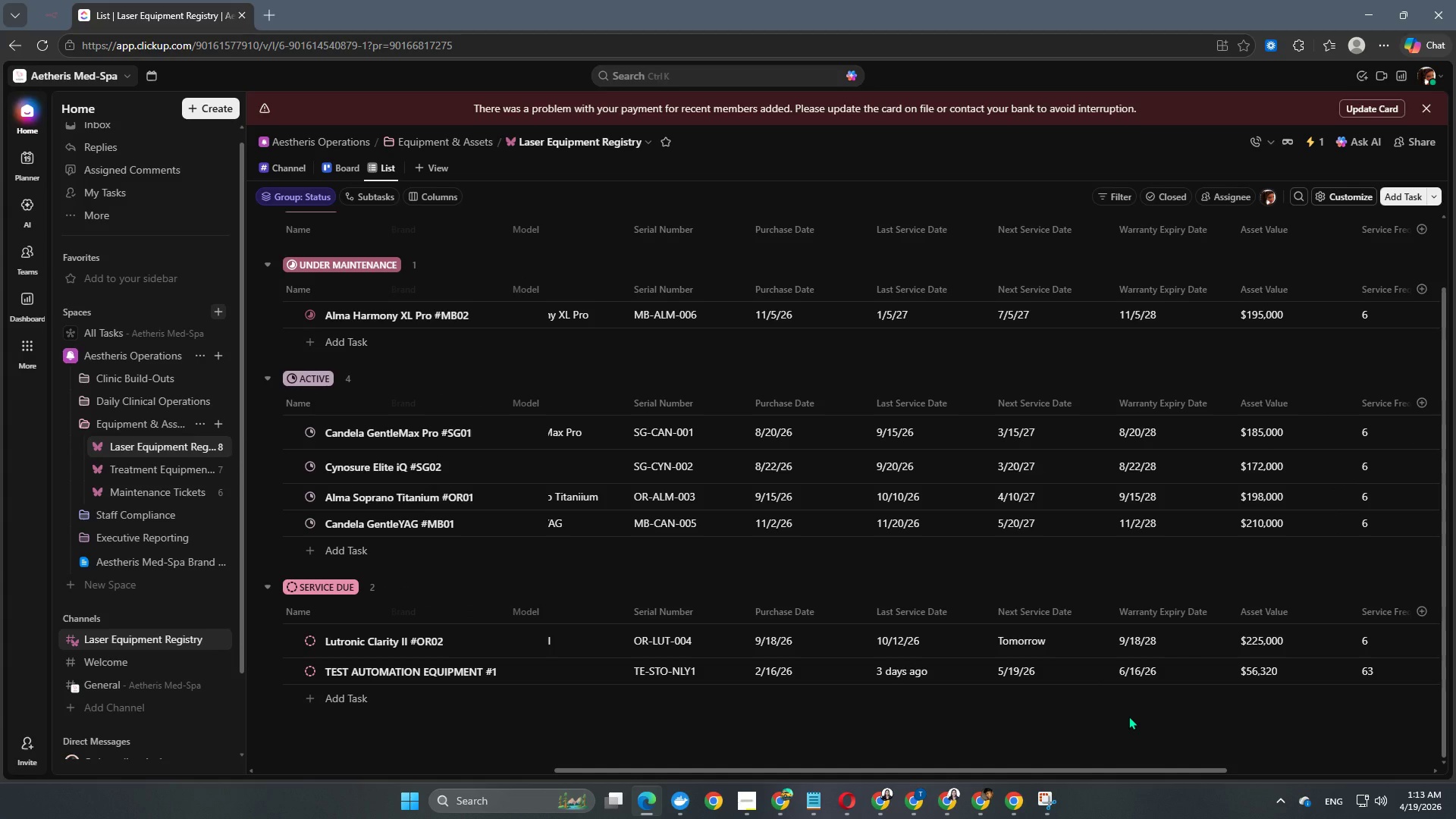 
wait(13.92)
 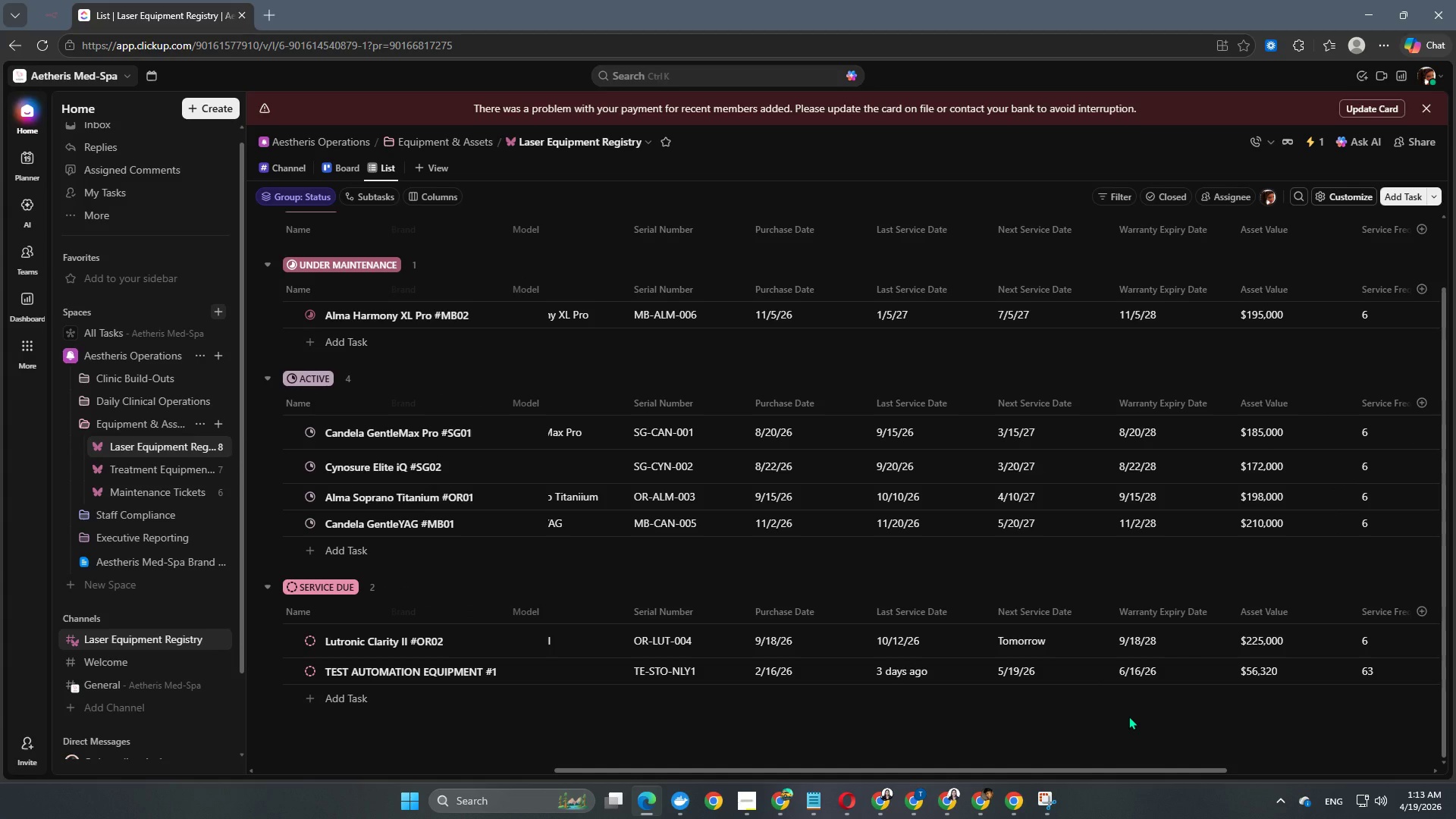 
left_click_drag(start_coordinate=[1094, 771], to_coordinate=[1328, 766])
 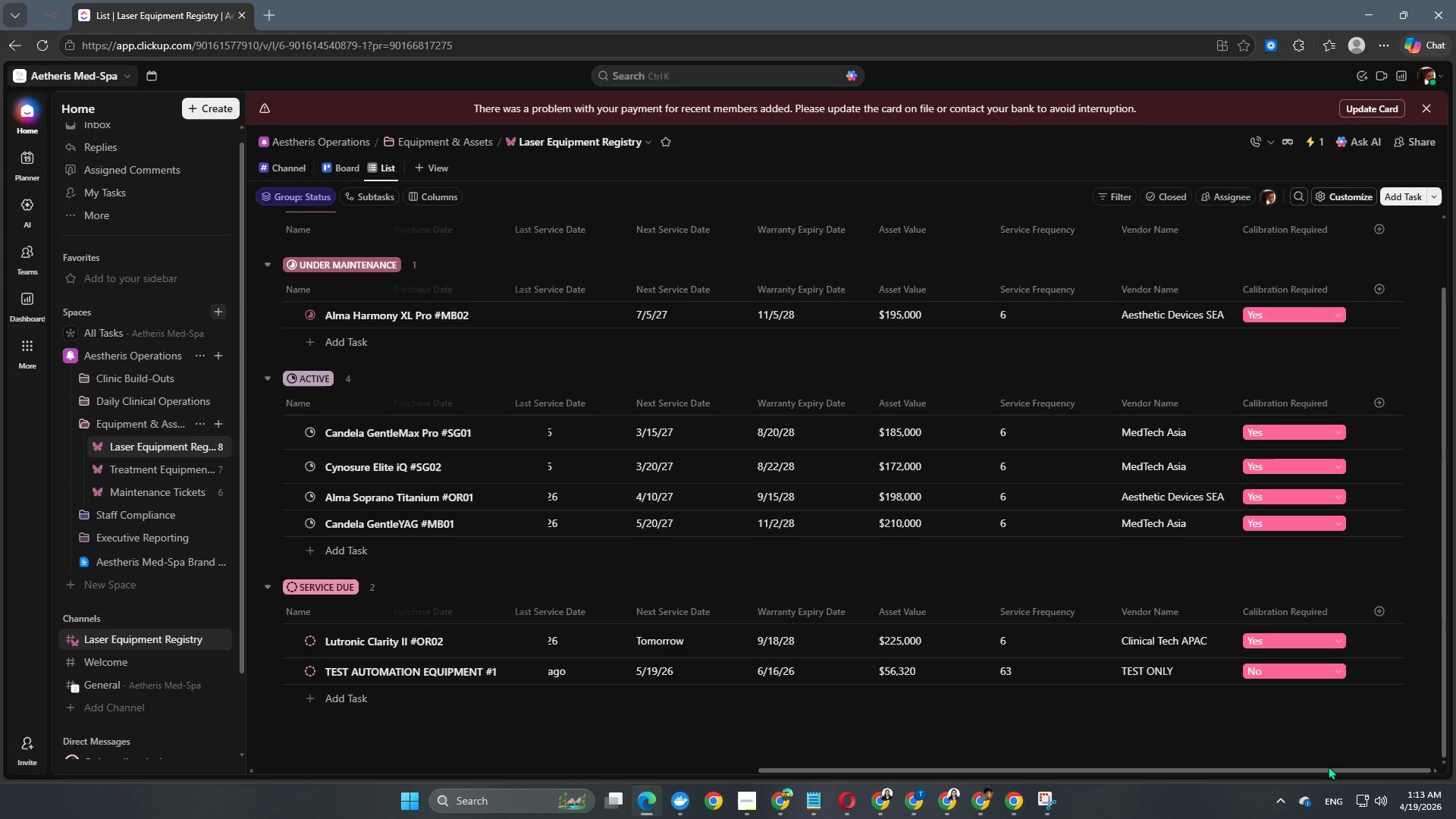 
wait(5.17)
 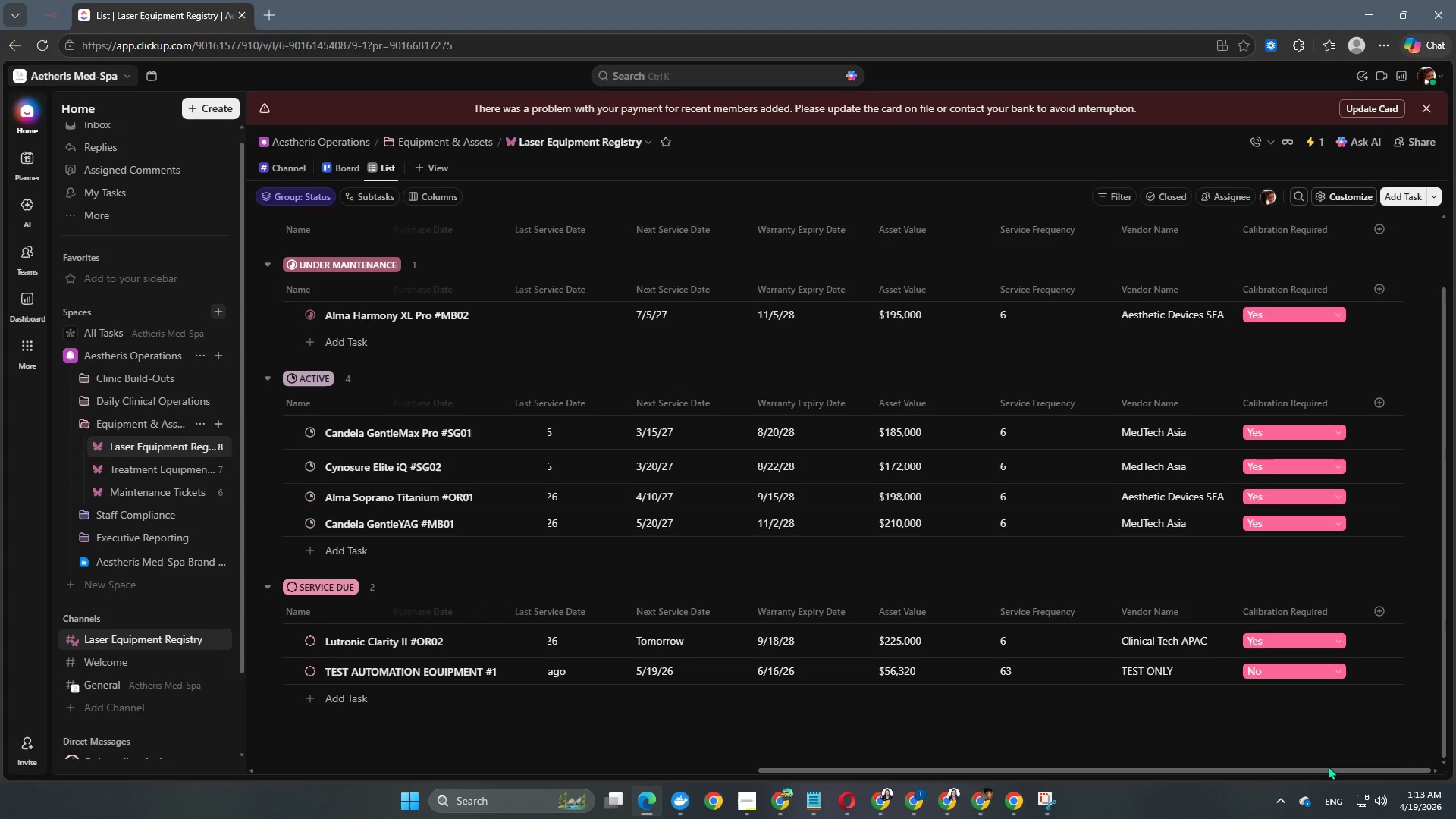 
left_click_drag(start_coordinate=[1324, 766], to_coordinate=[1159, 764])
 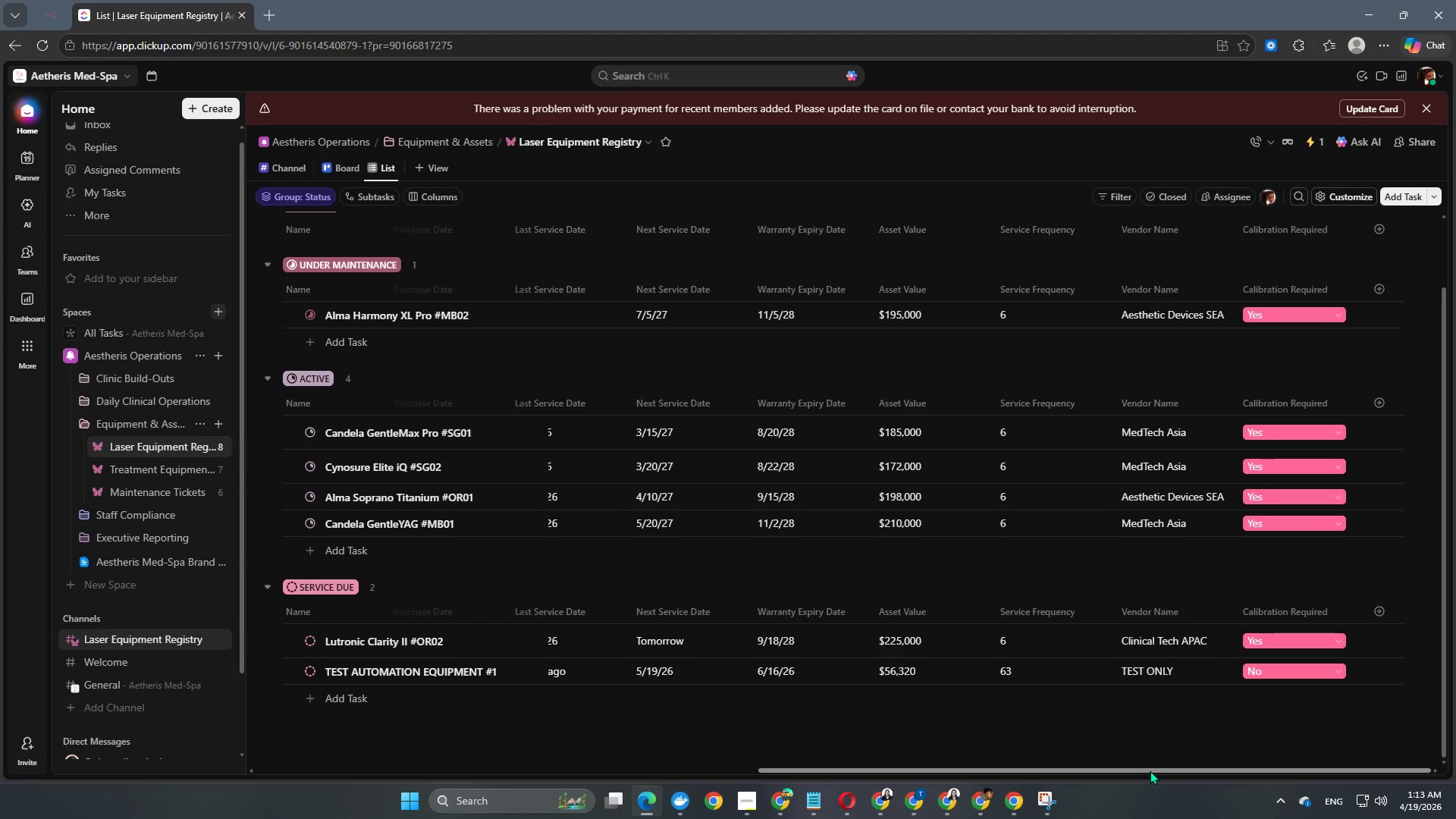 
left_click_drag(start_coordinate=[1150, 770], to_coordinate=[930, 761])
 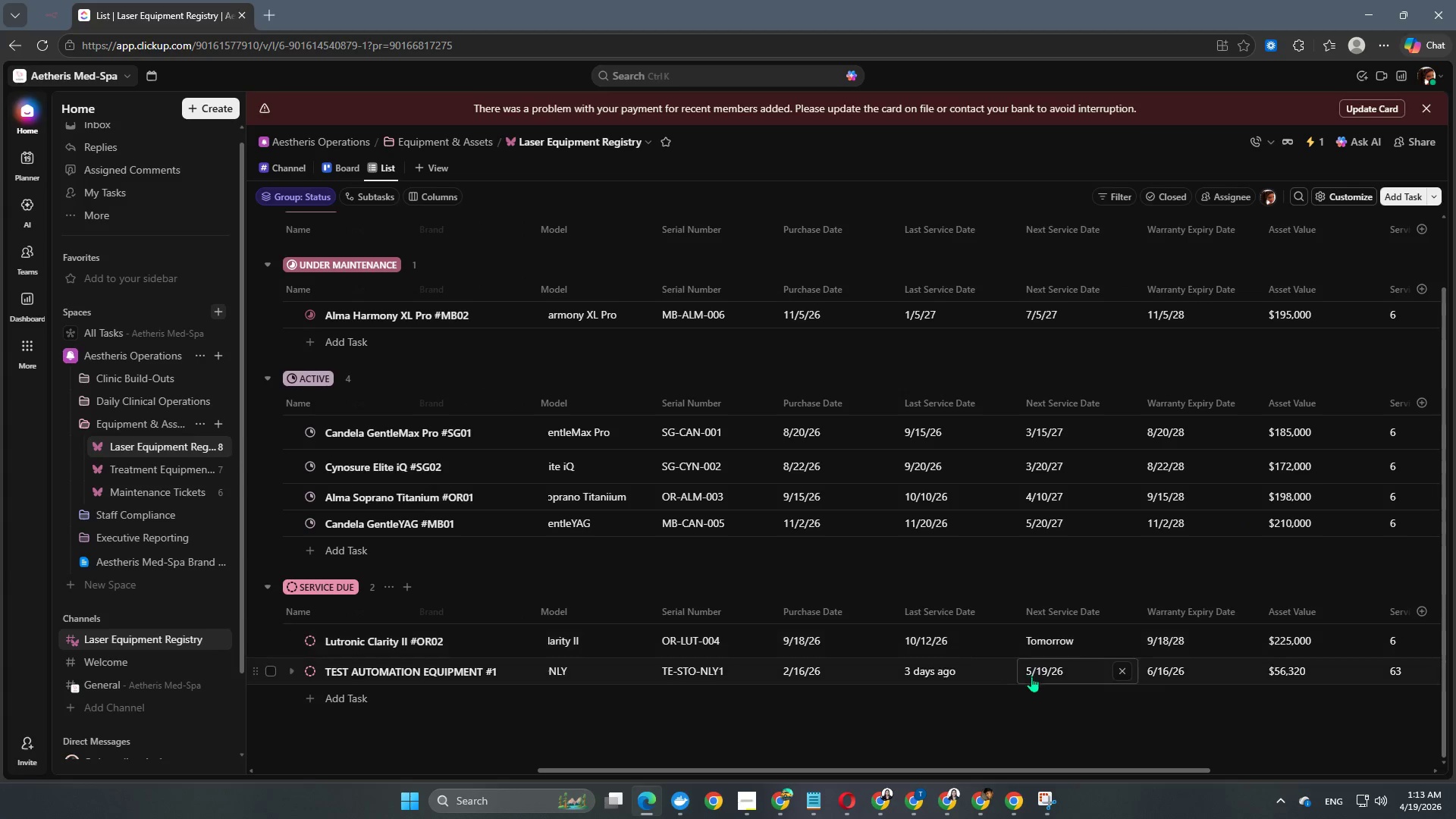 
left_click([1065, 676])
 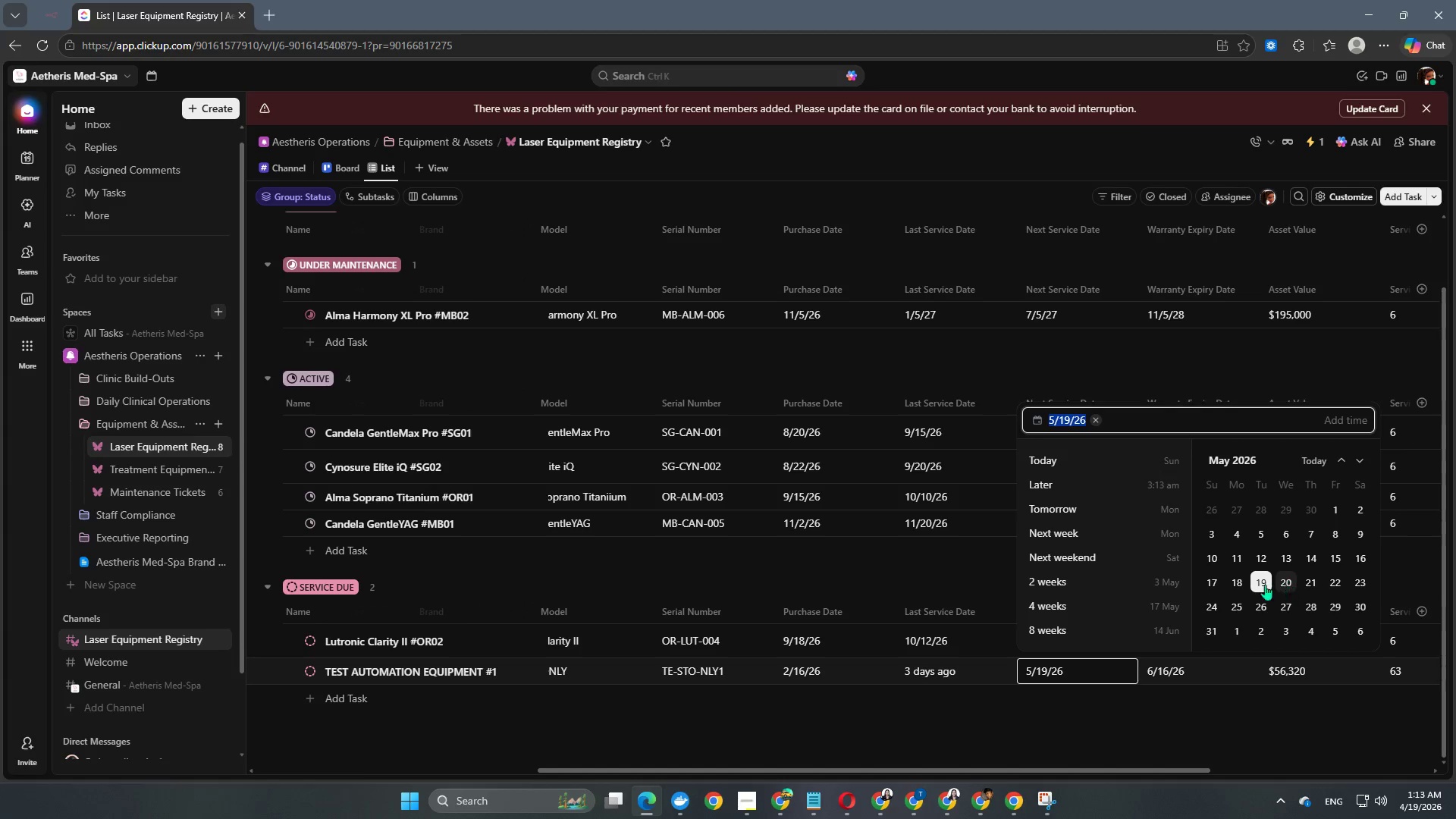 
left_click([1240, 586])
 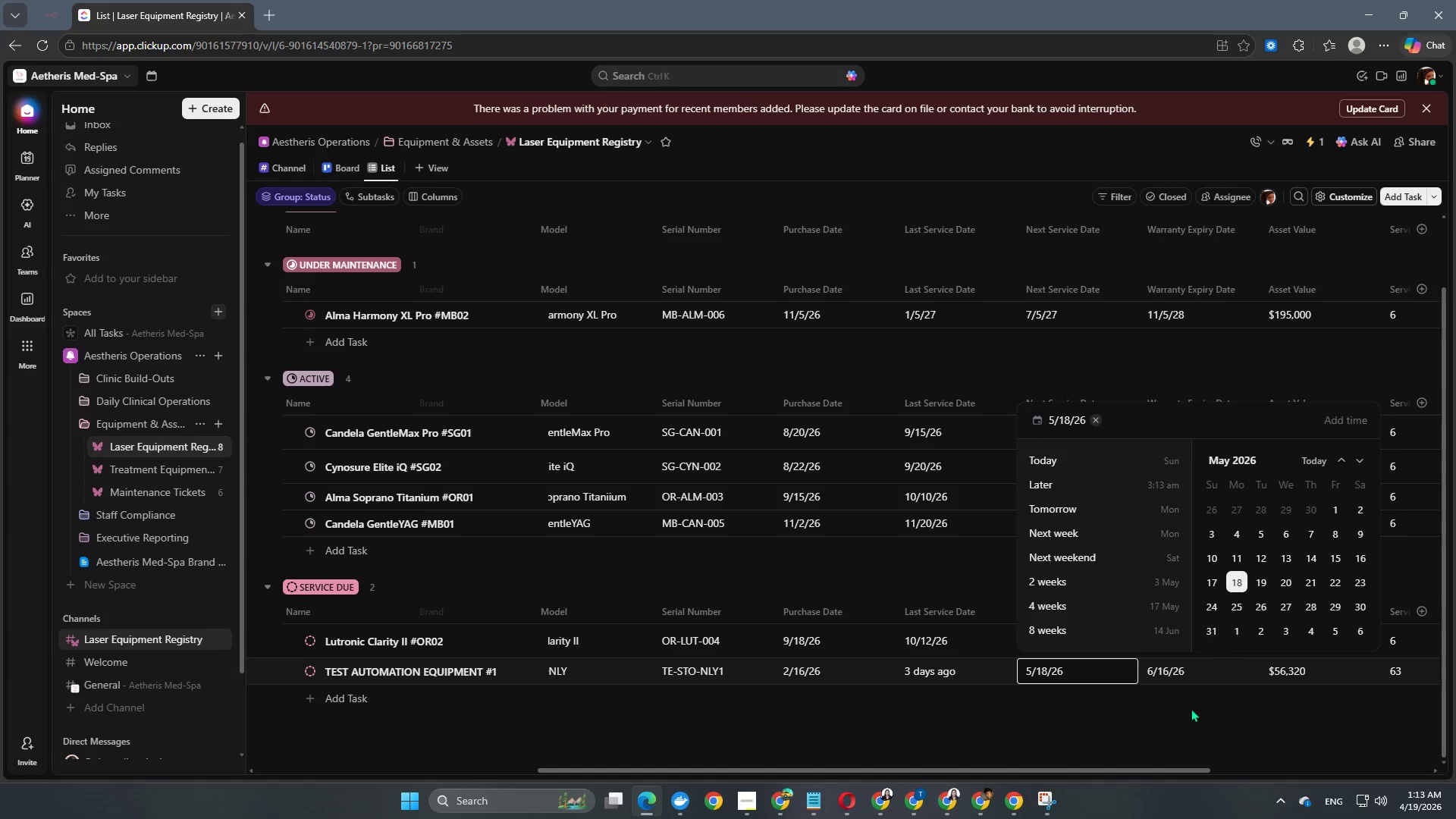 
left_click([1157, 733])
 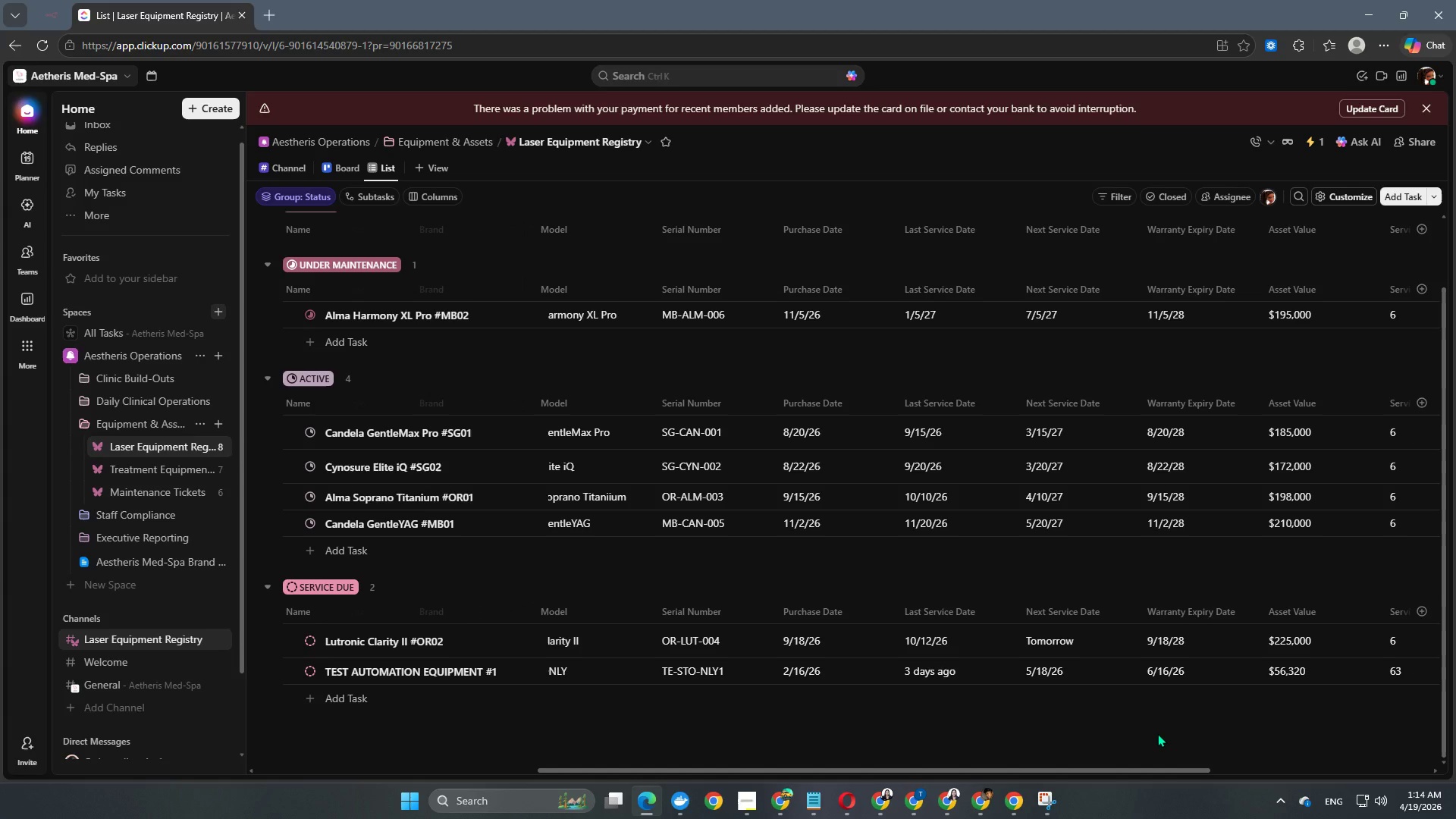 
wait(24.53)
 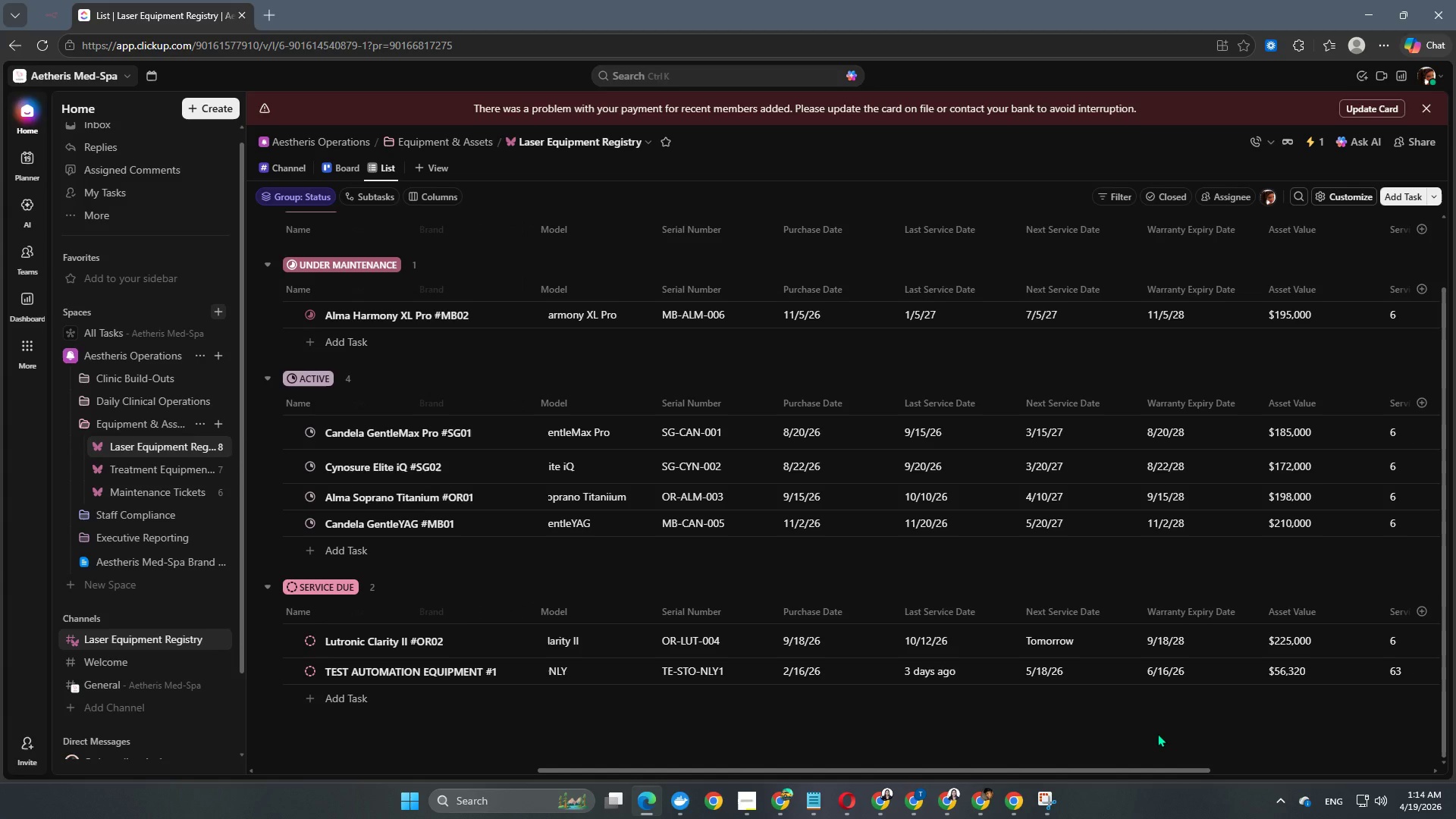 
mouse_move([1309, 146])
 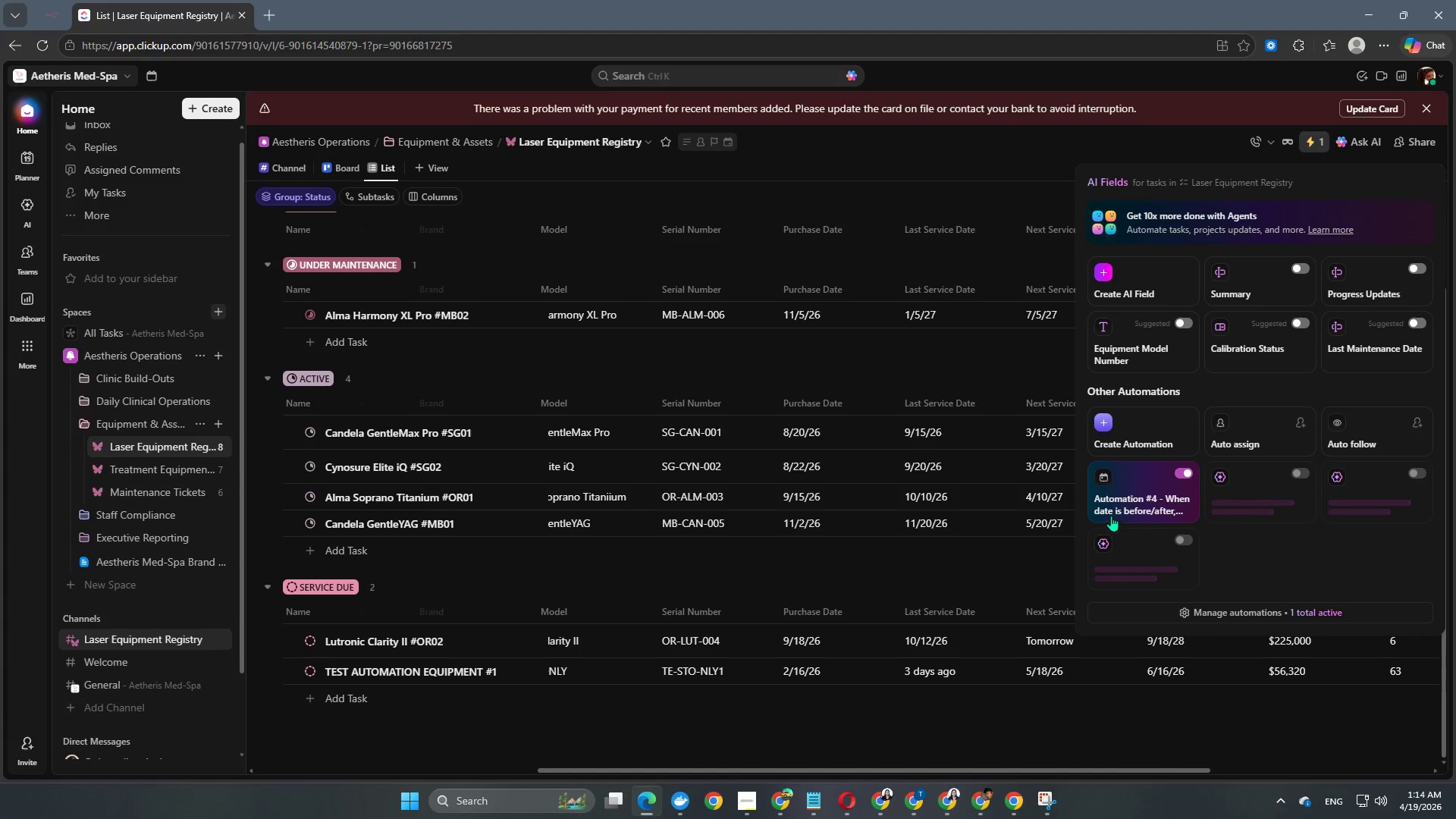 
left_click([1120, 512])
 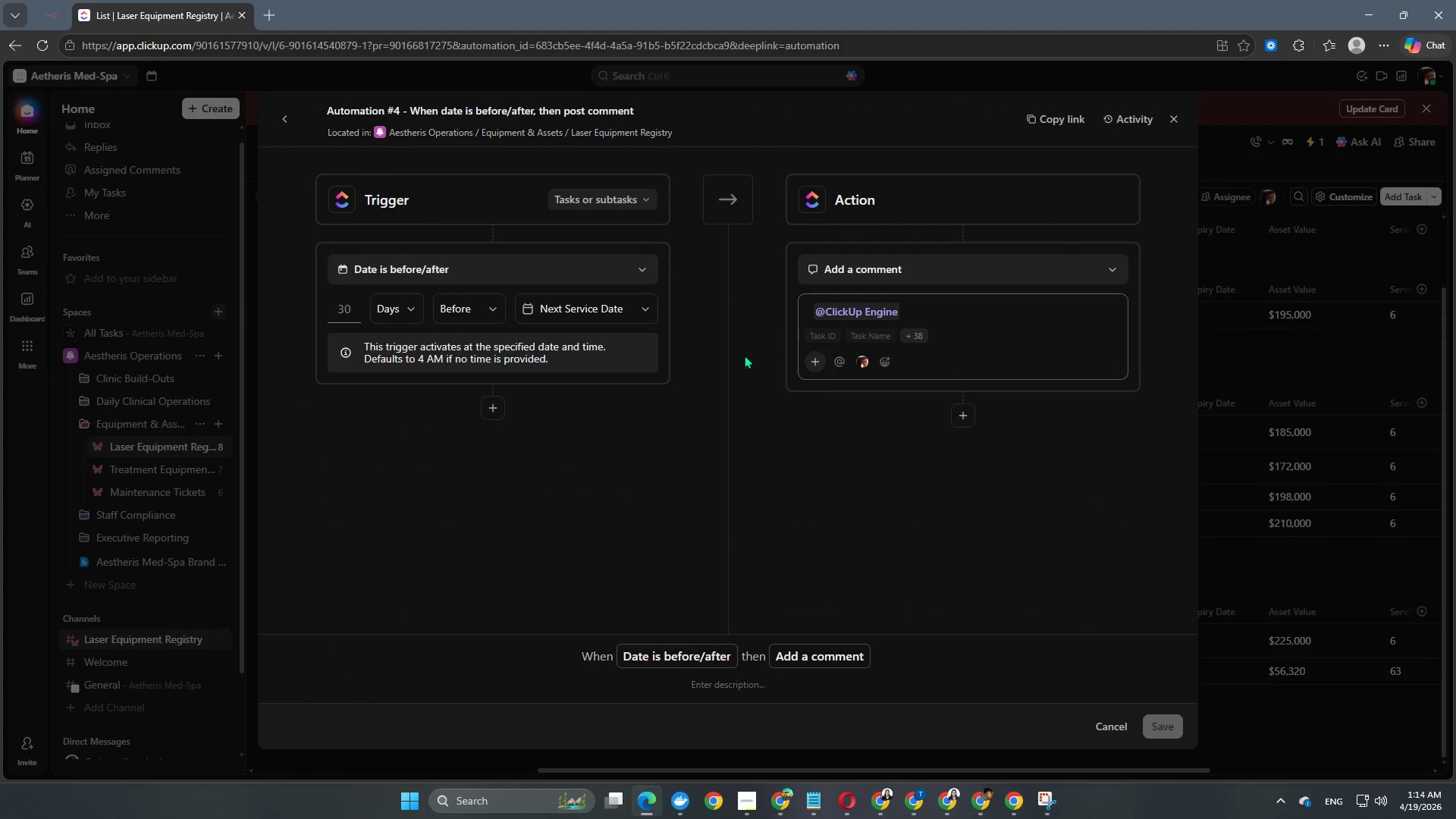 
left_click([500, 407])
 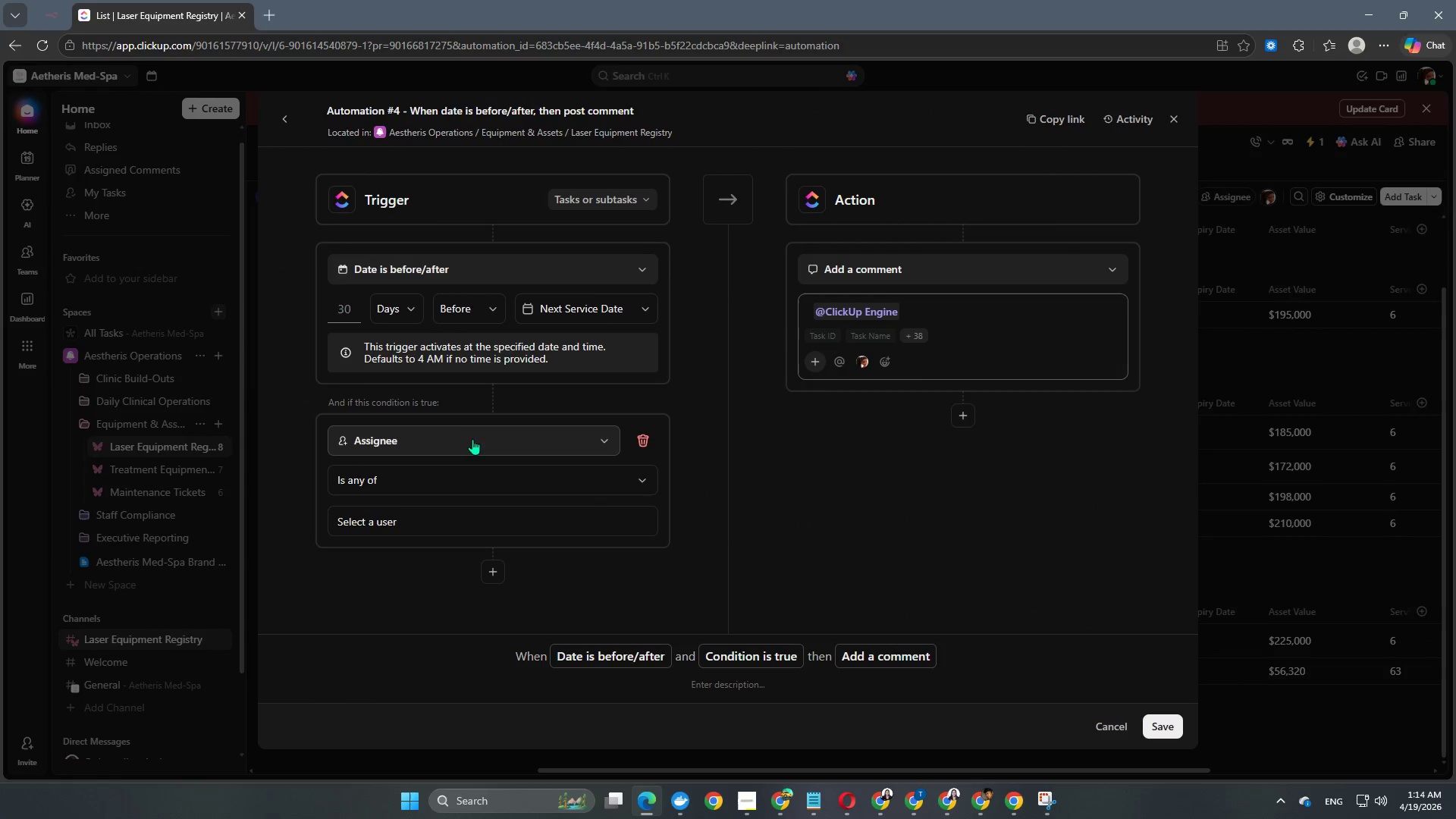 
left_click([469, 443])
 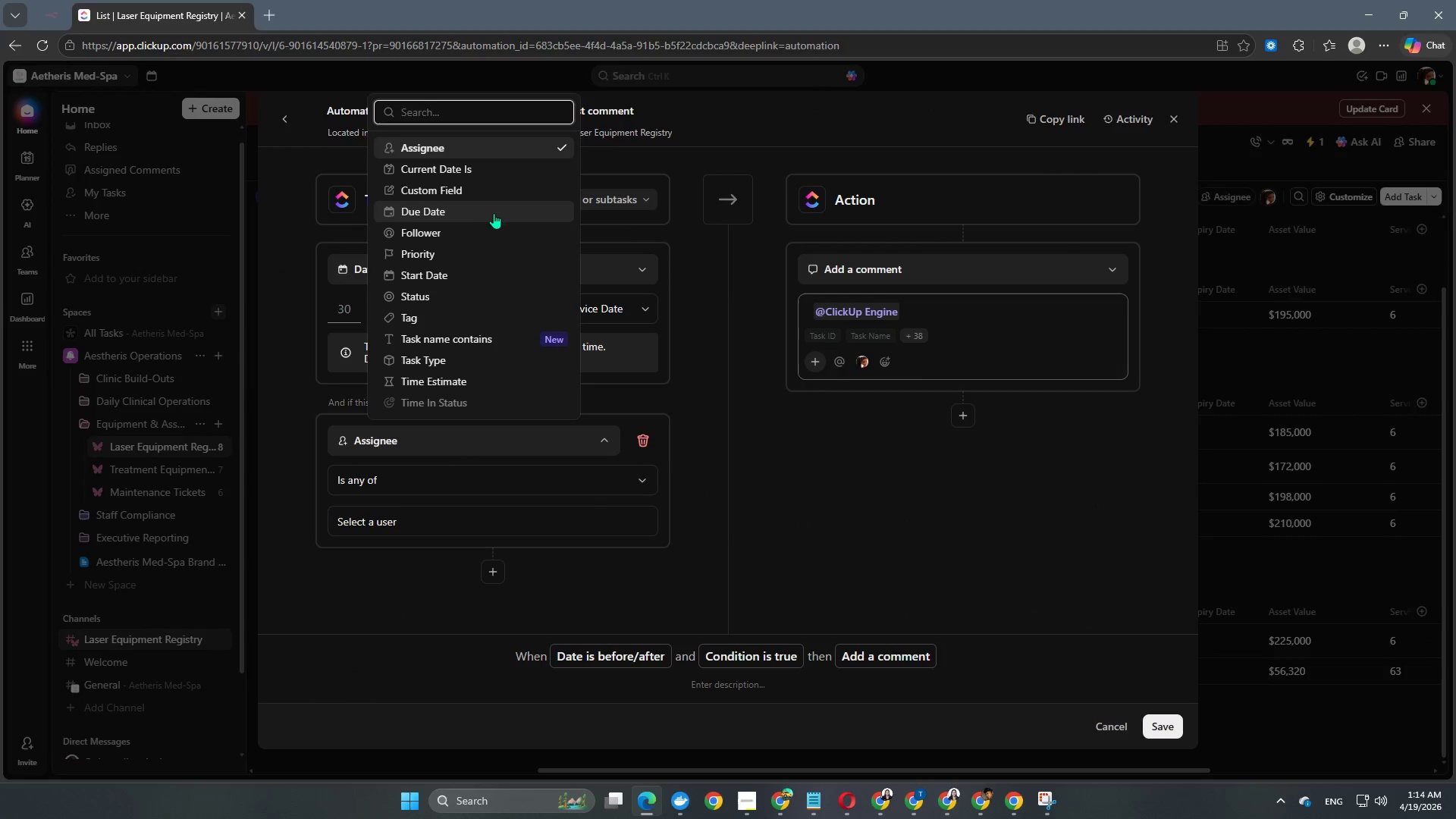 
scroll: coordinate [466, 198], scroll_direction: down, amount: 2.0
 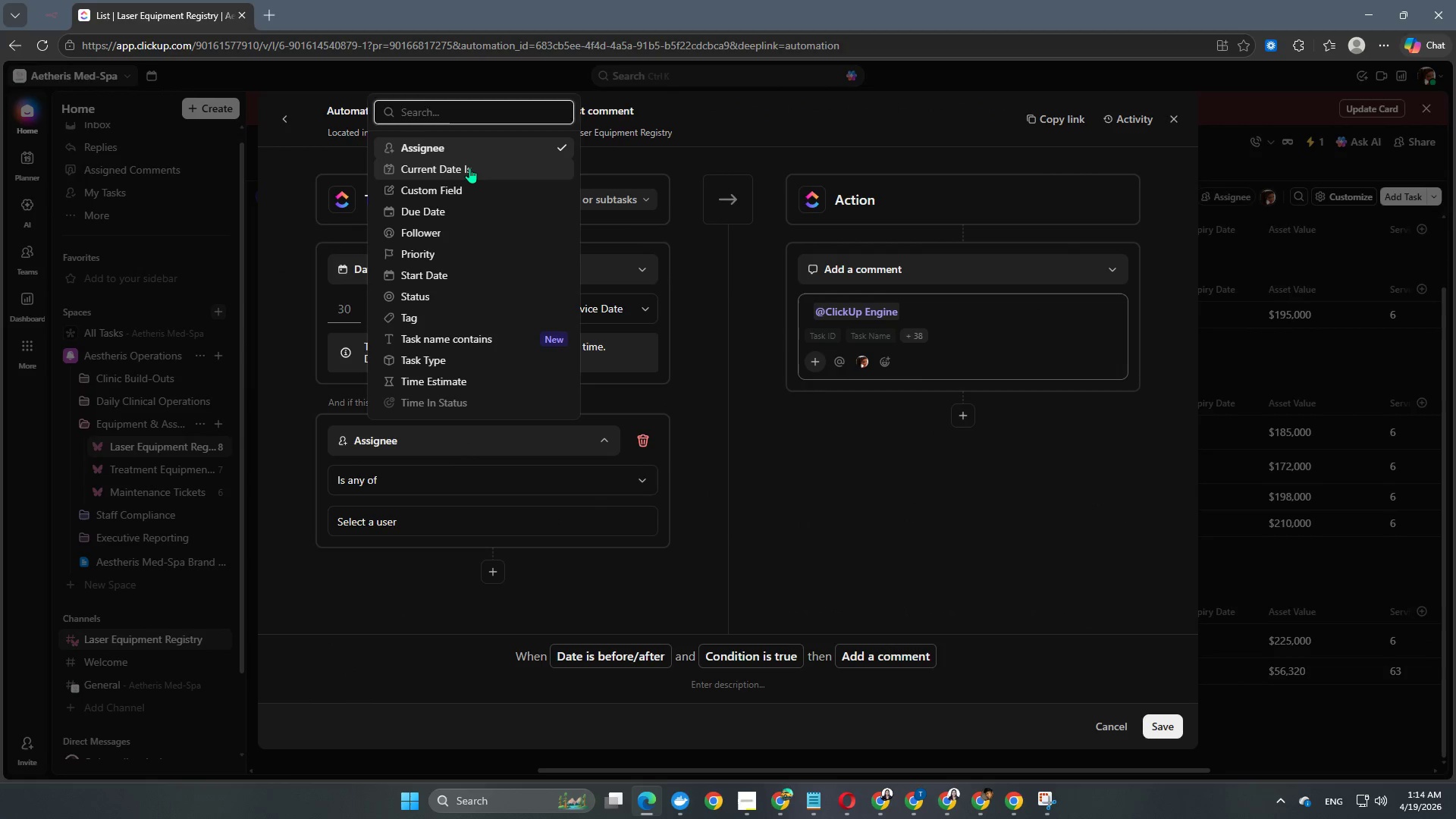 
left_click([469, 168])
 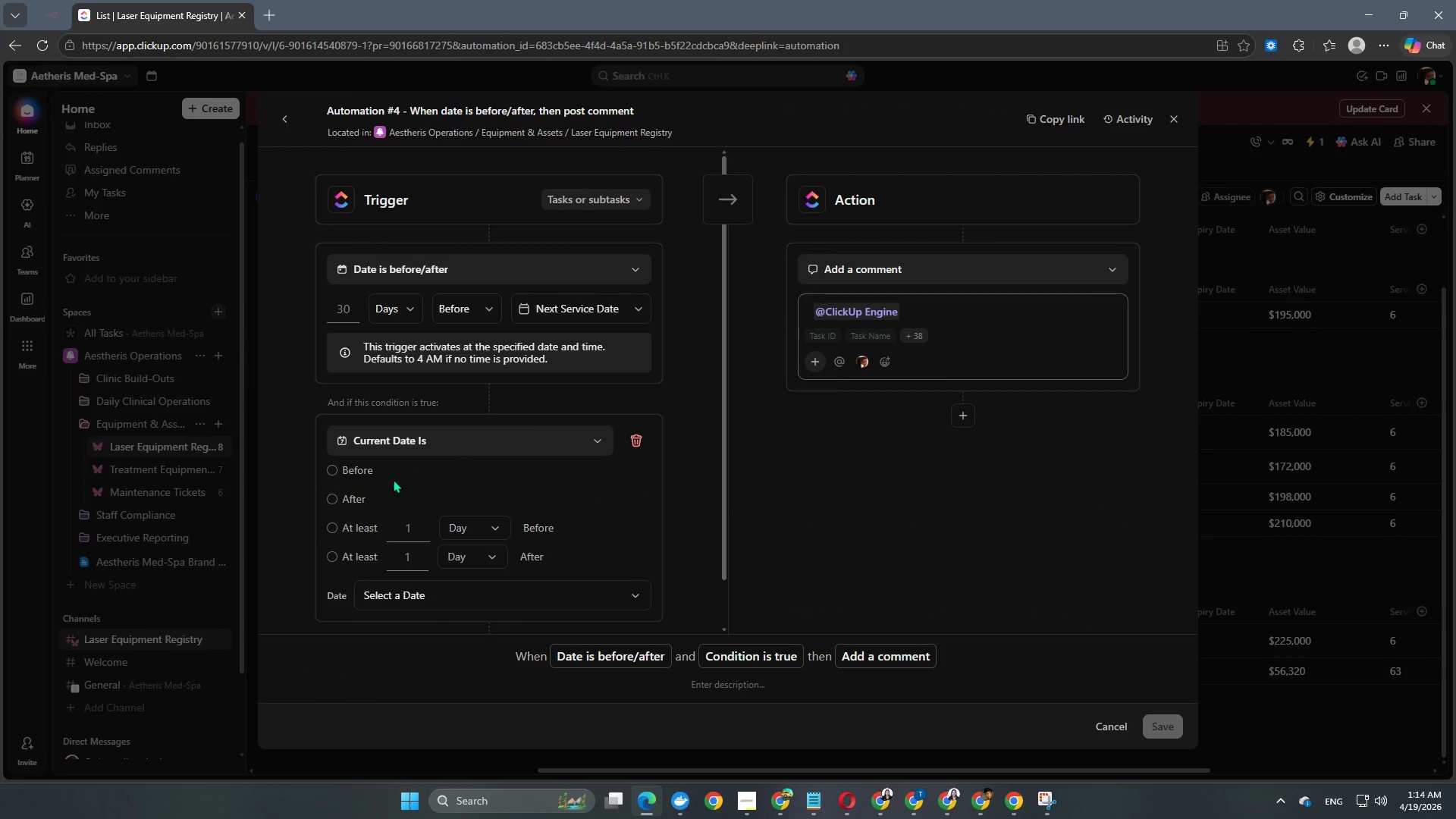 
scroll: coordinate [391, 481], scroll_direction: down, amount: 2.0
 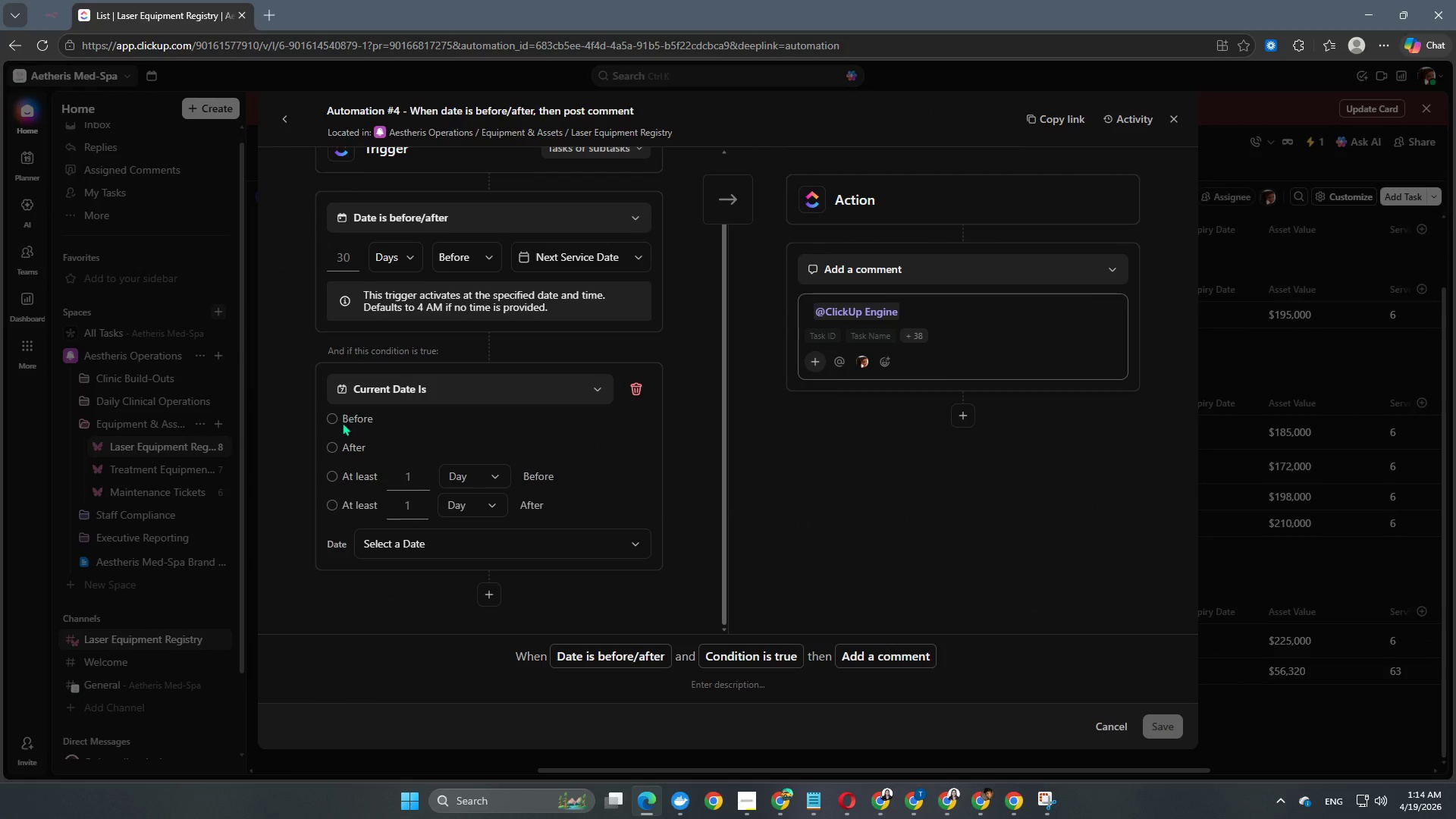 
left_click([332, 472])
 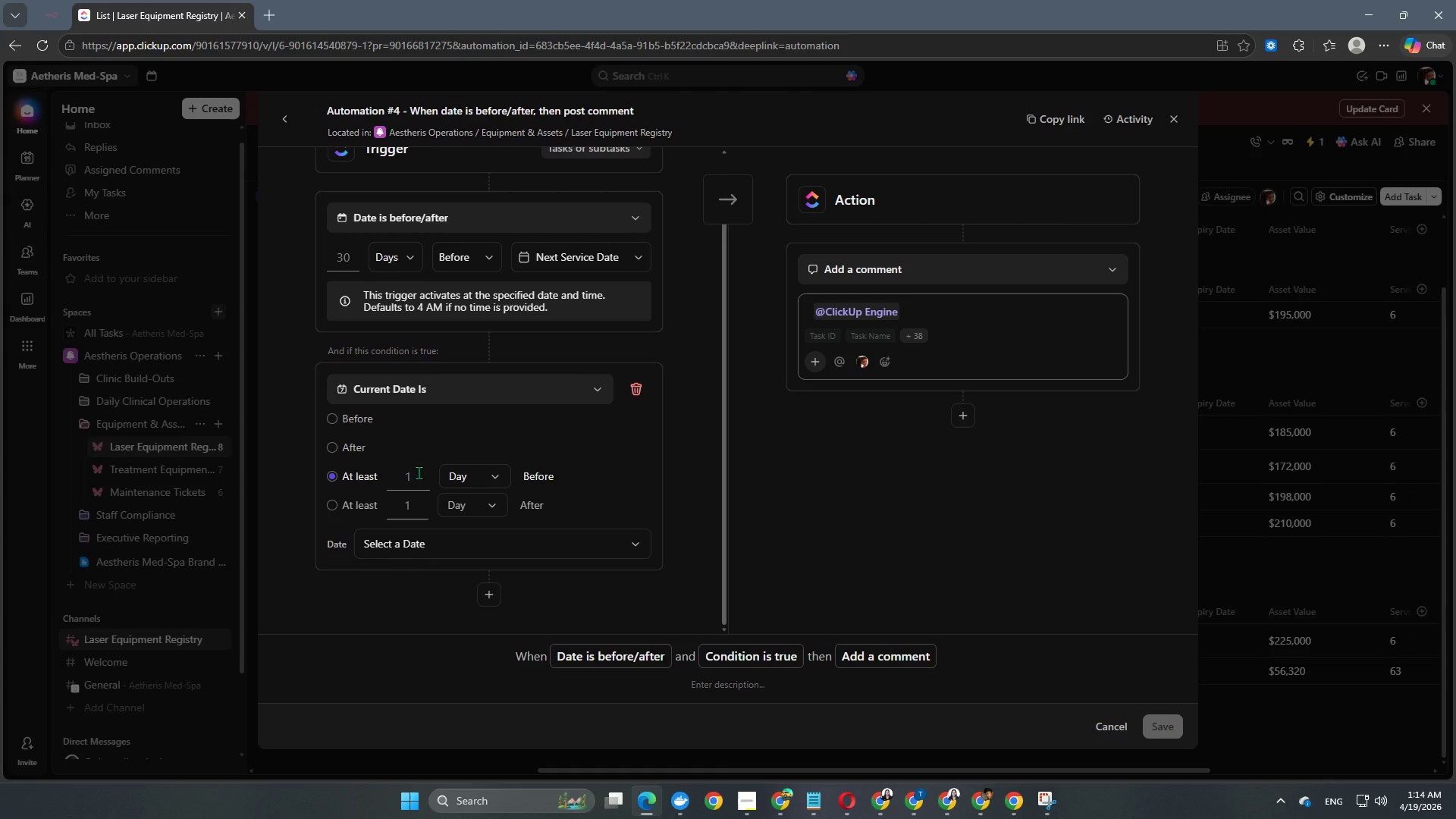 
left_click_drag(start_coordinate=[419, 472], to_coordinate=[392, 482])
 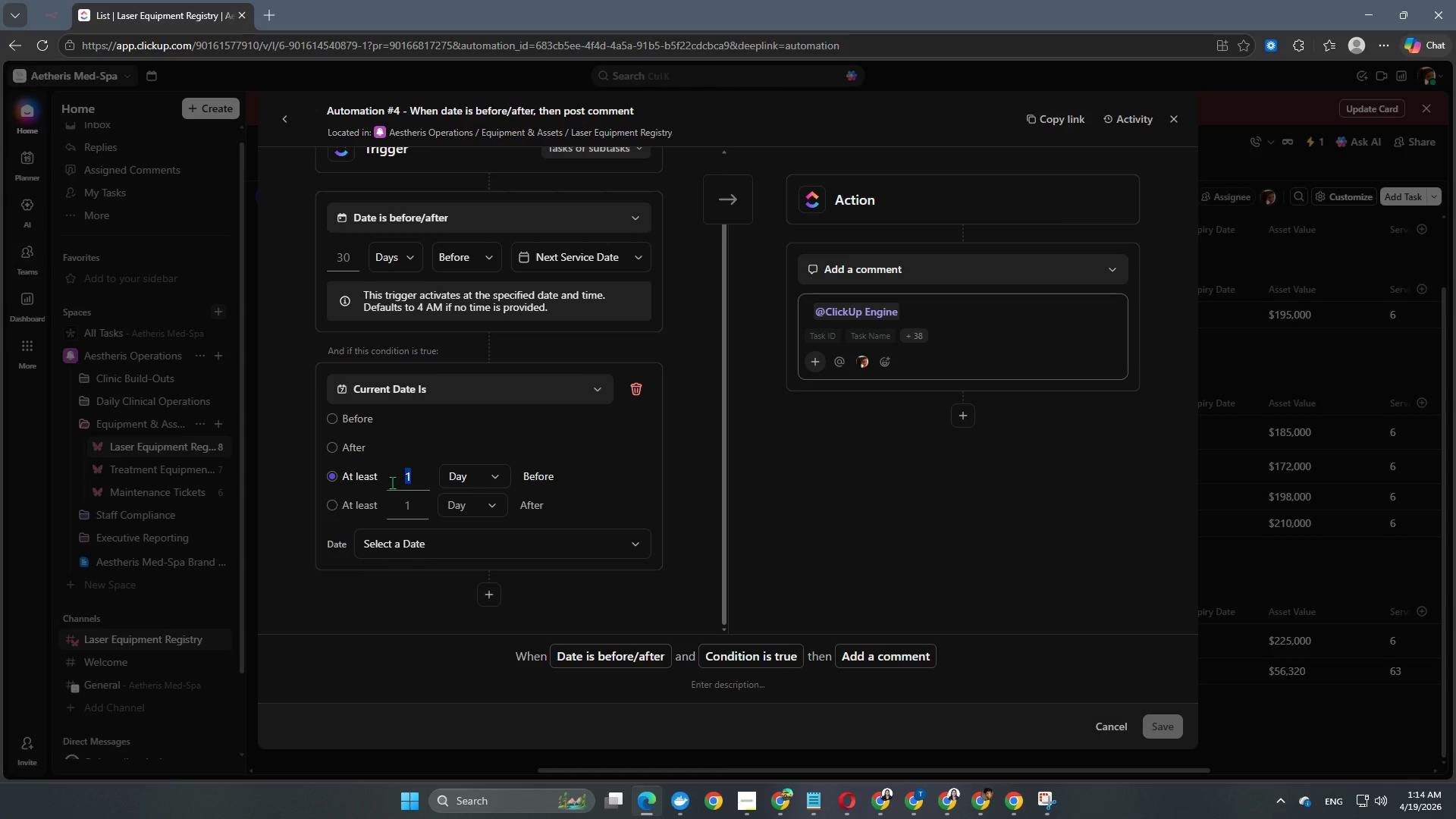 
key(Numpad3)
 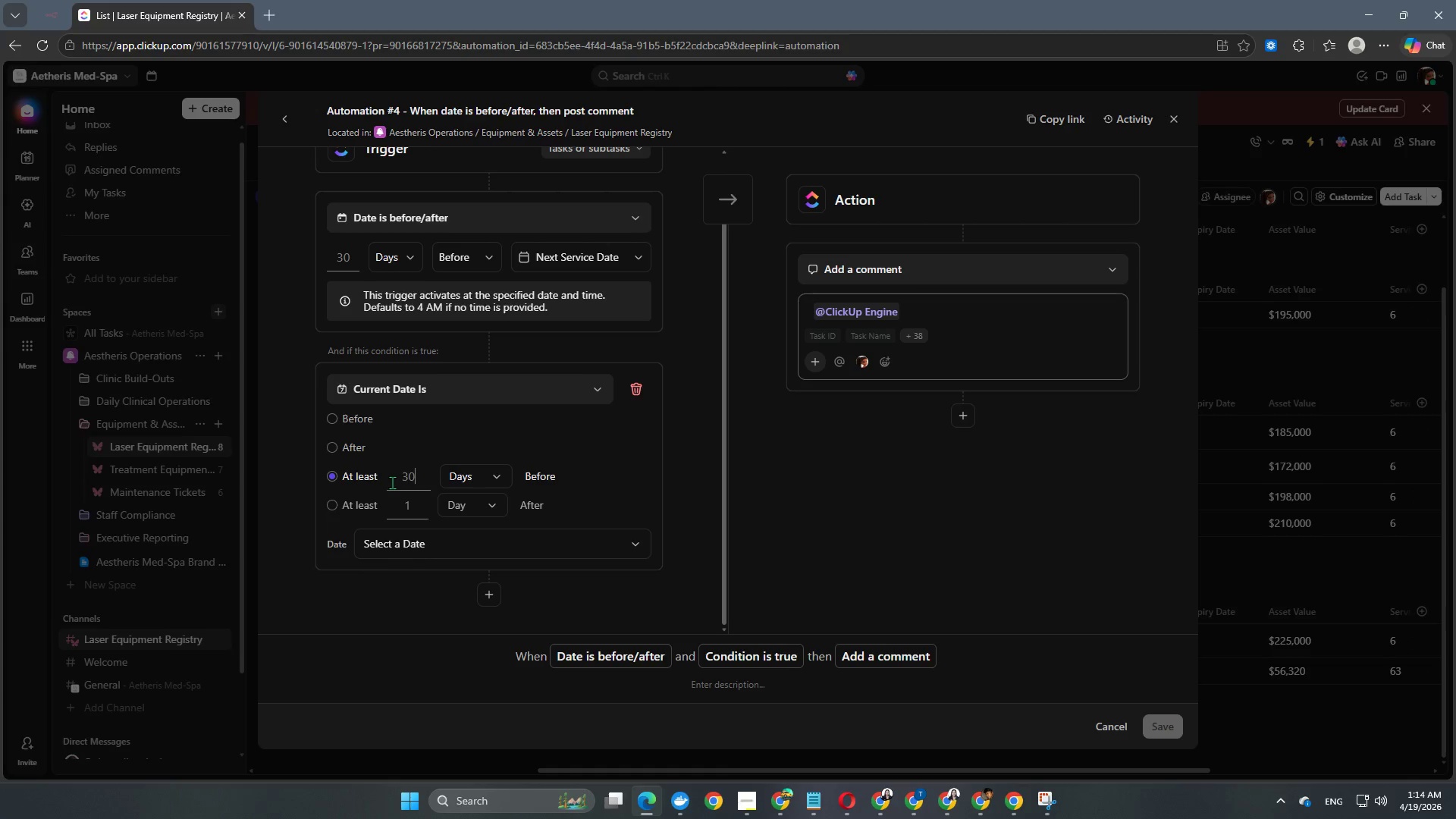 
key(Numpad0)
 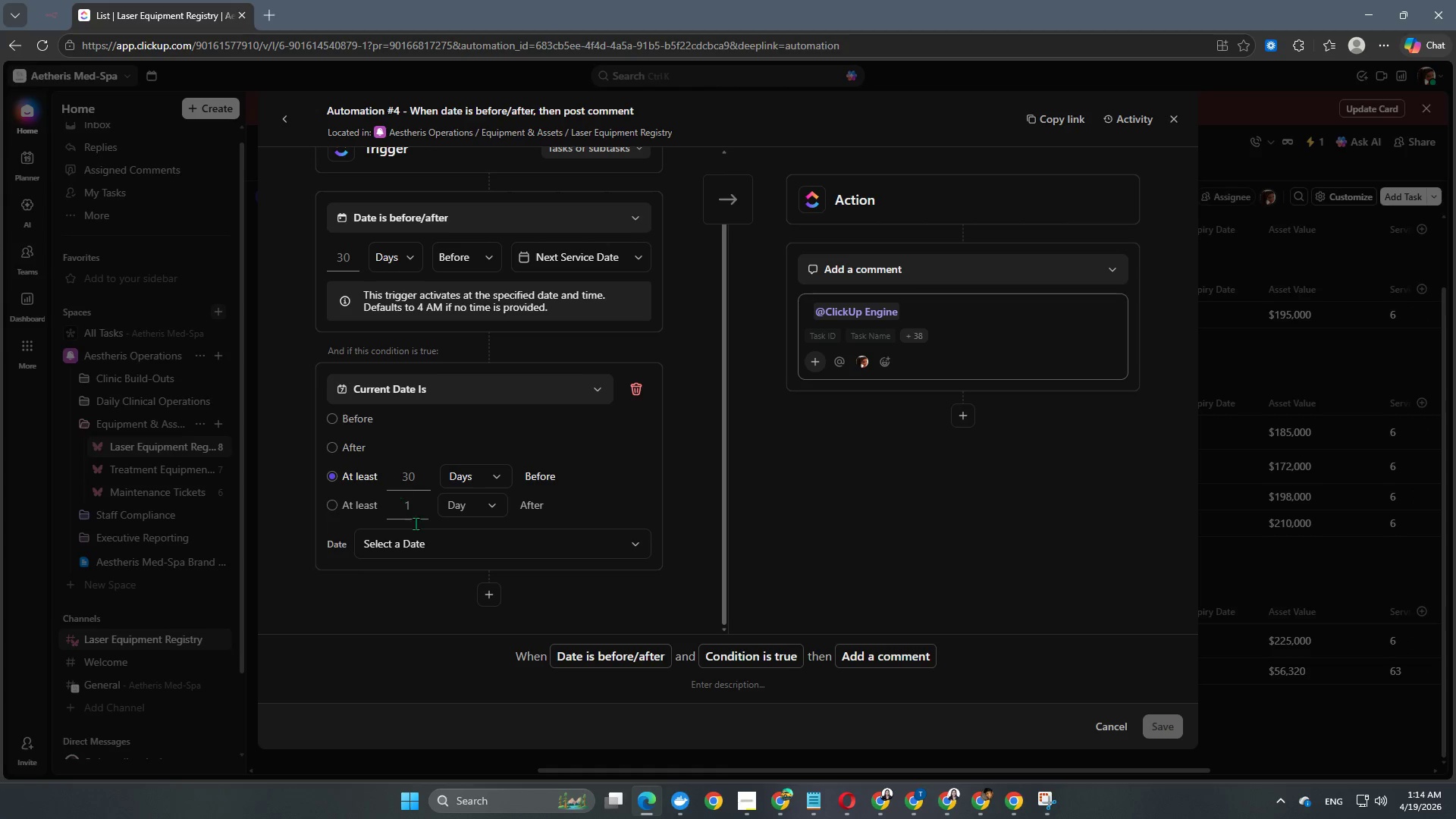 
left_click([426, 545])
 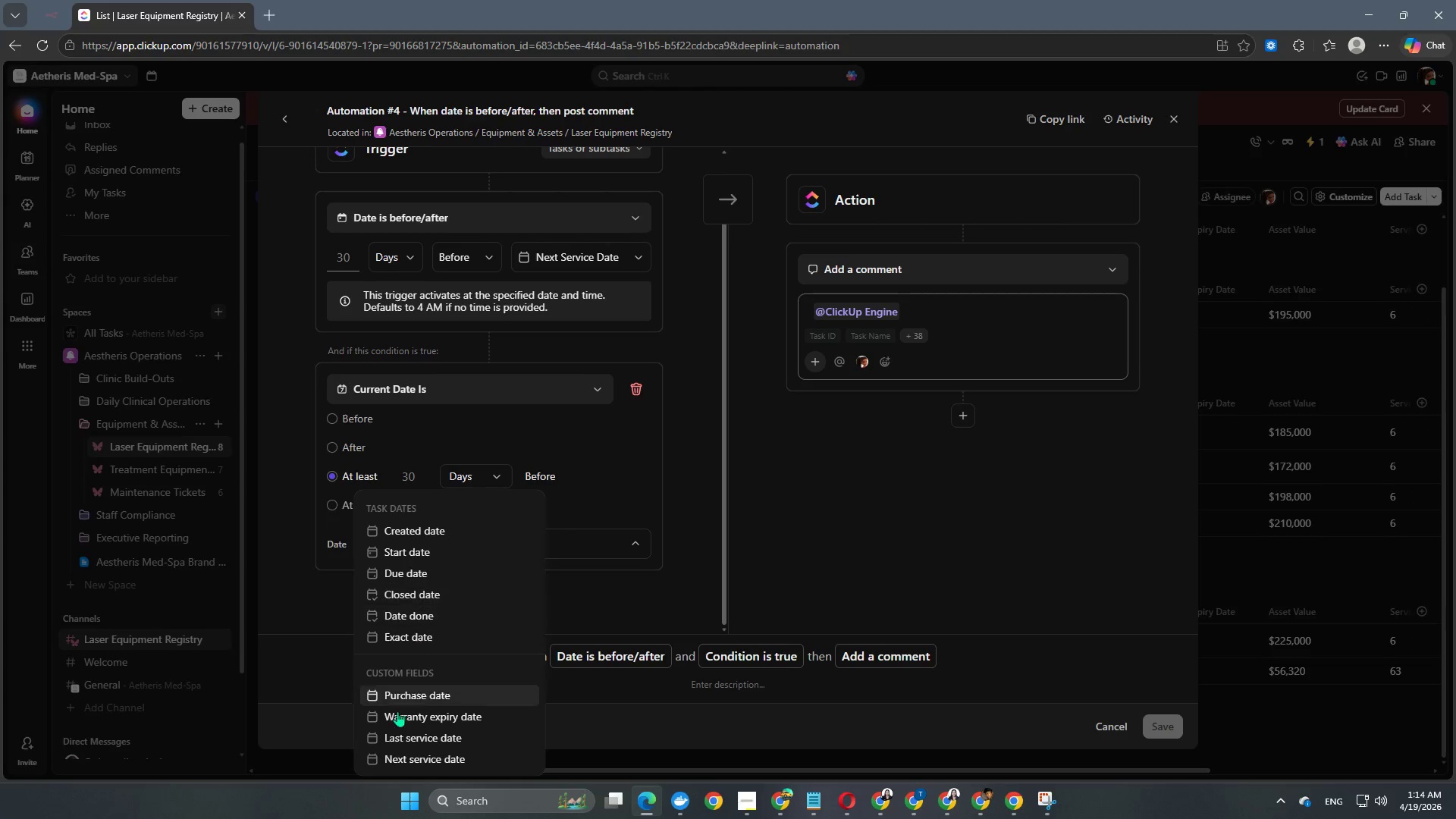 
scroll: coordinate [402, 733], scroll_direction: down, amount: 2.0
 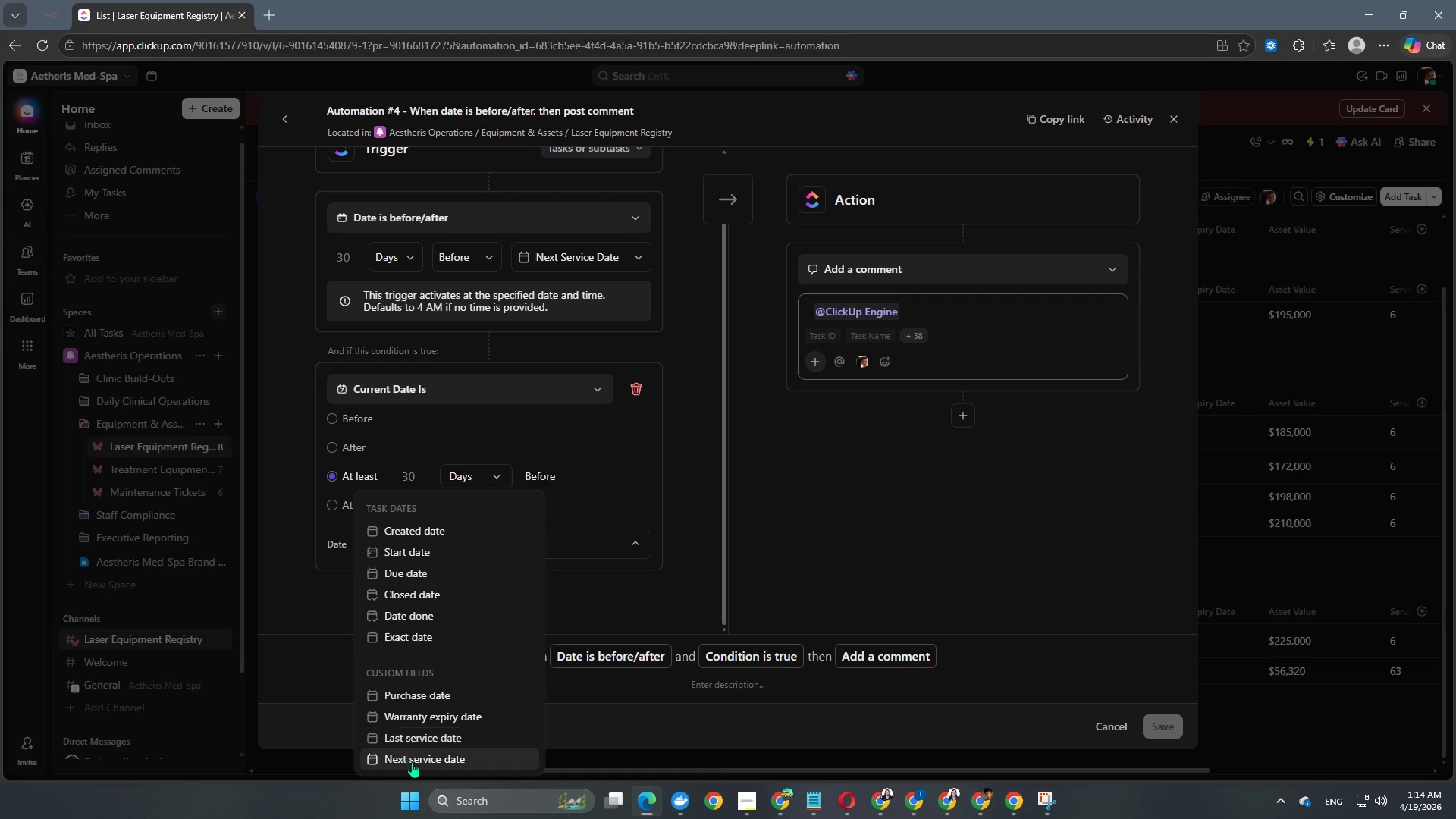 
left_click([413, 764])
 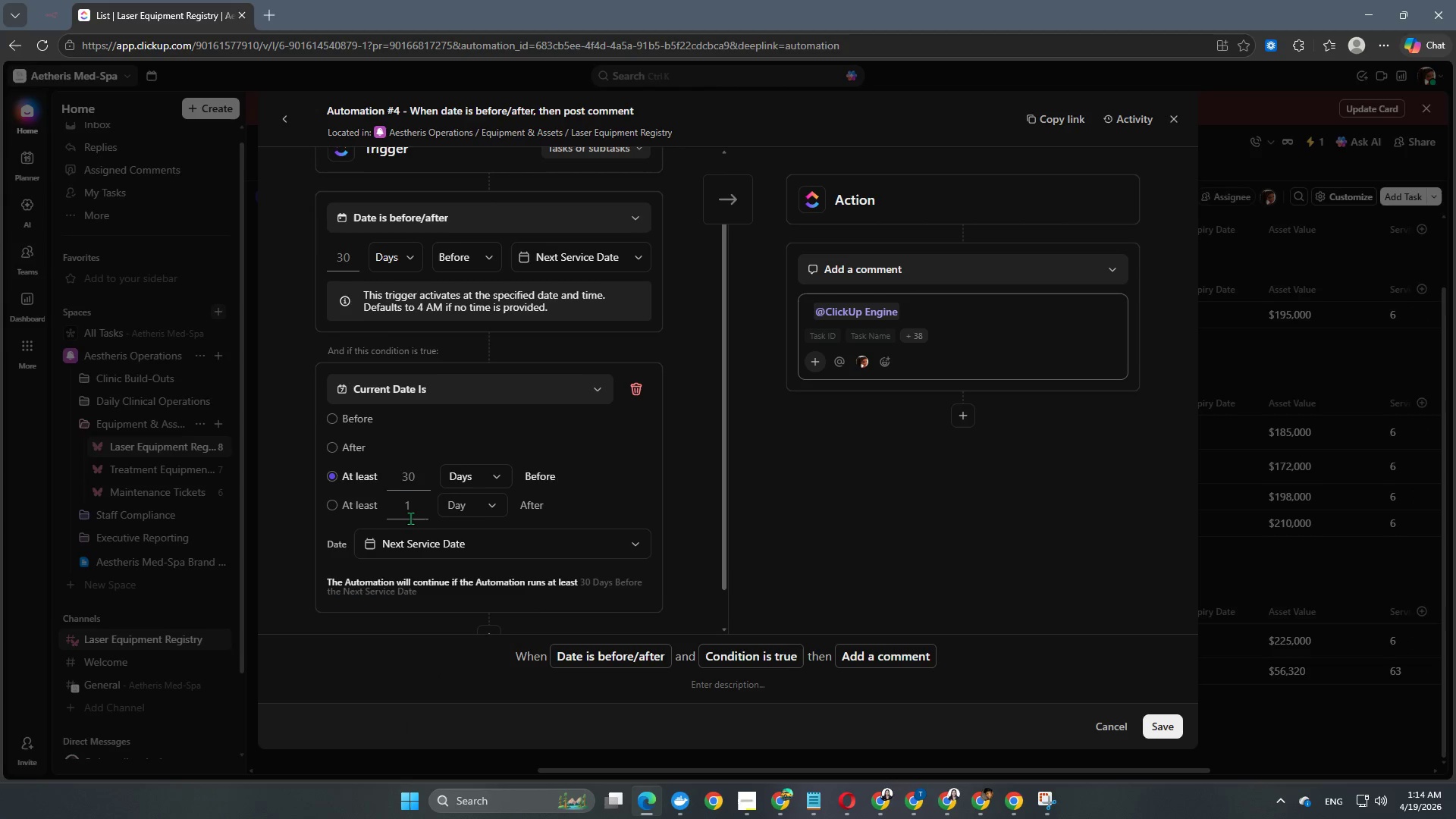 
scroll: coordinate [344, 557], scroll_direction: down, amount: 5.0
 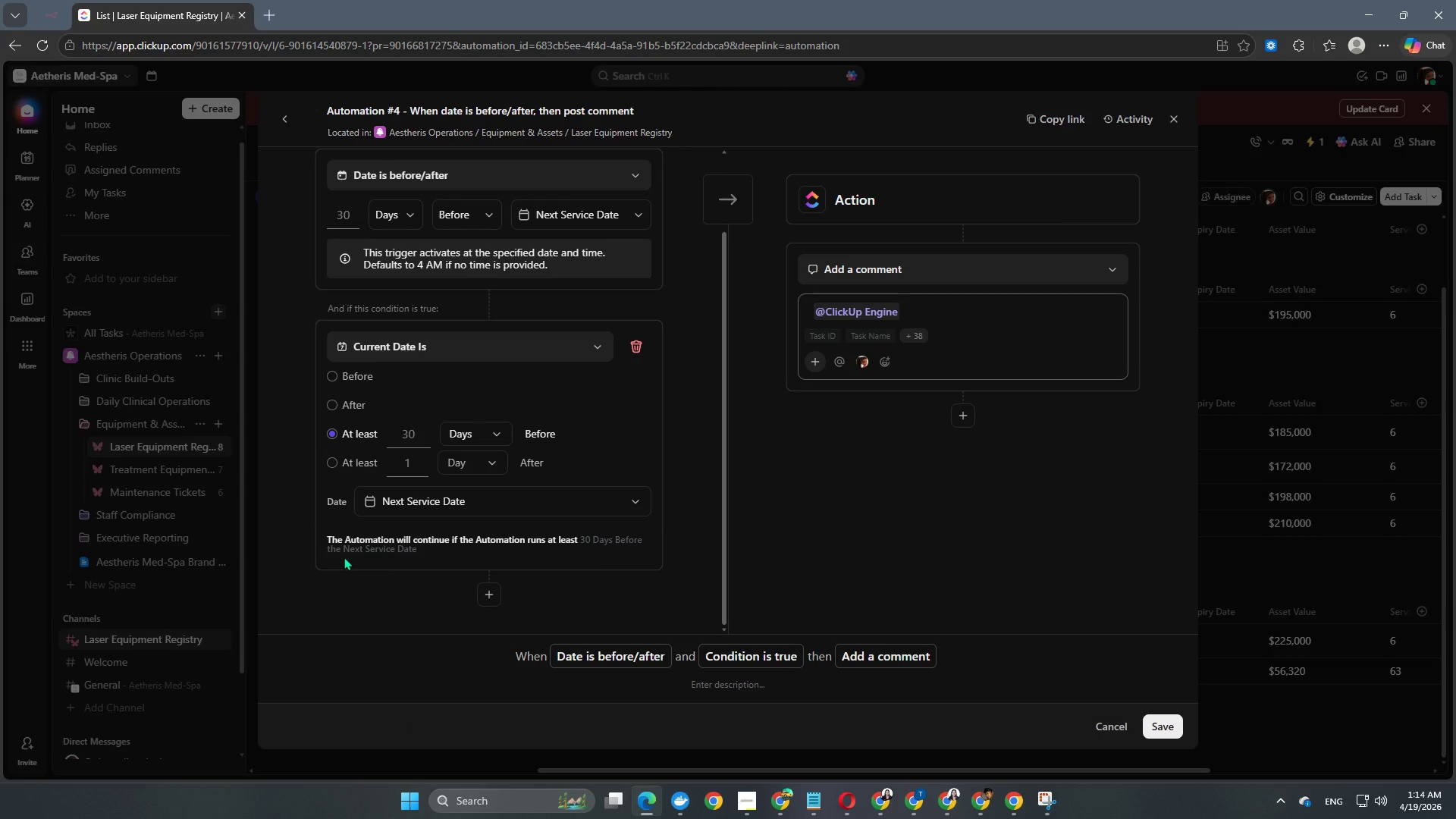 
wait(6.67)
 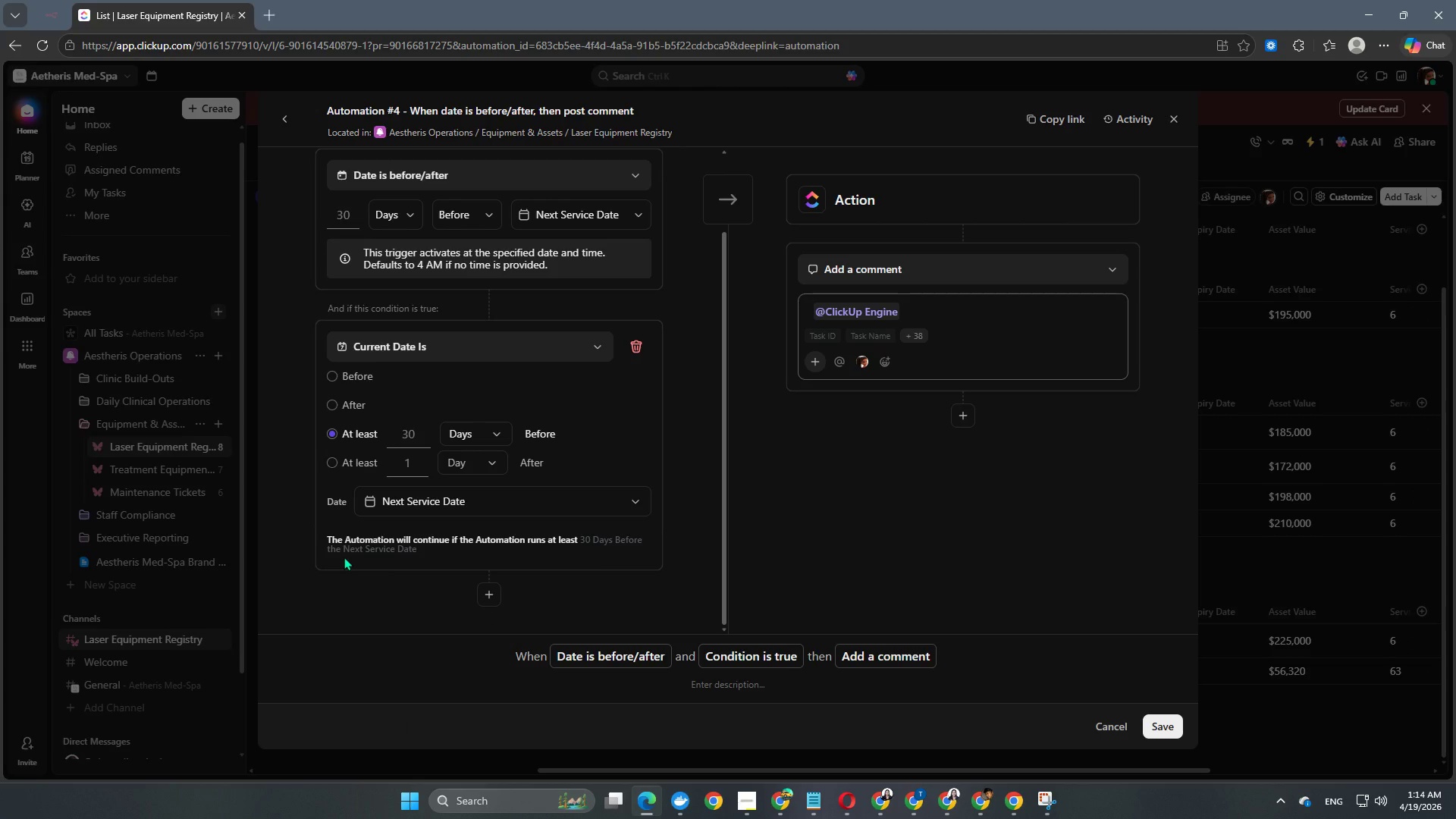 
scroll: coordinate [513, 512], scroll_direction: none, amount: 0.0
 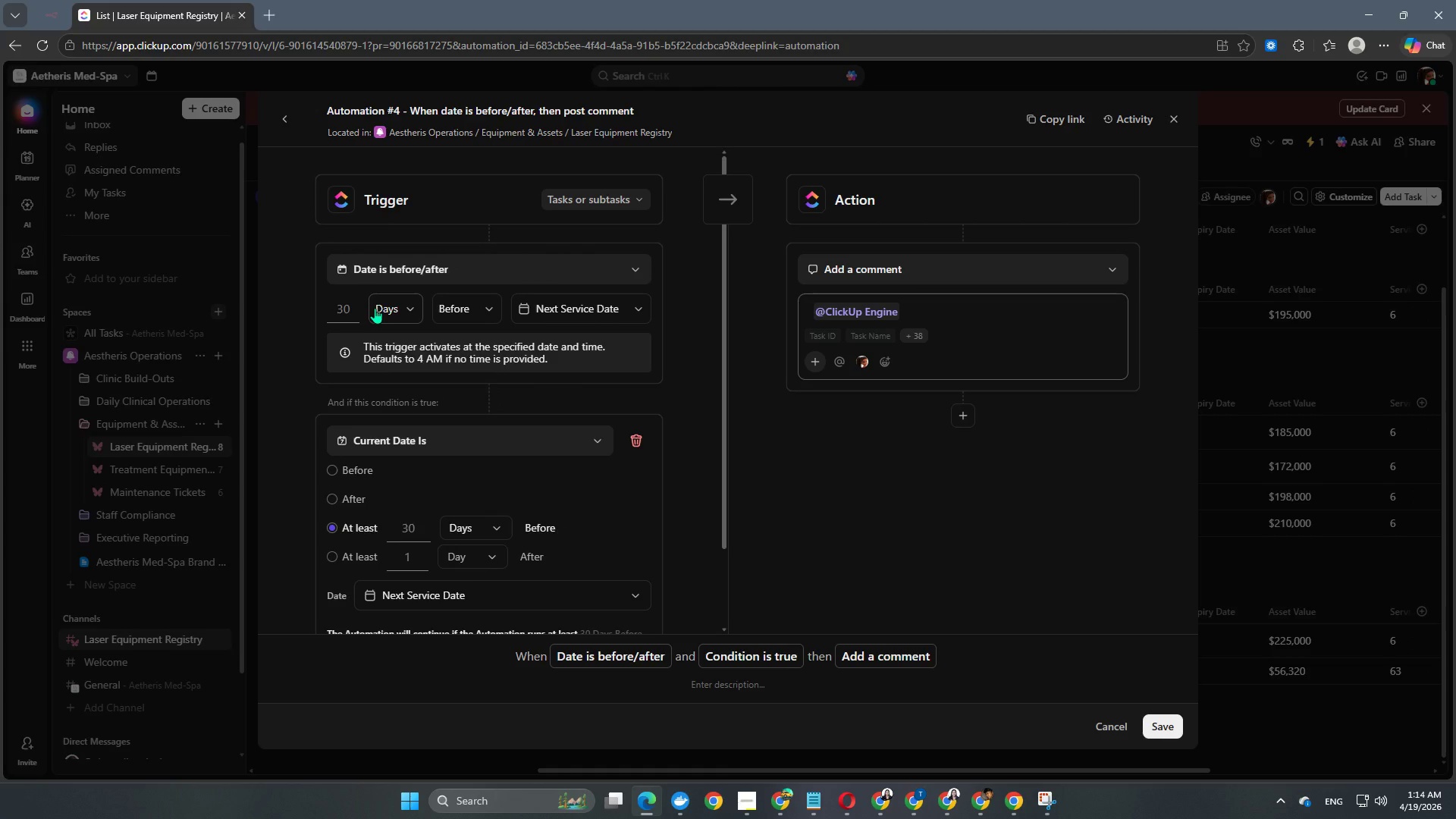 
wait(6.4)
 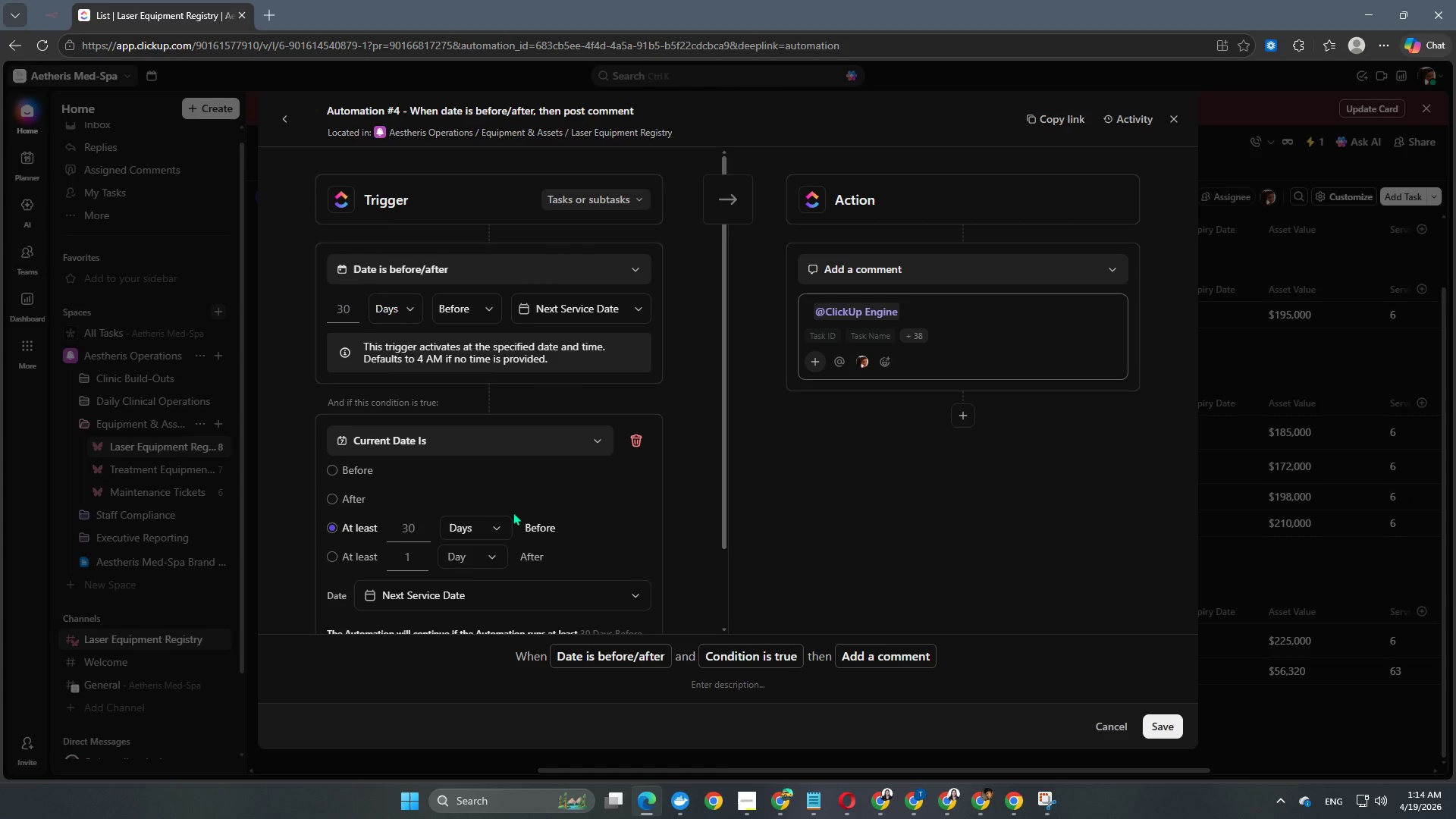 
scroll: coordinate [517, 423], scroll_direction: up, amount: 1.0
 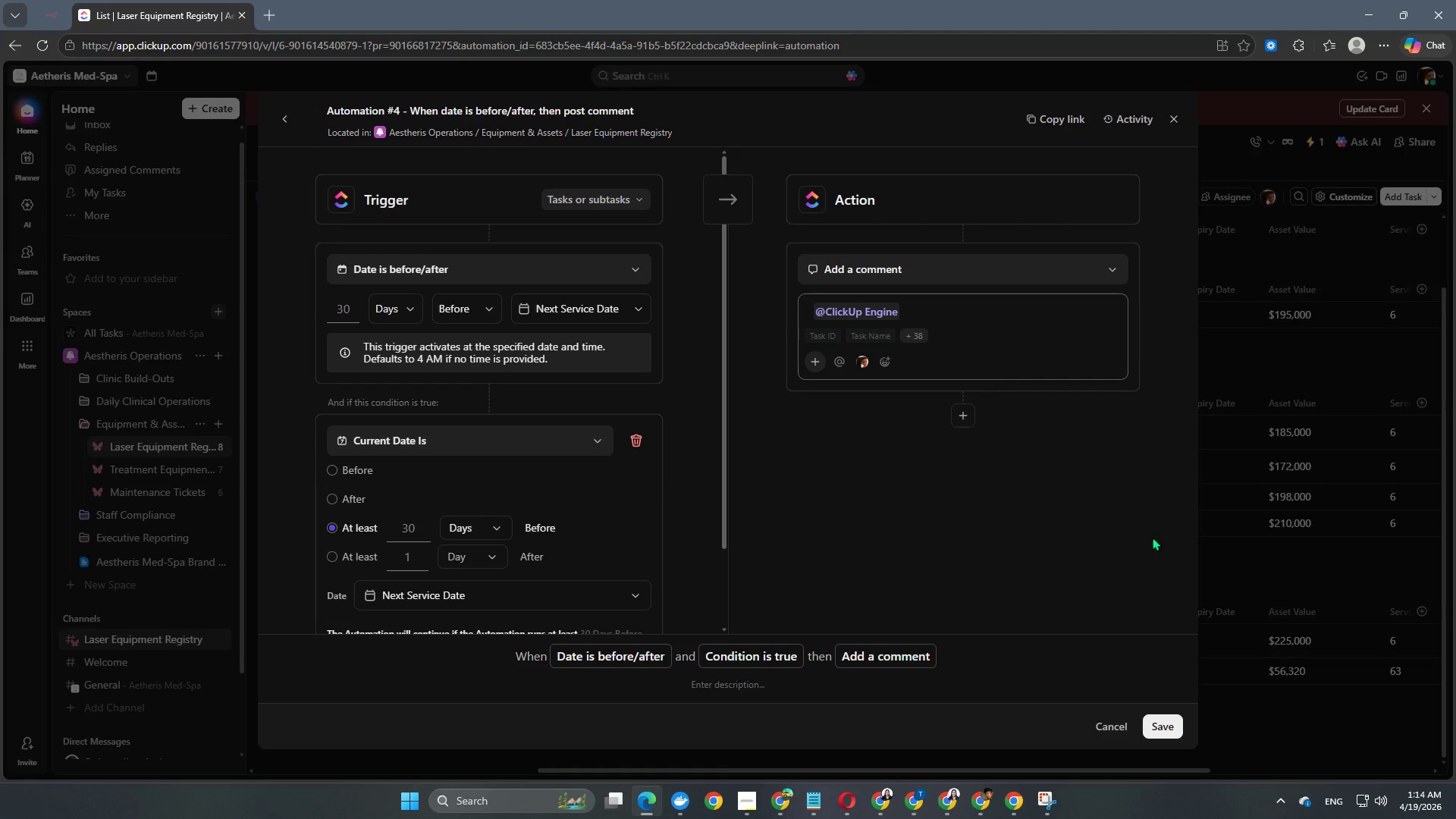 
left_click([1161, 730])
 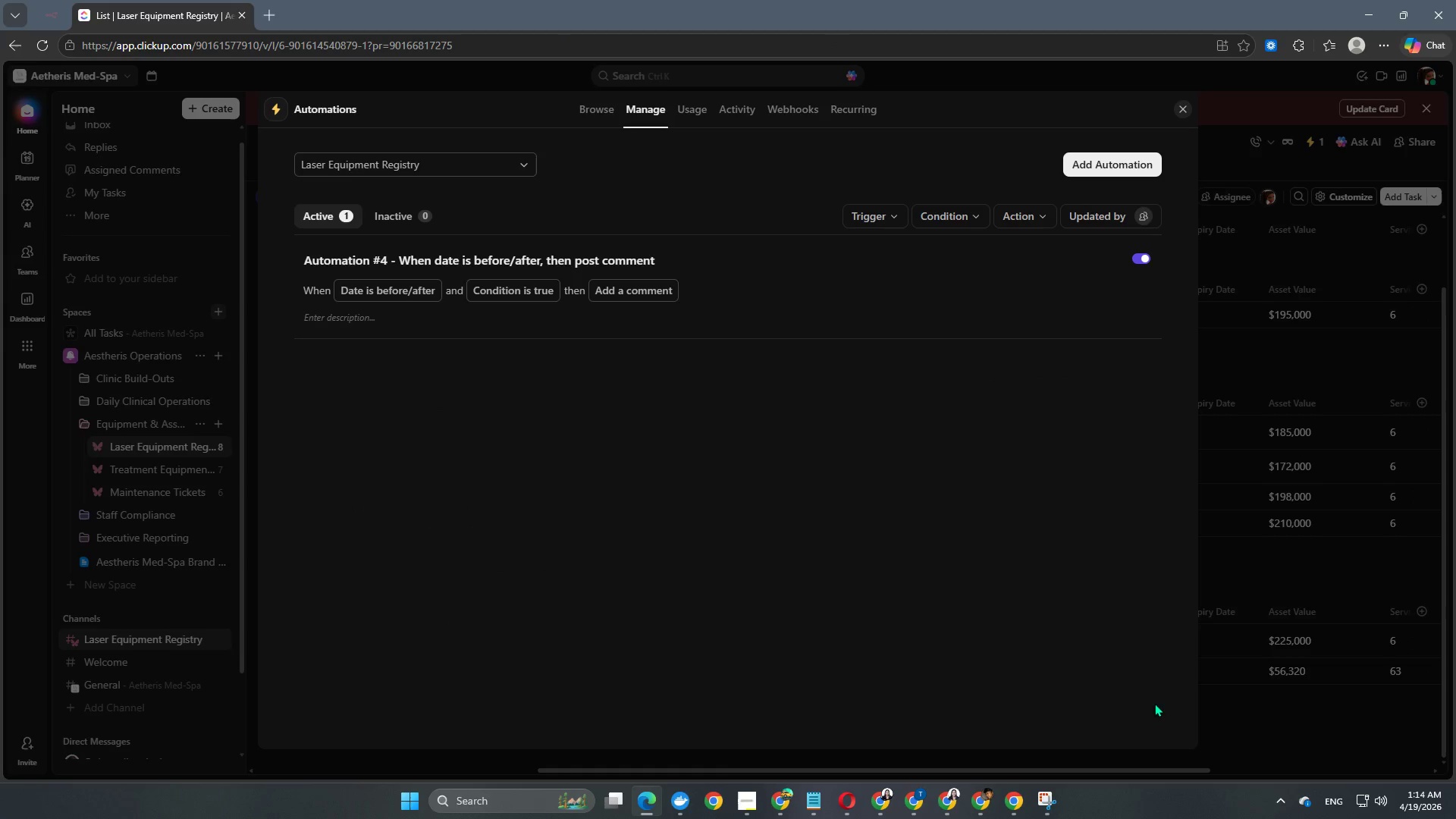 
left_click([1271, 732])
 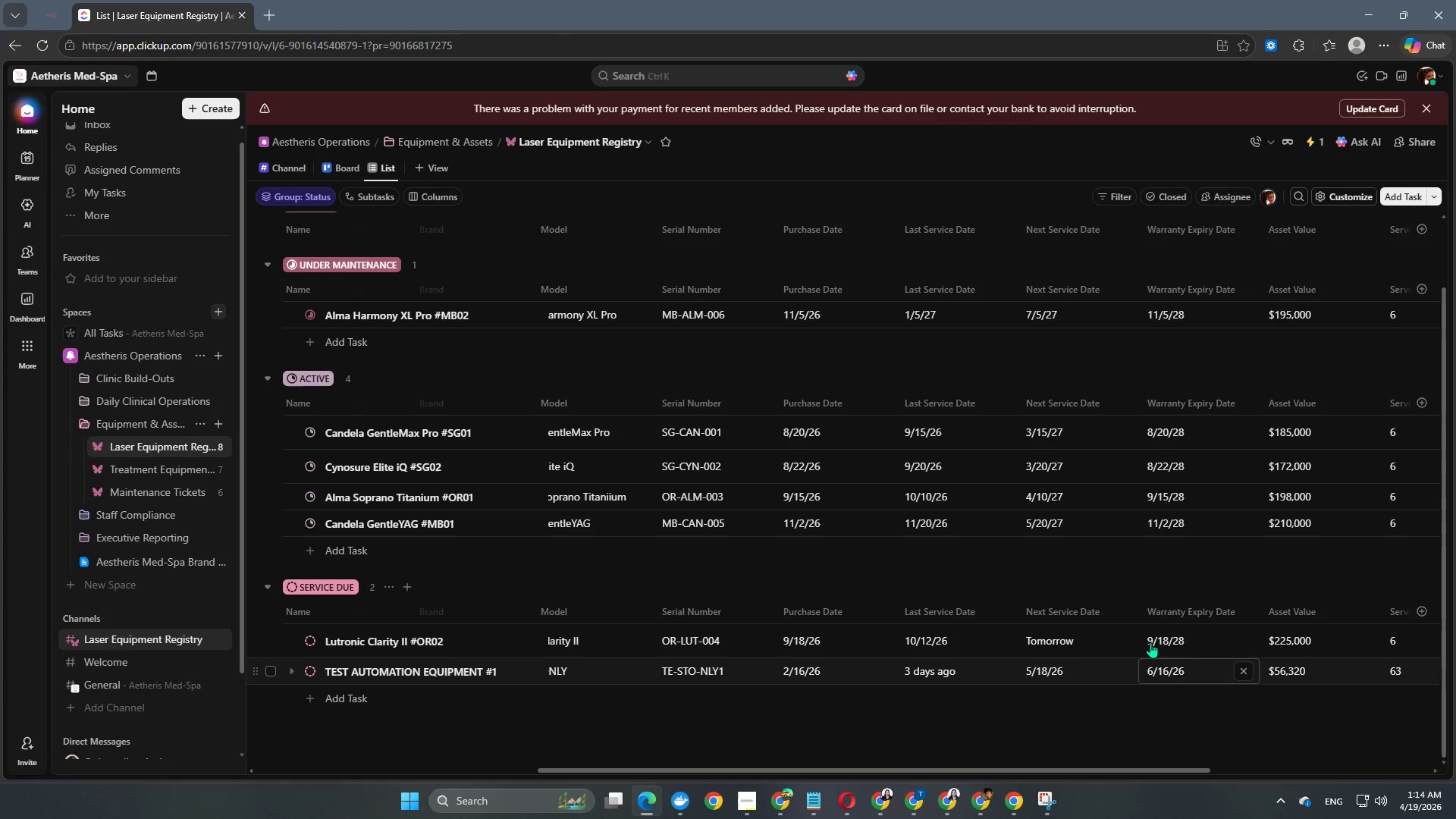 
scroll: coordinate [1143, 637], scroll_direction: down, amount: 1.0
 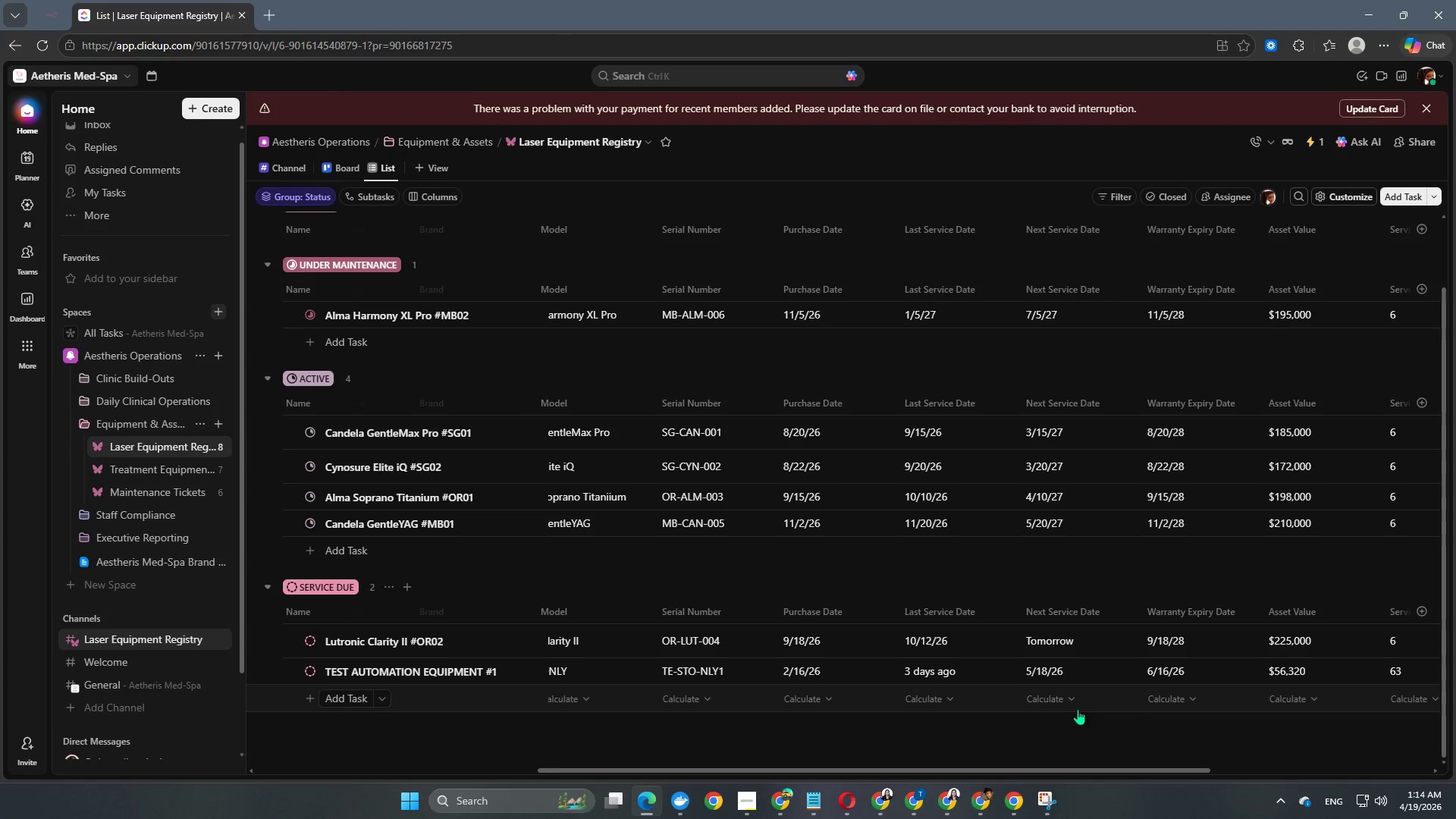 
left_click([1081, 681])
 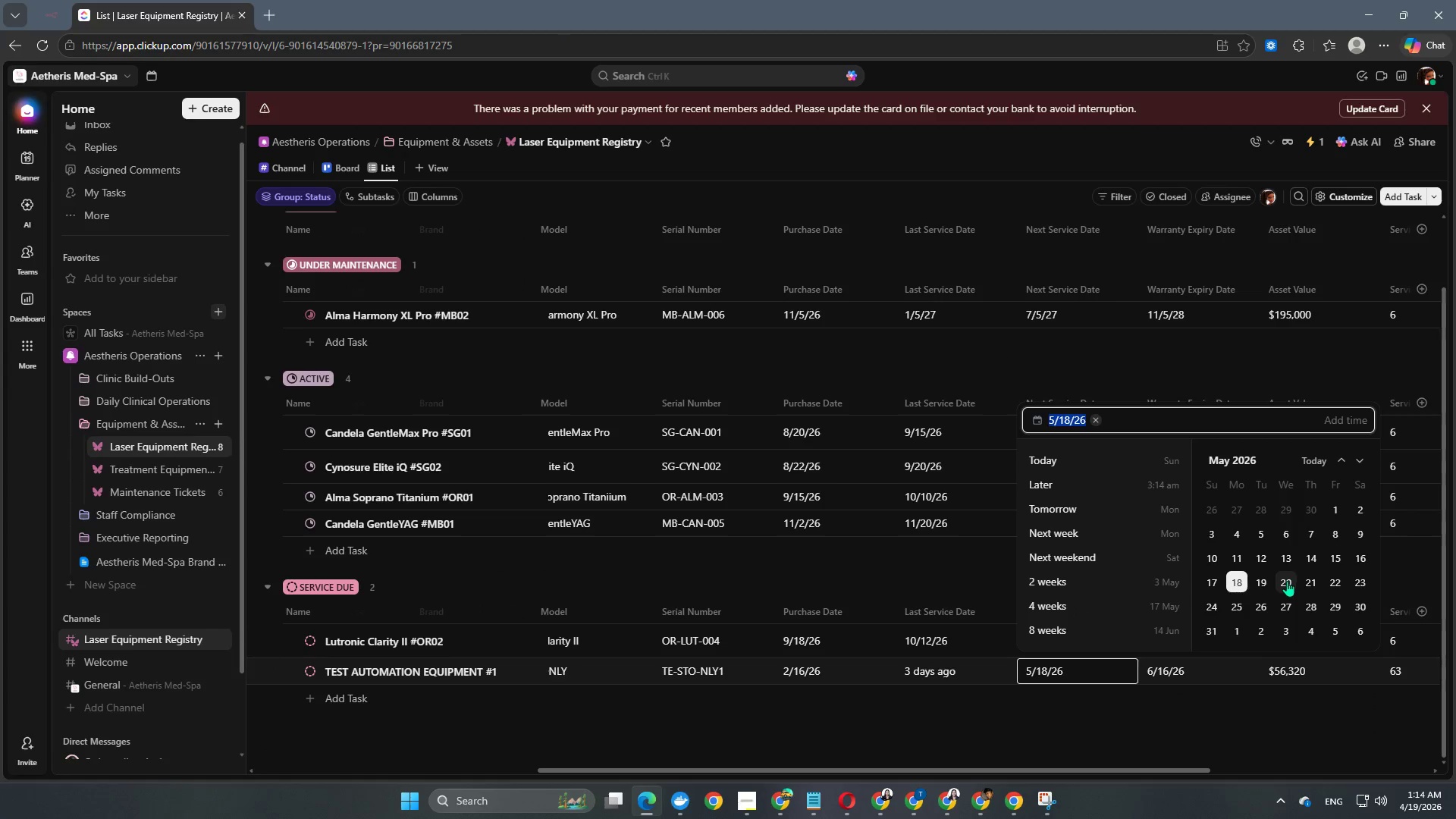 
left_click([1262, 583])
 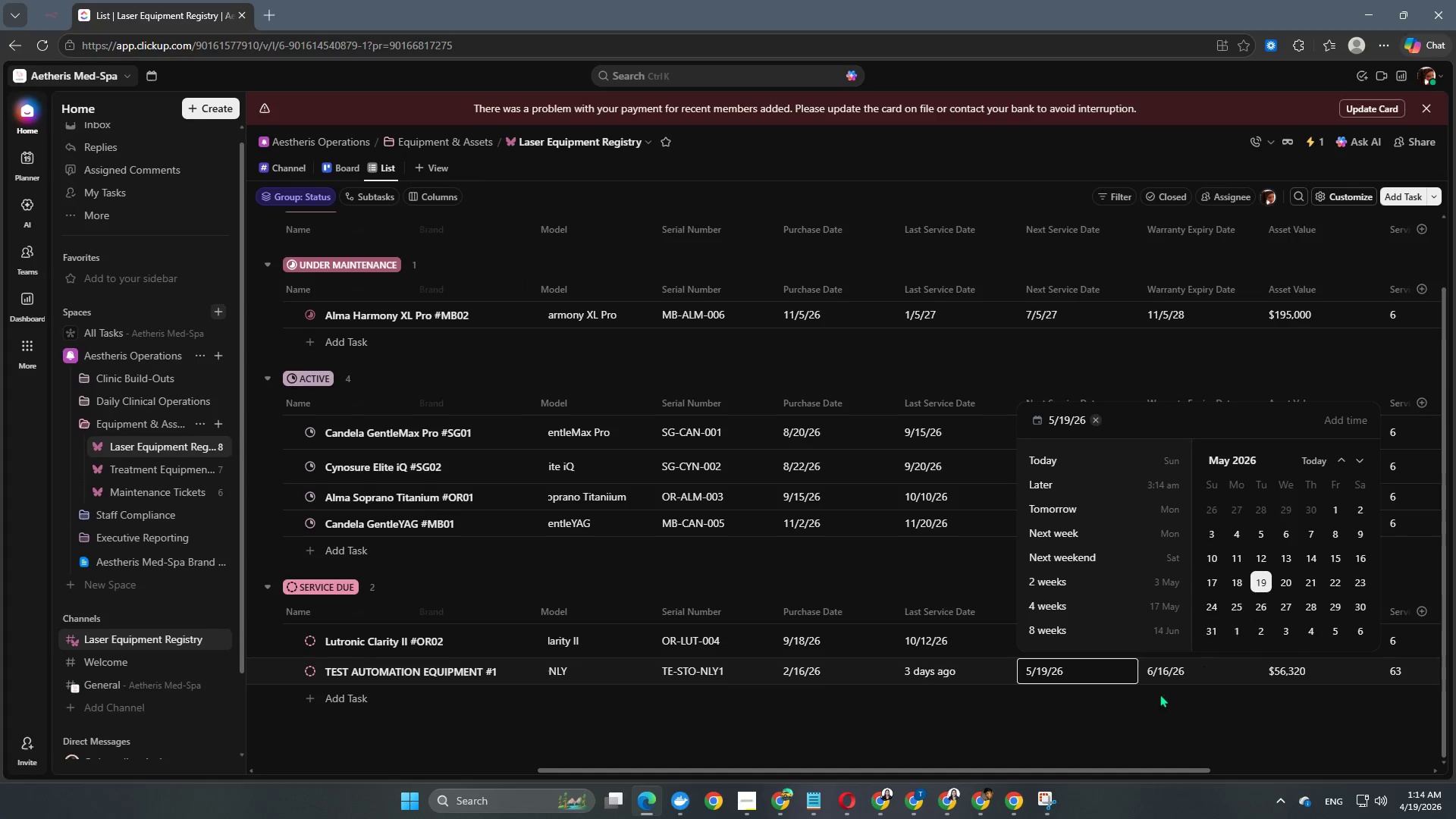 
left_click([1139, 716])
 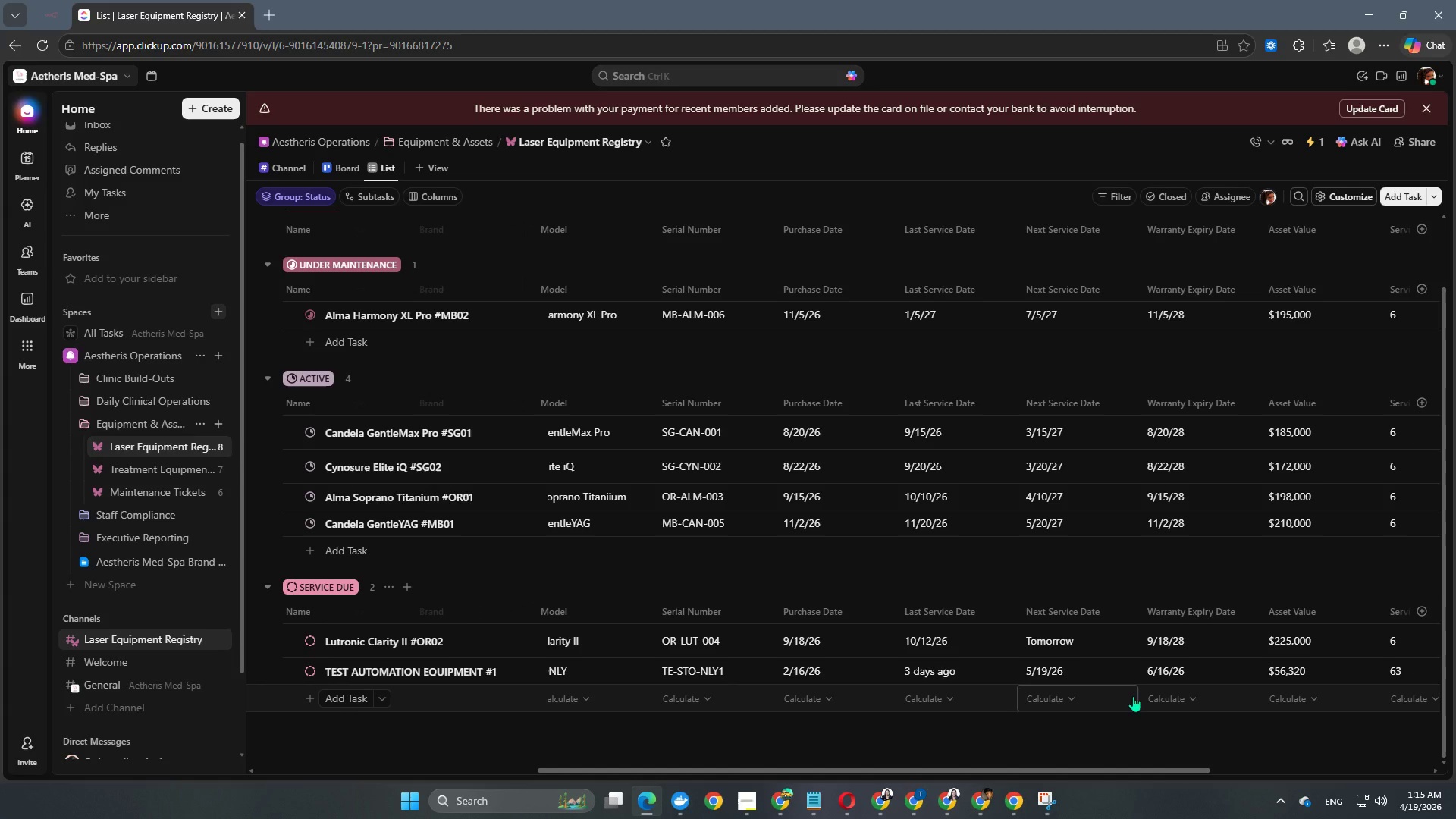 
wait(26.7)
 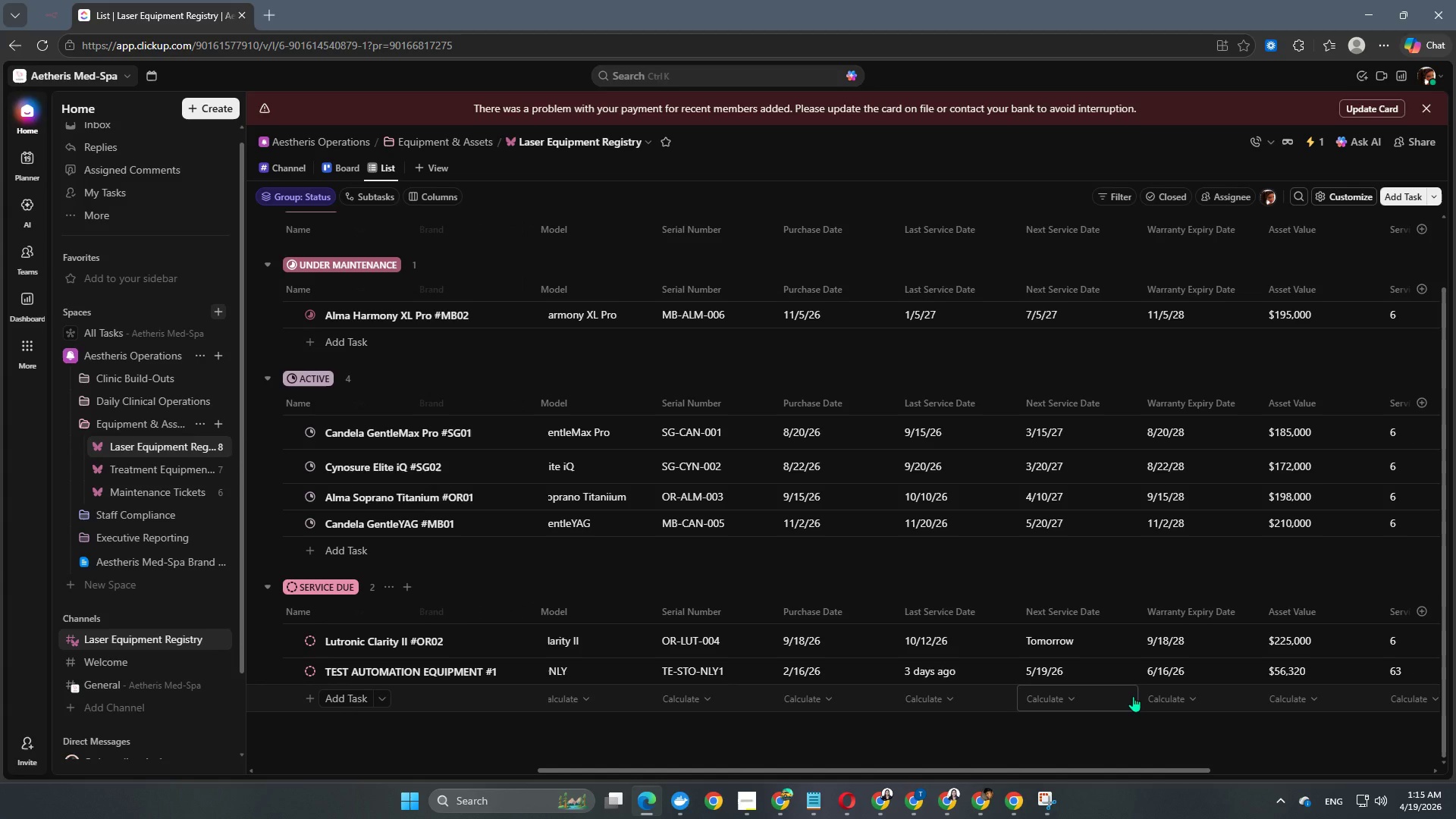 
left_click([1073, 701])
 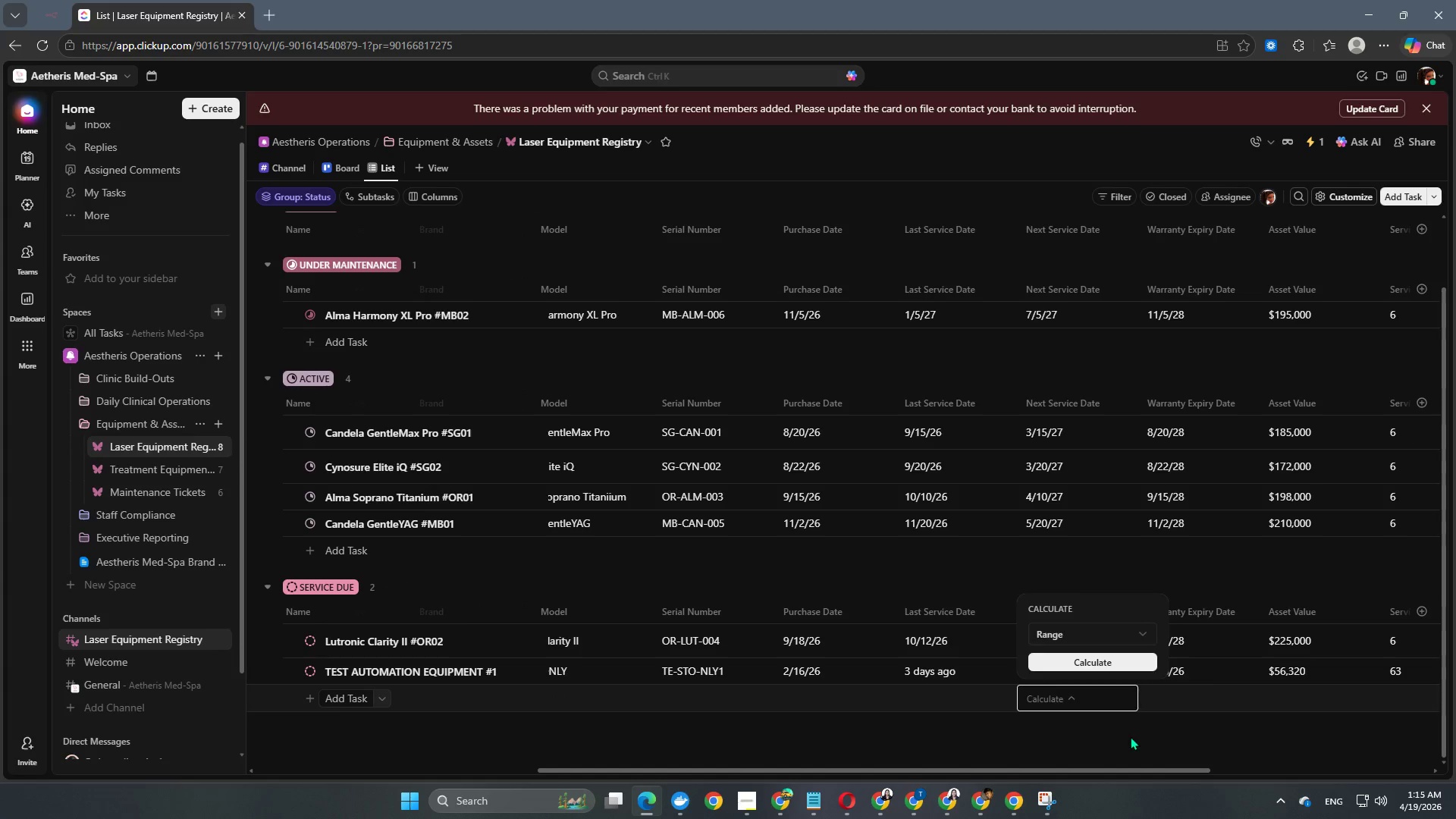 
mouse_move([1078, 670])
 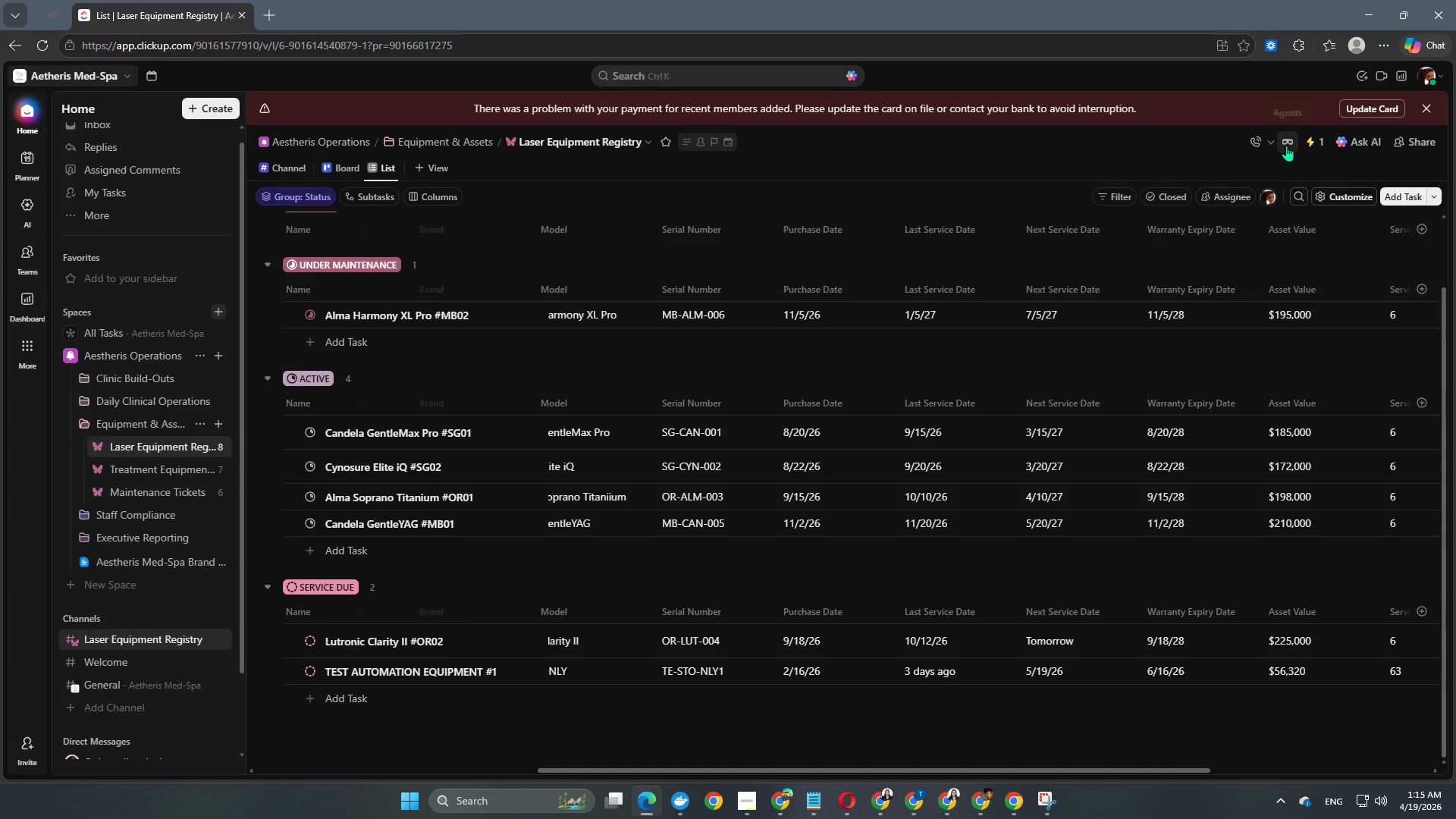 
left_click([1308, 139])
 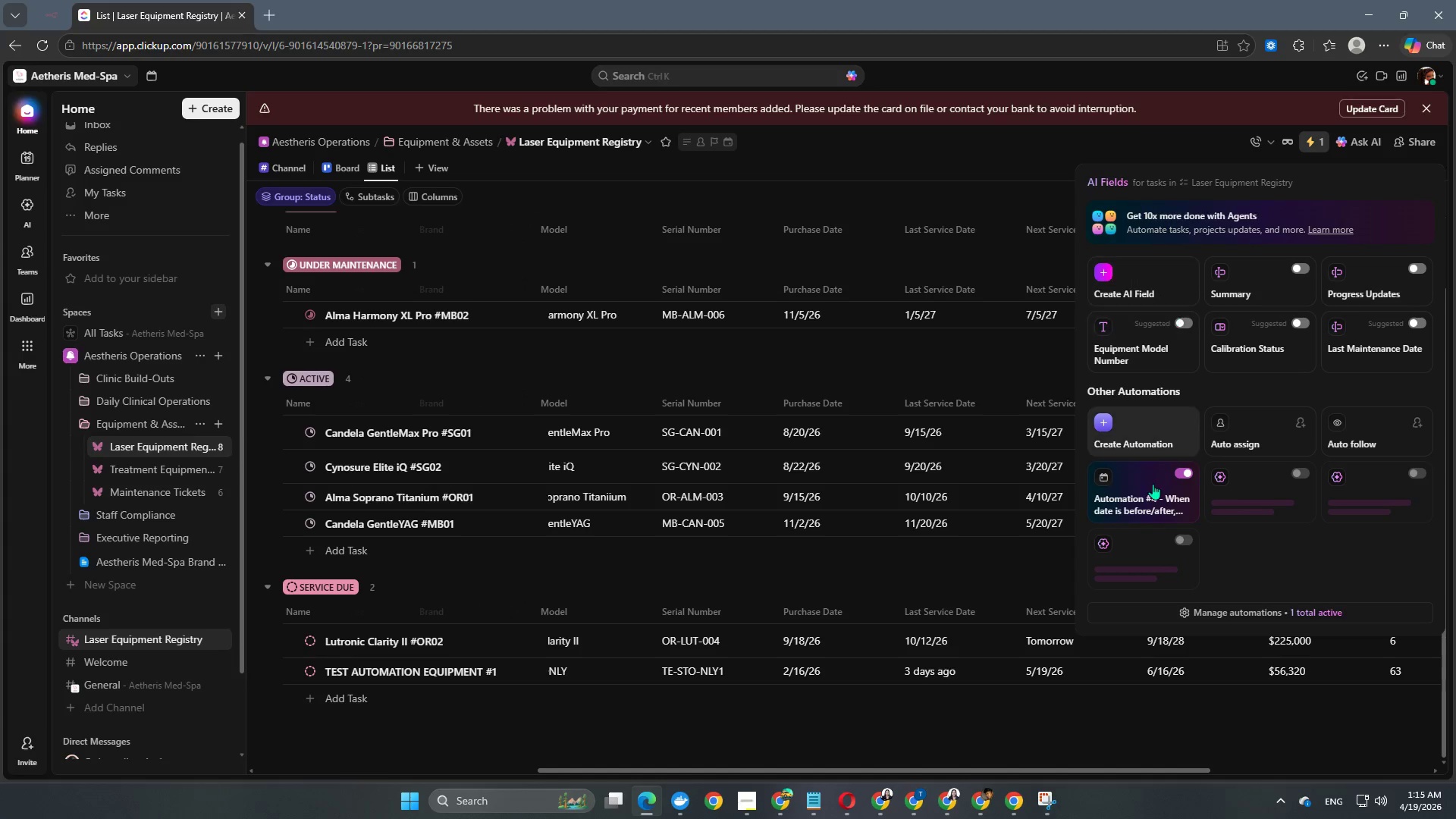 
left_click([1142, 489])
 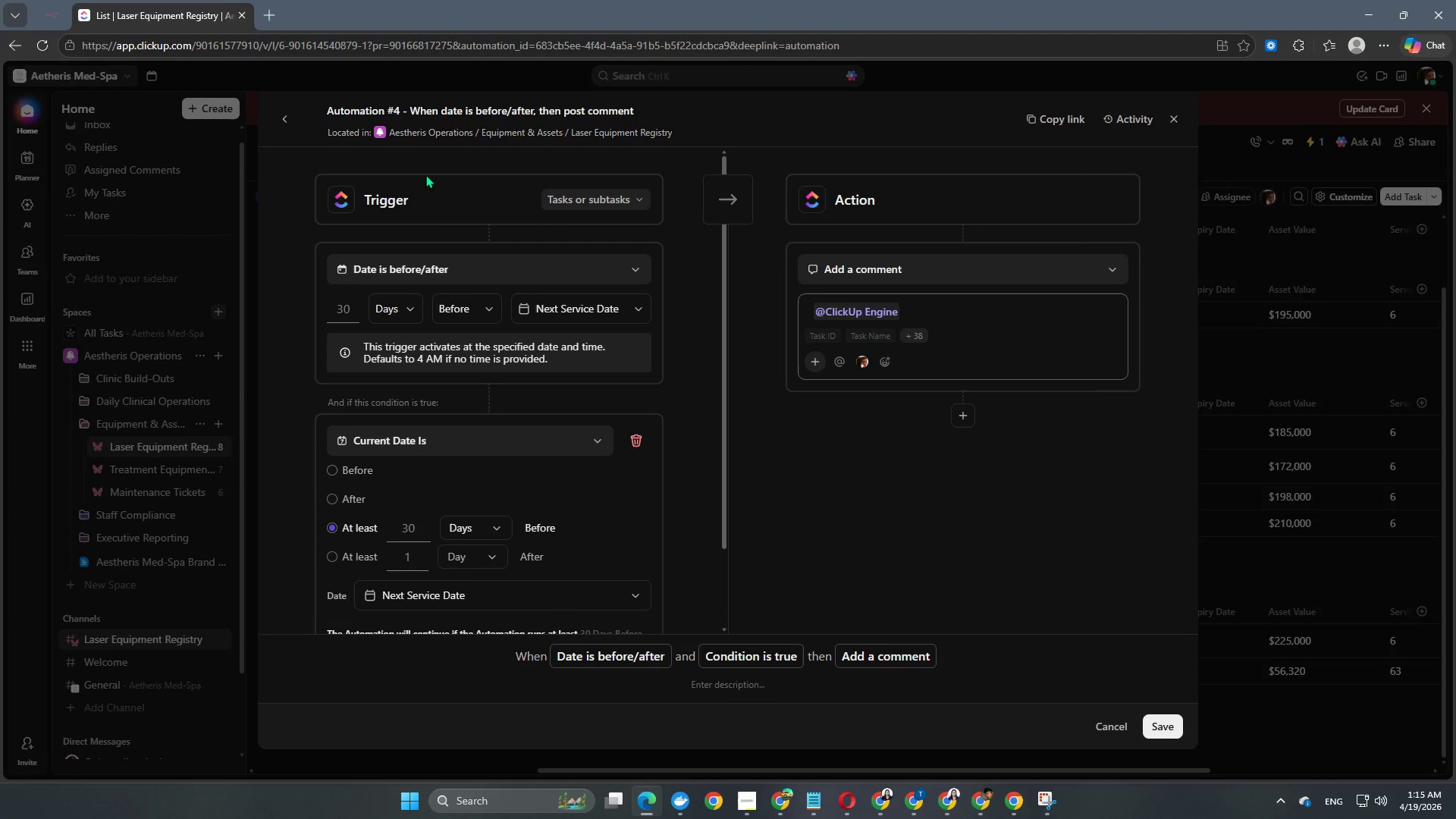 
left_click([293, 112])
 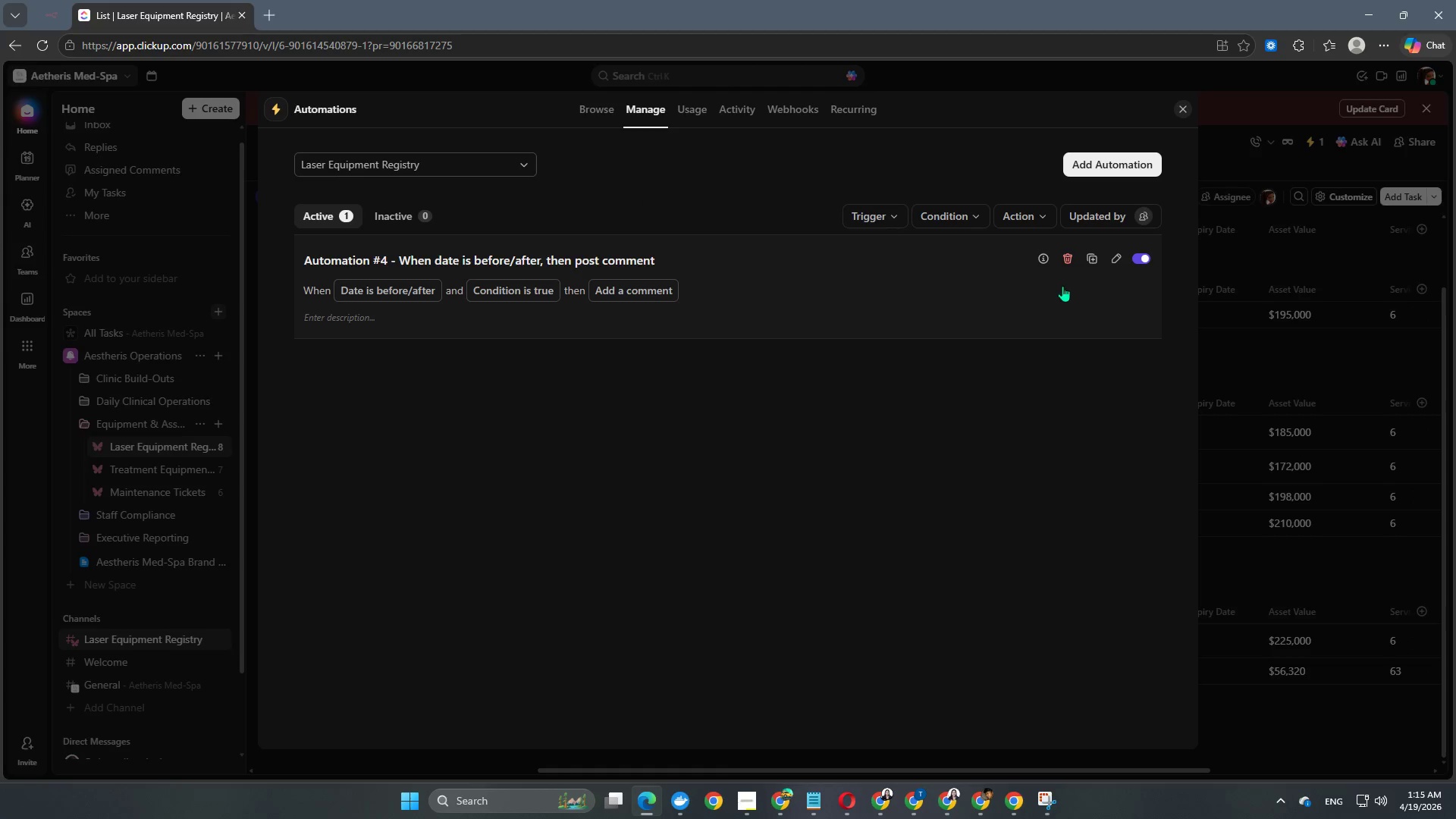 
left_click([1065, 256])
 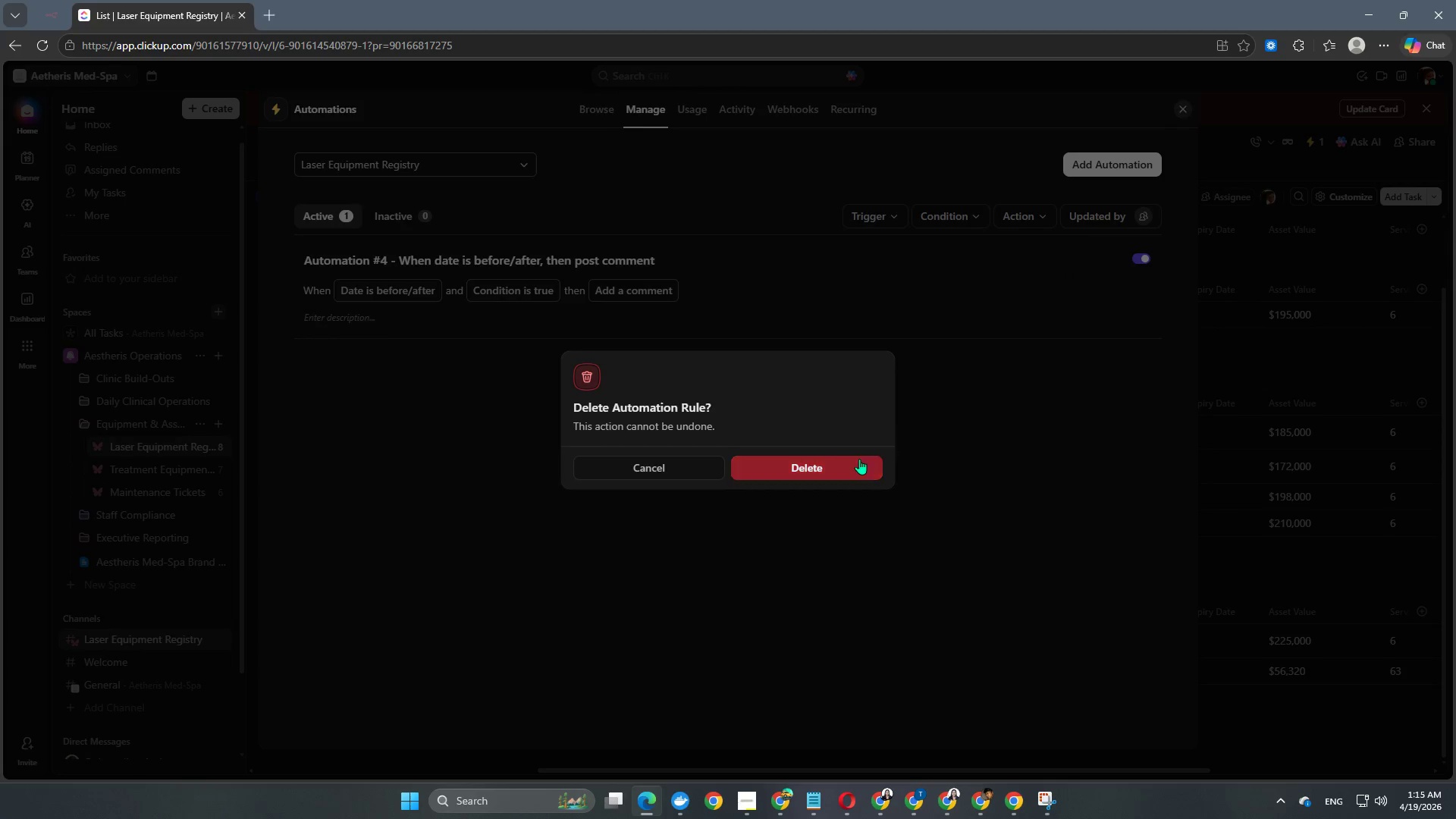 
left_click([844, 466])
 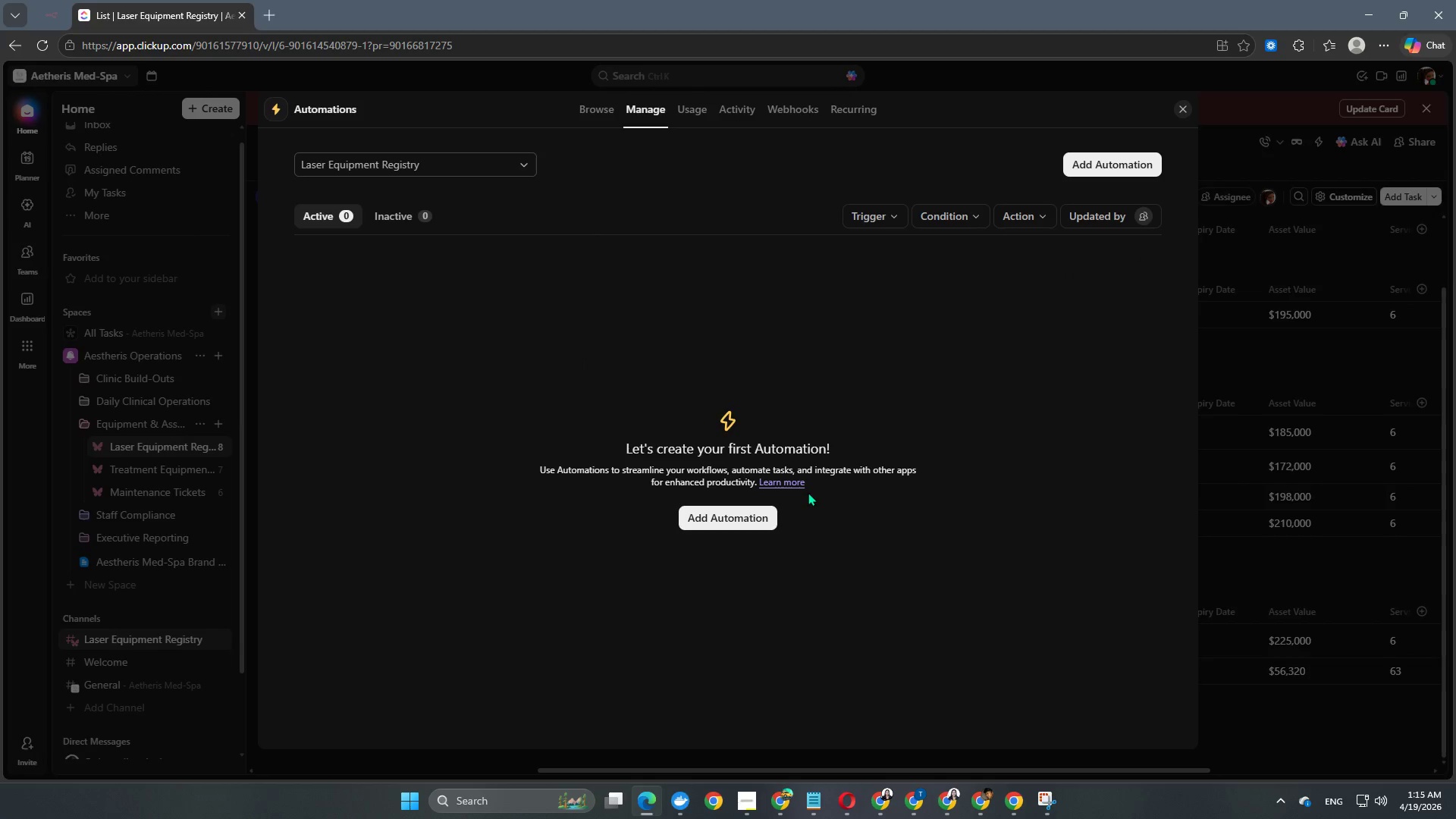 
wait(6.89)
 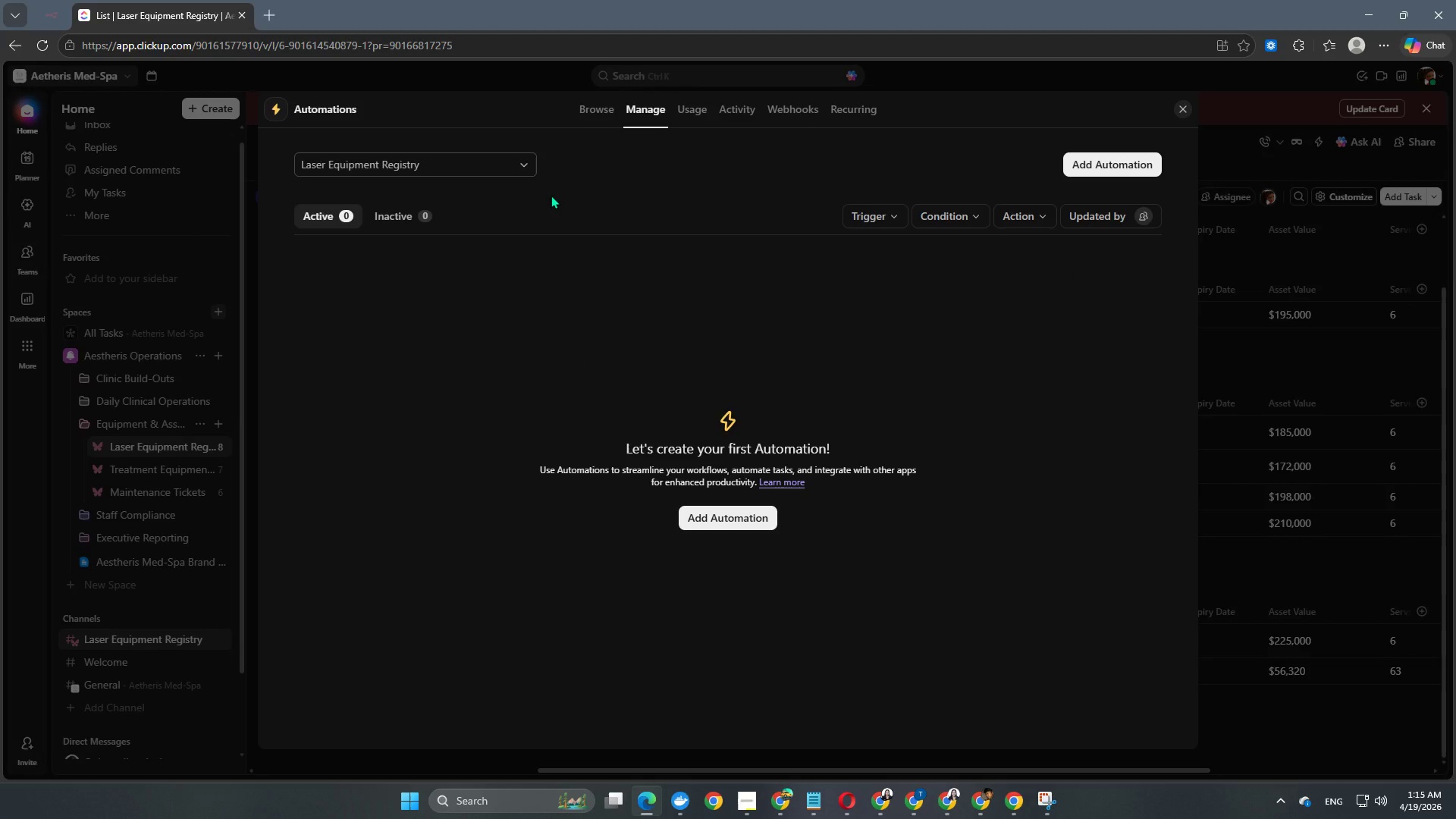 
left_click([594, 108])
 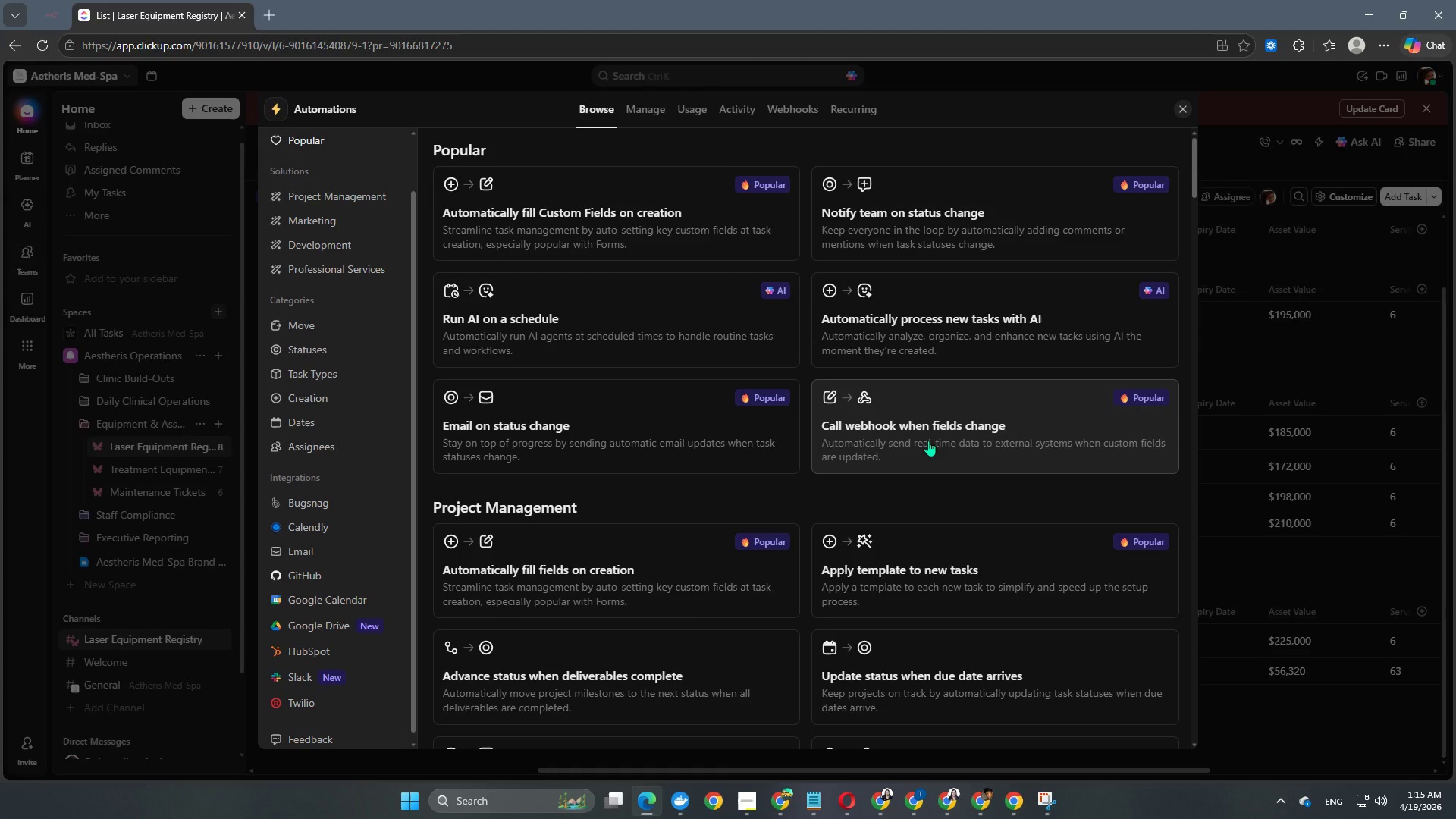 
wait(6.19)
 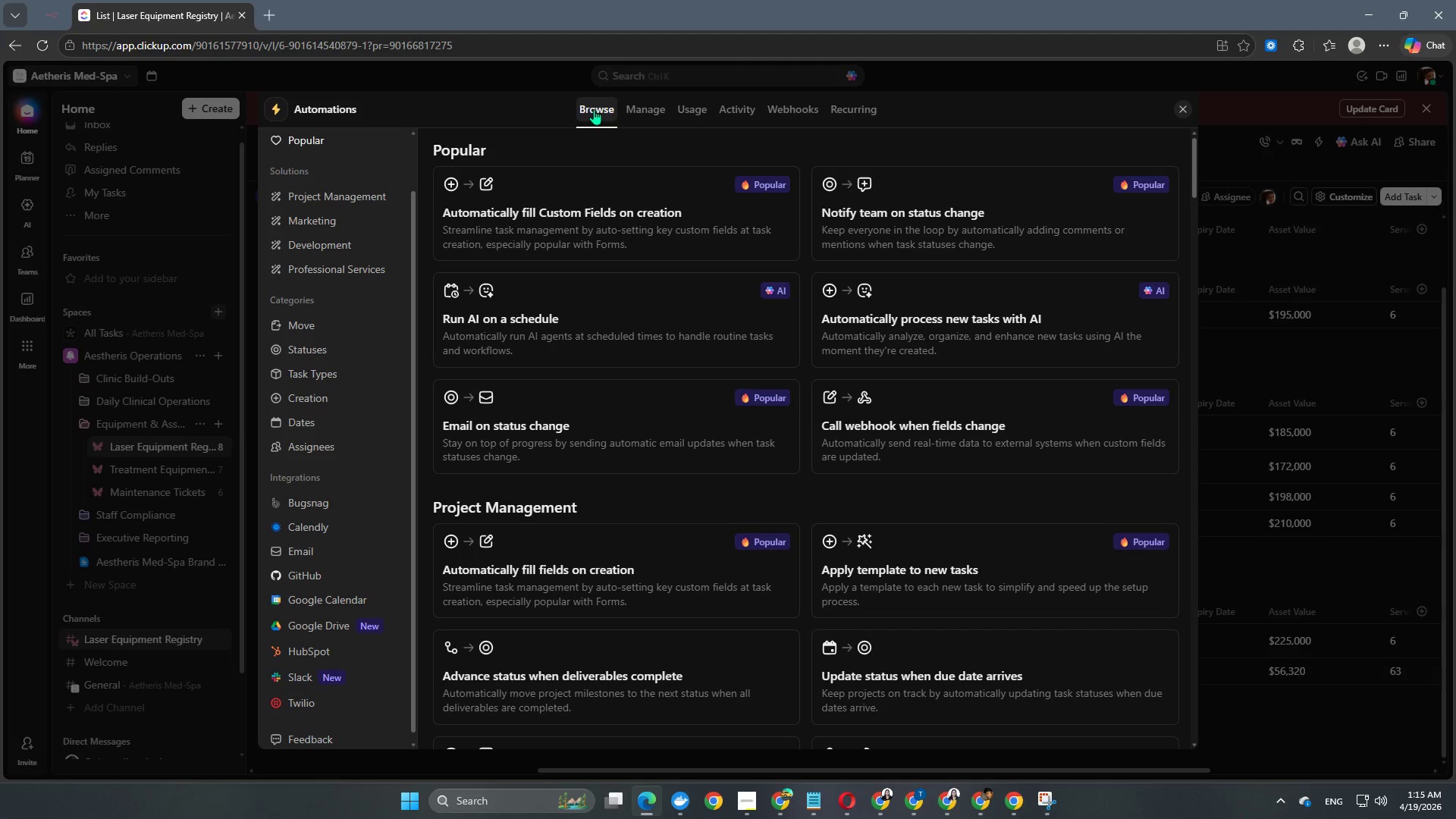 
left_click([1075, 92])
 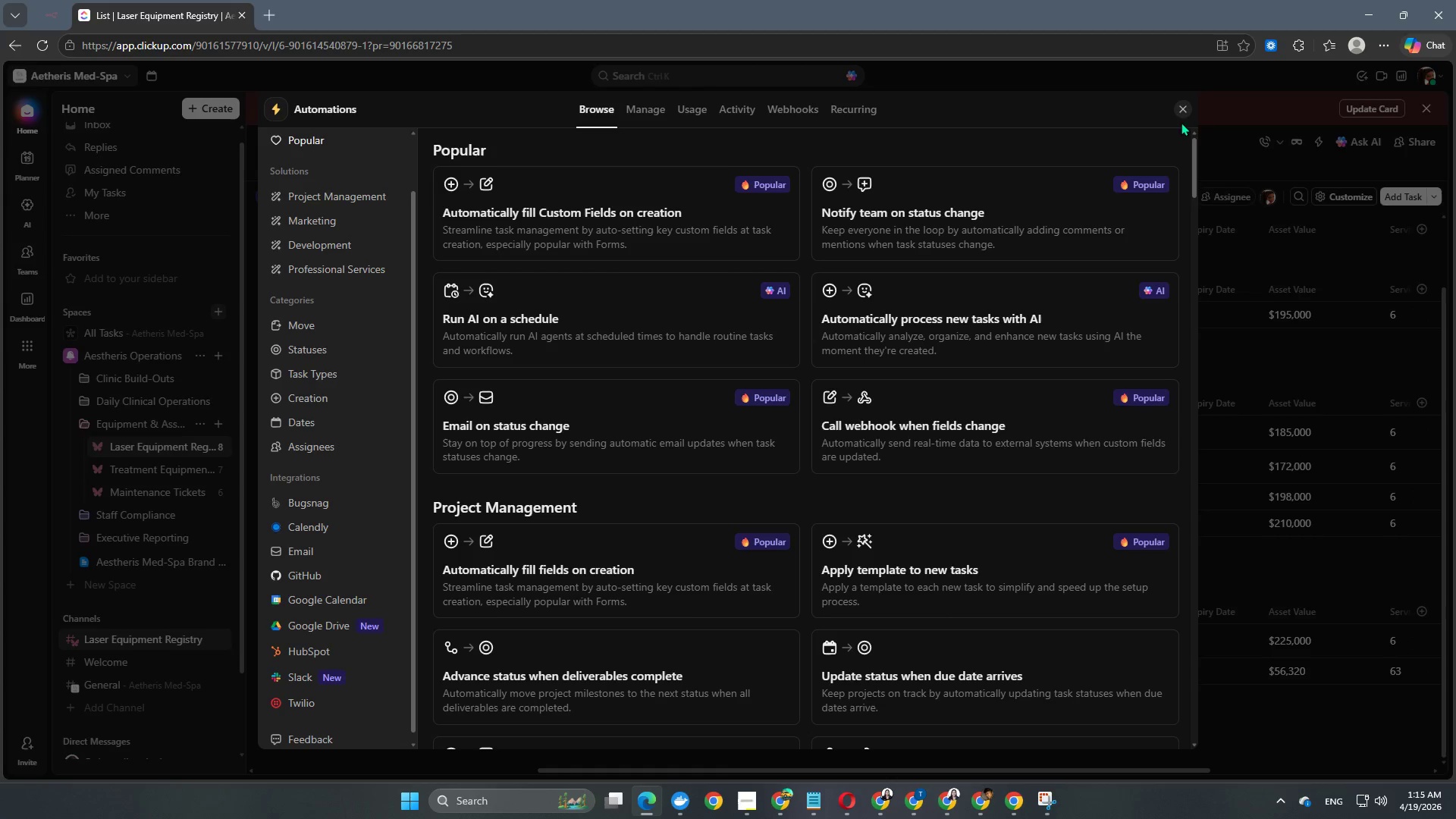 
left_click([1178, 112])
 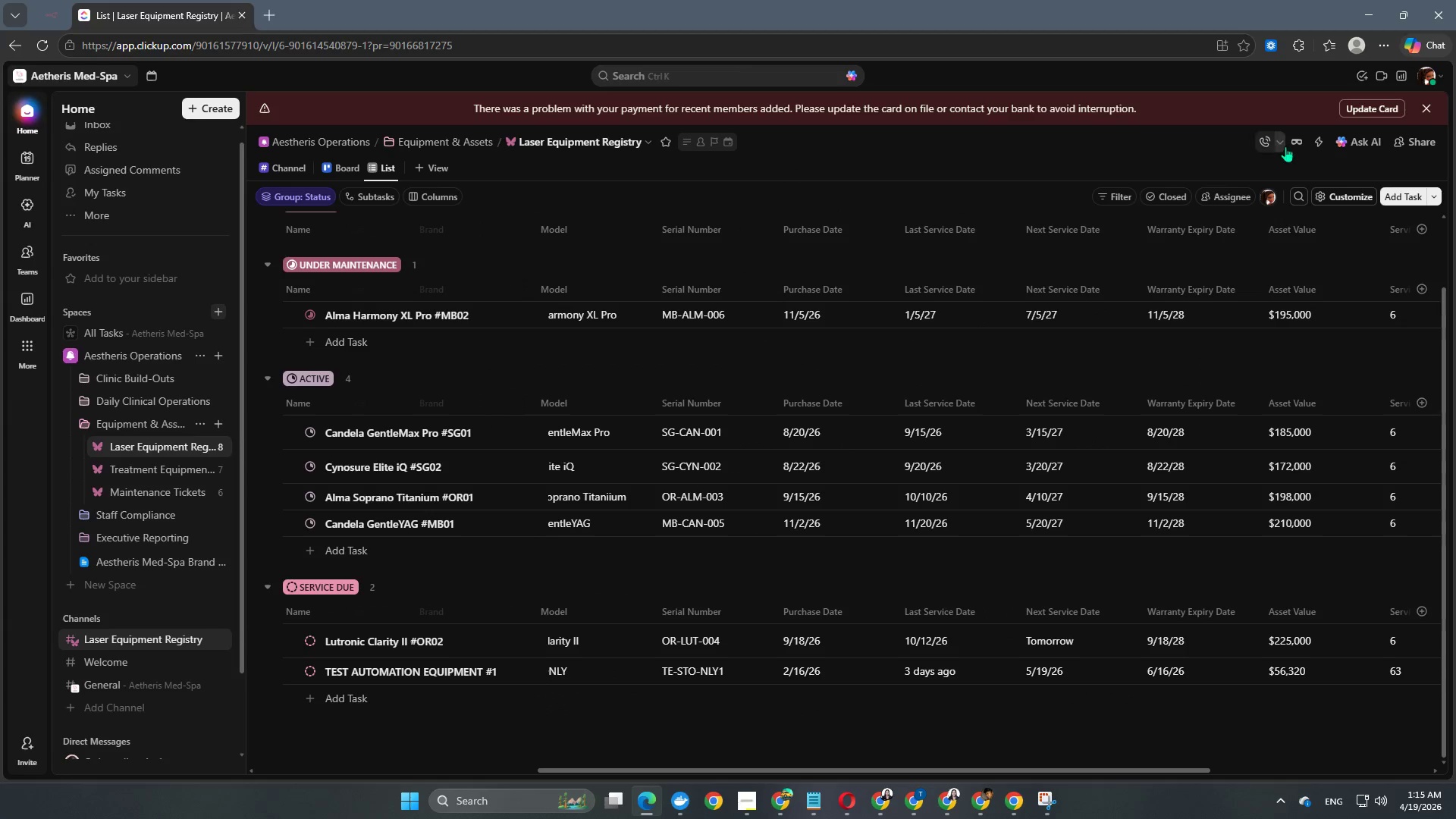 
left_click([1298, 146])
 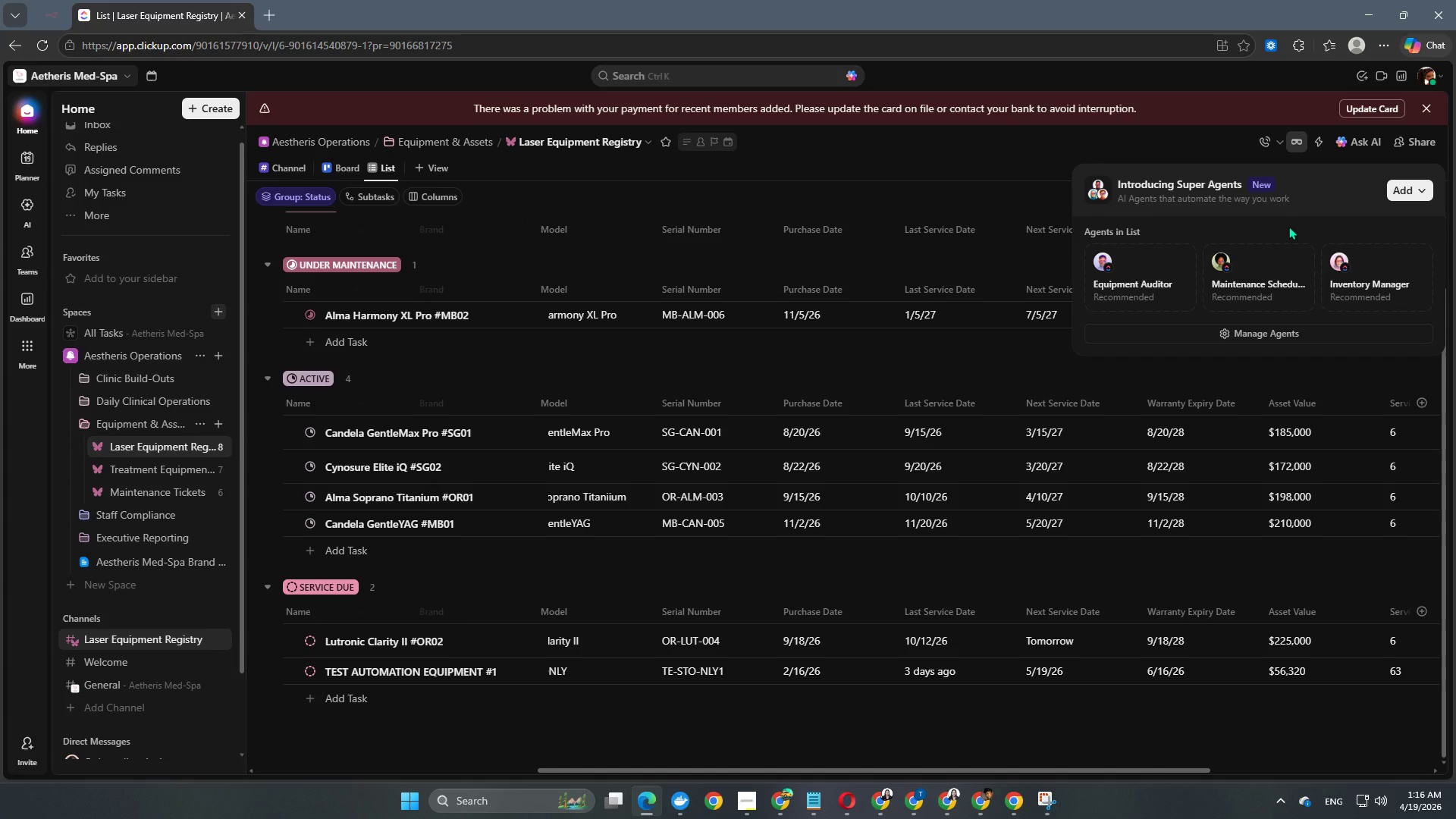 
scroll: coordinate [1286, 333], scroll_direction: down, amount: 2.0
 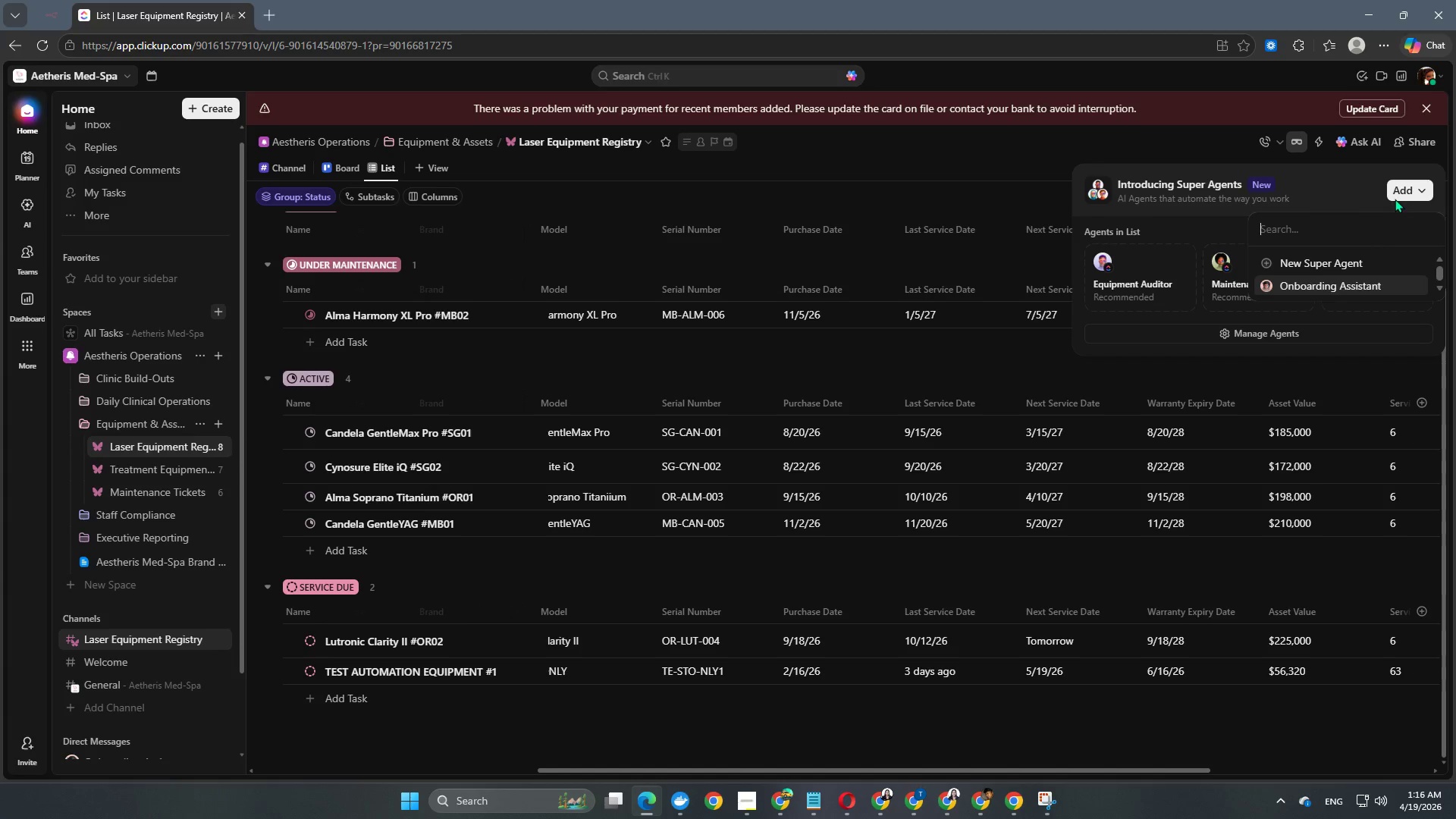 
left_click([1353, 259])
 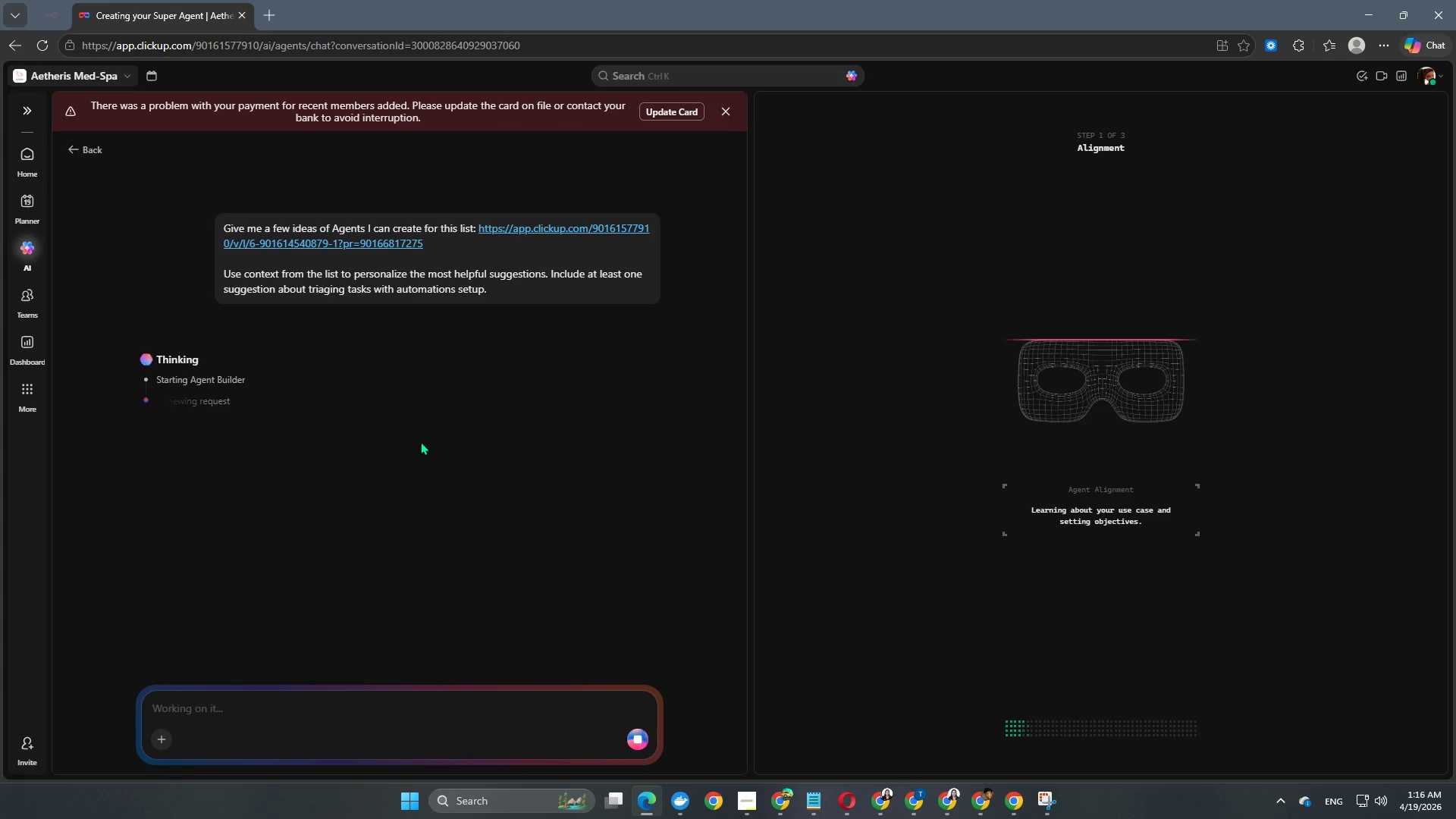 
wait(15.64)
 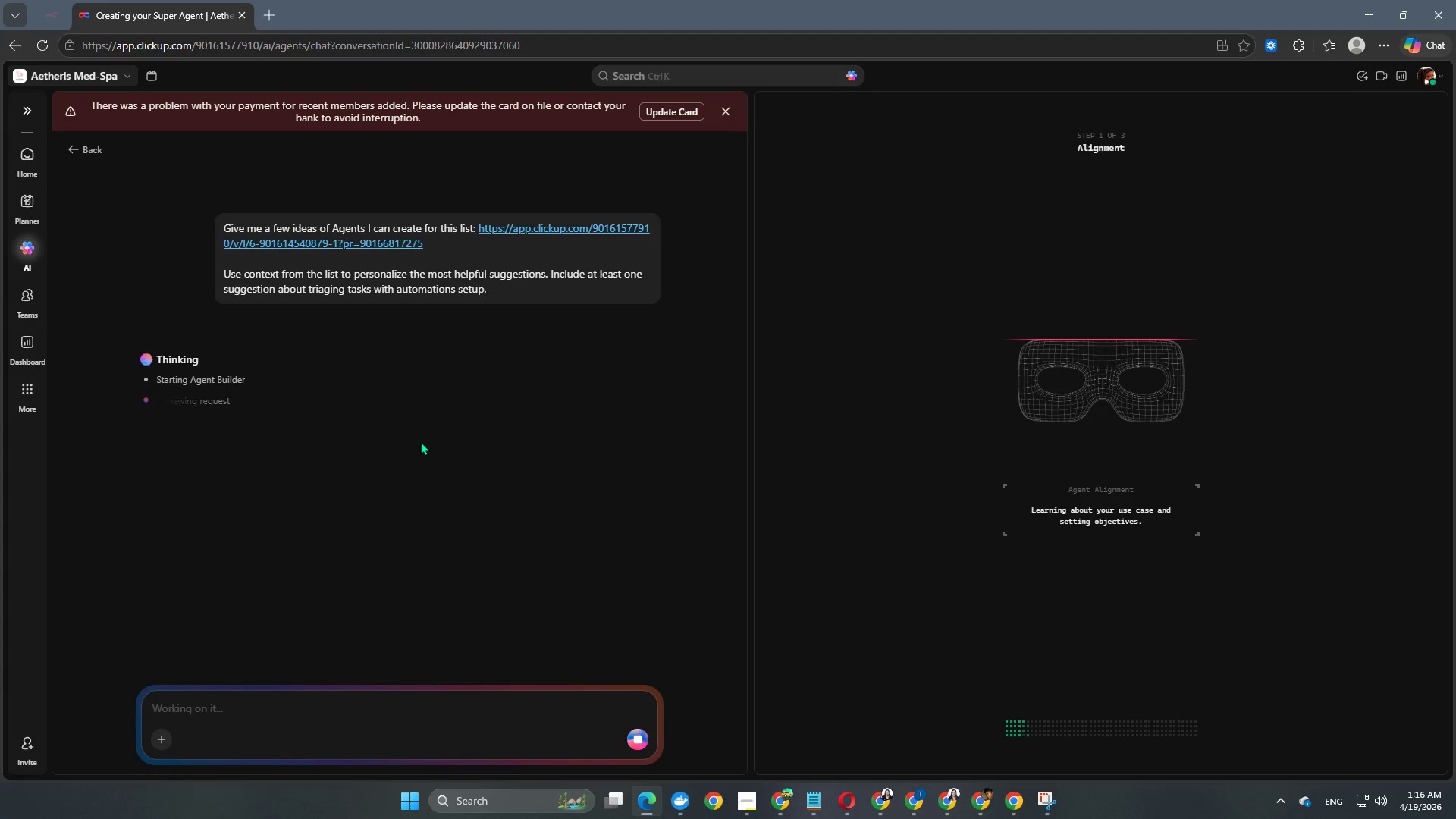 
scroll: coordinate [420, 441], scroll_direction: down, amount: 5.0
 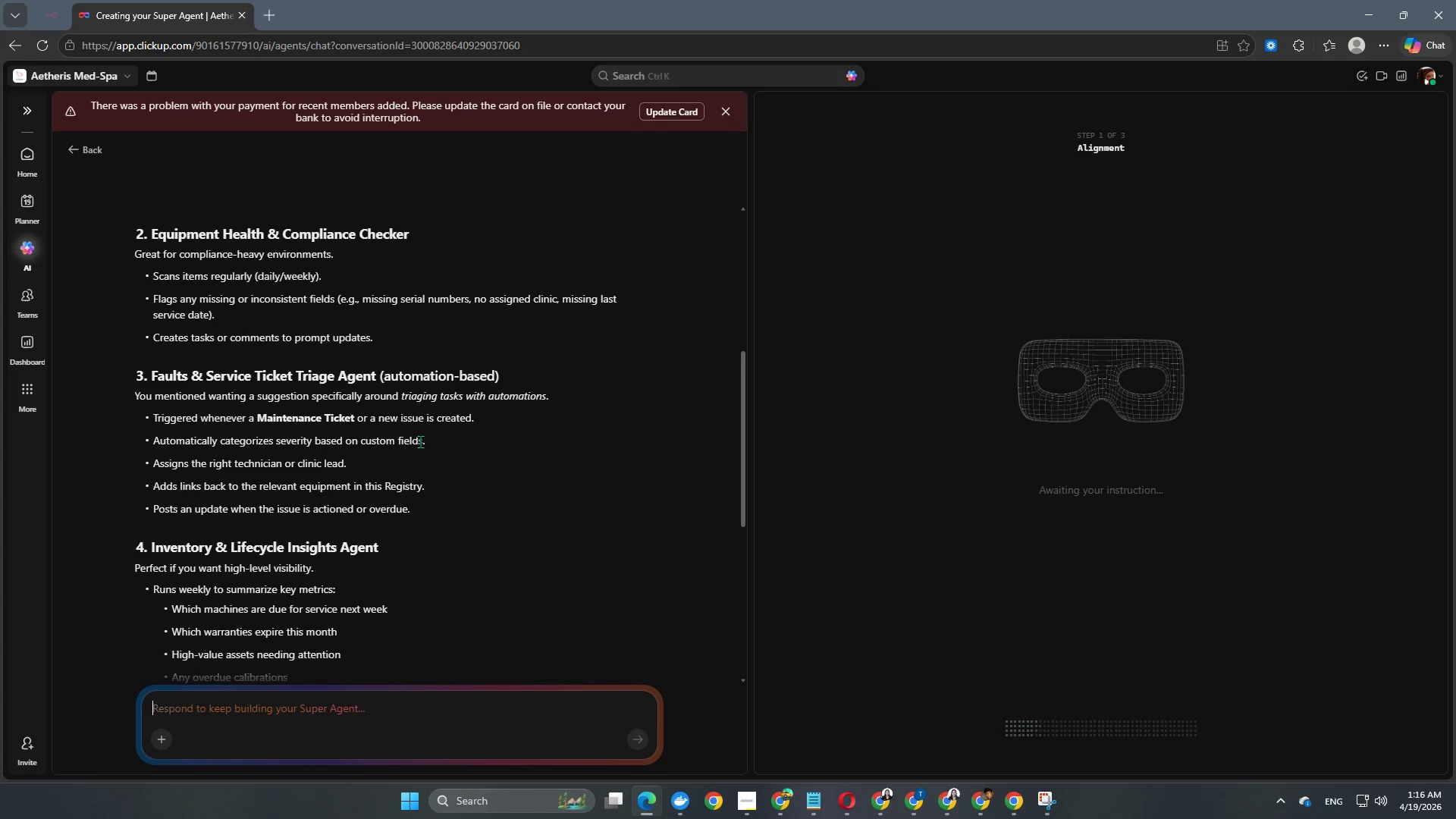 
scroll: coordinate [420, 441], scroll_direction: up, amount: 2.0
 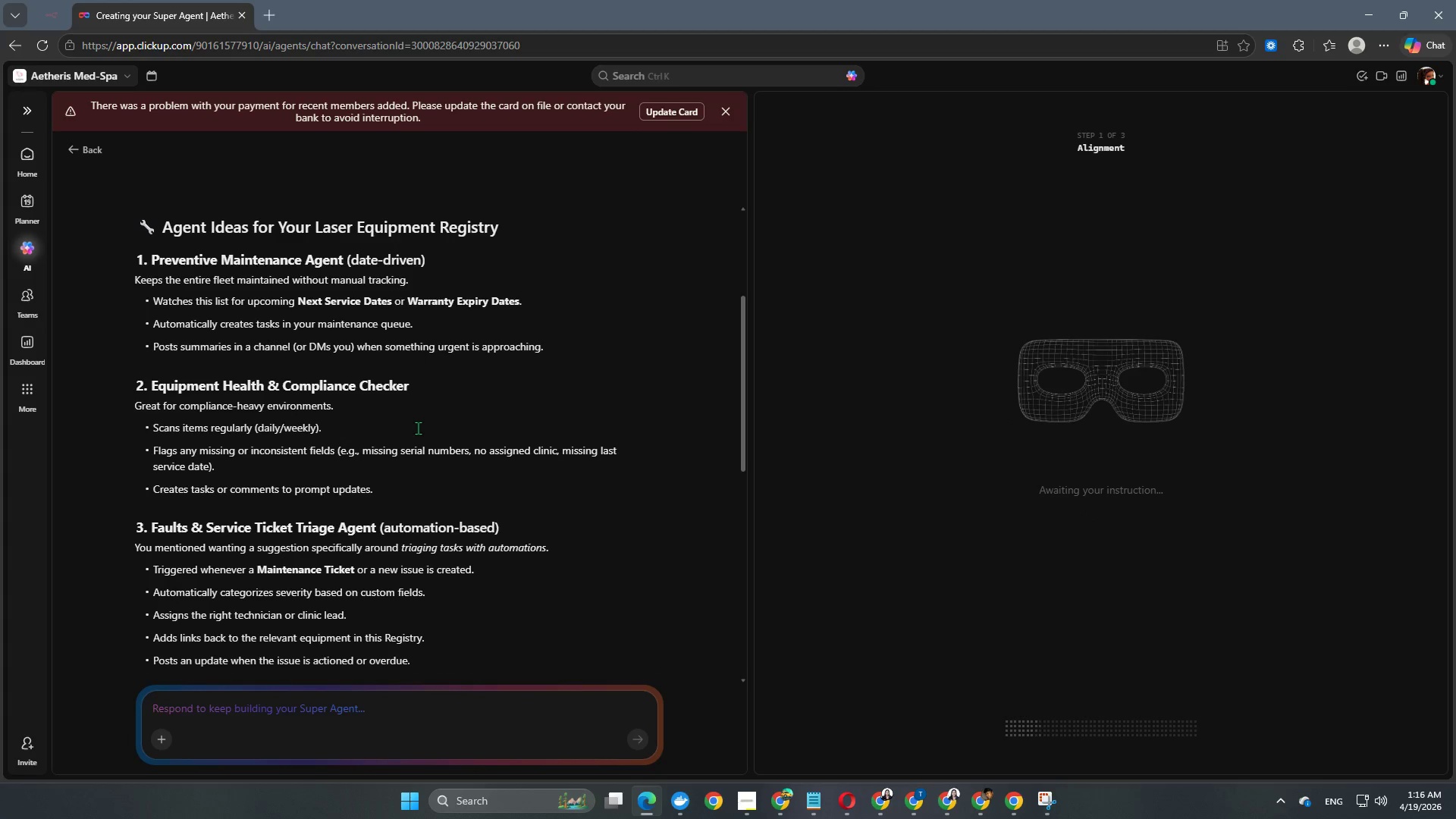 
wait(7.15)
 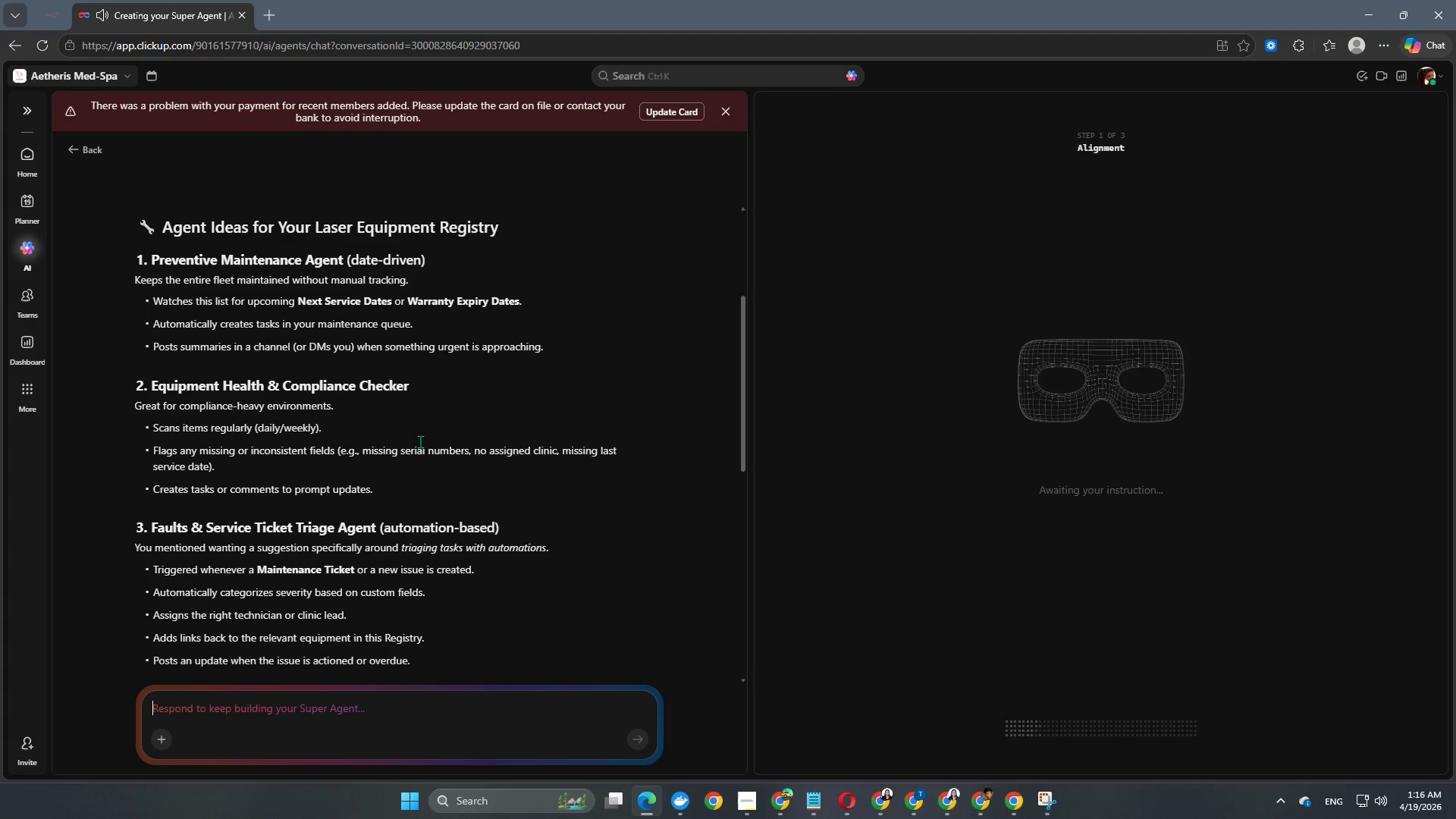 
scroll: coordinate [416, 422], scroll_direction: down, amount: 3.0
 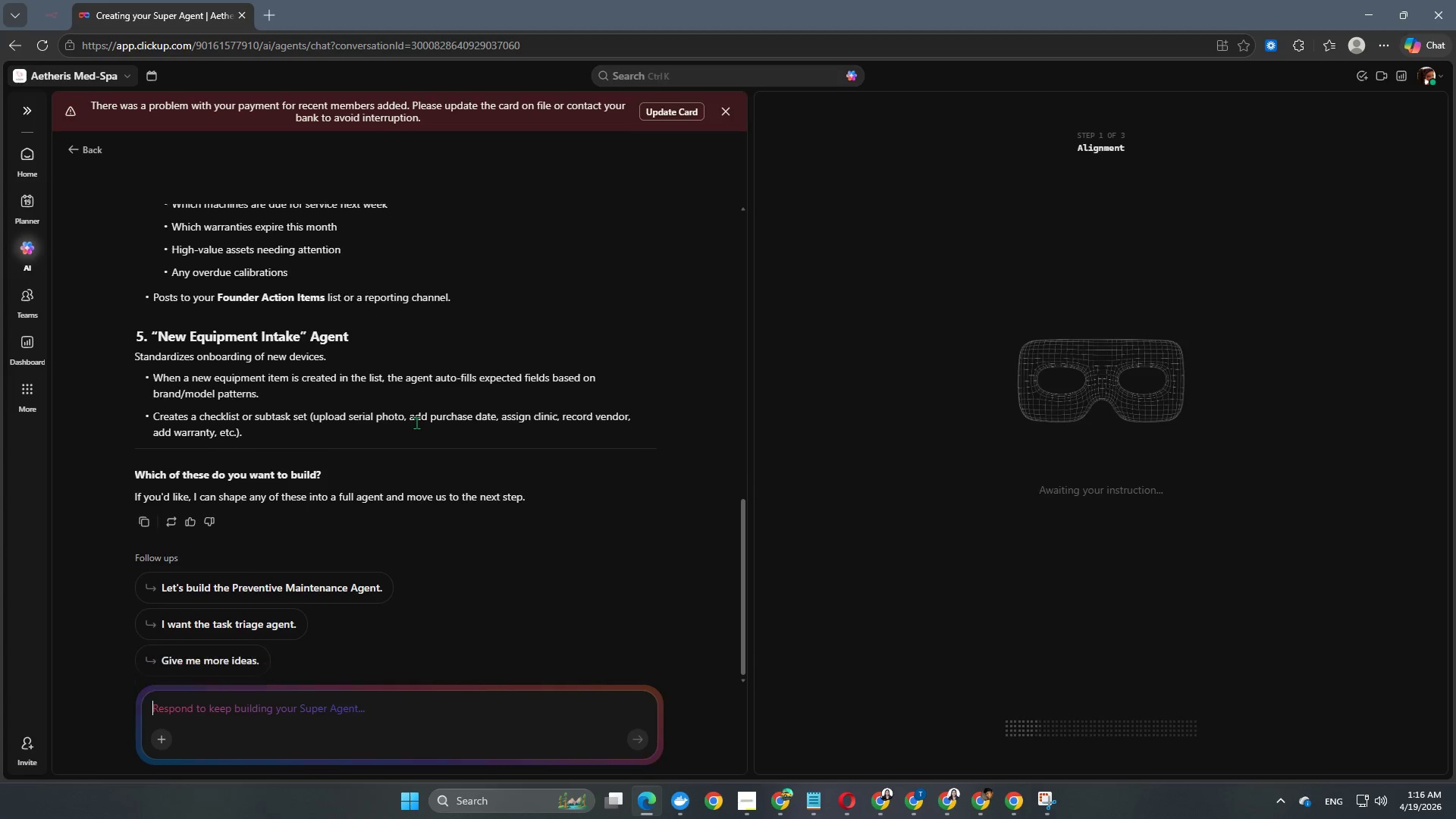 
scroll: coordinate [416, 422], scroll_direction: up, amount: 7.0
 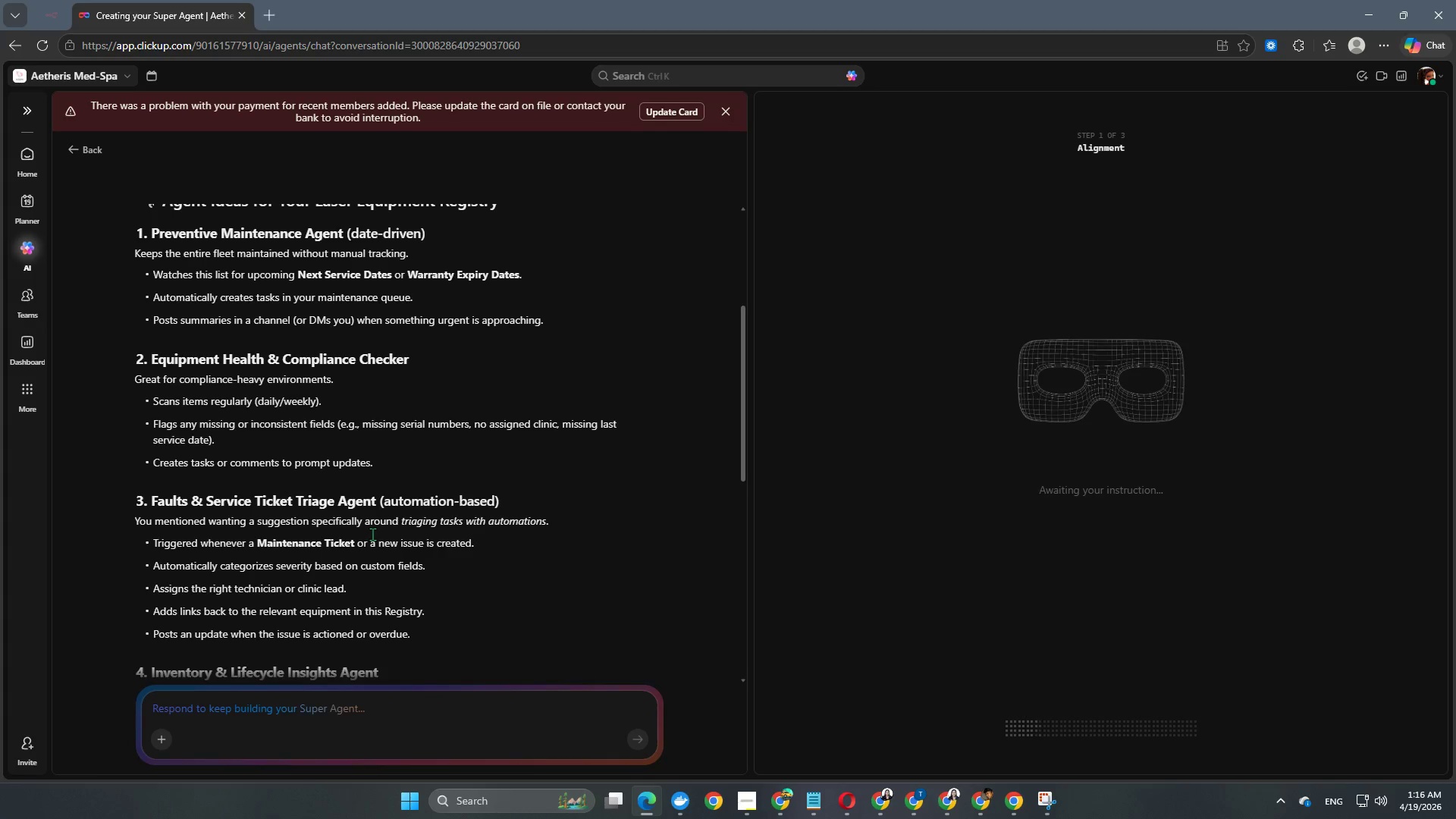 
type(I want to build an automation for my )
 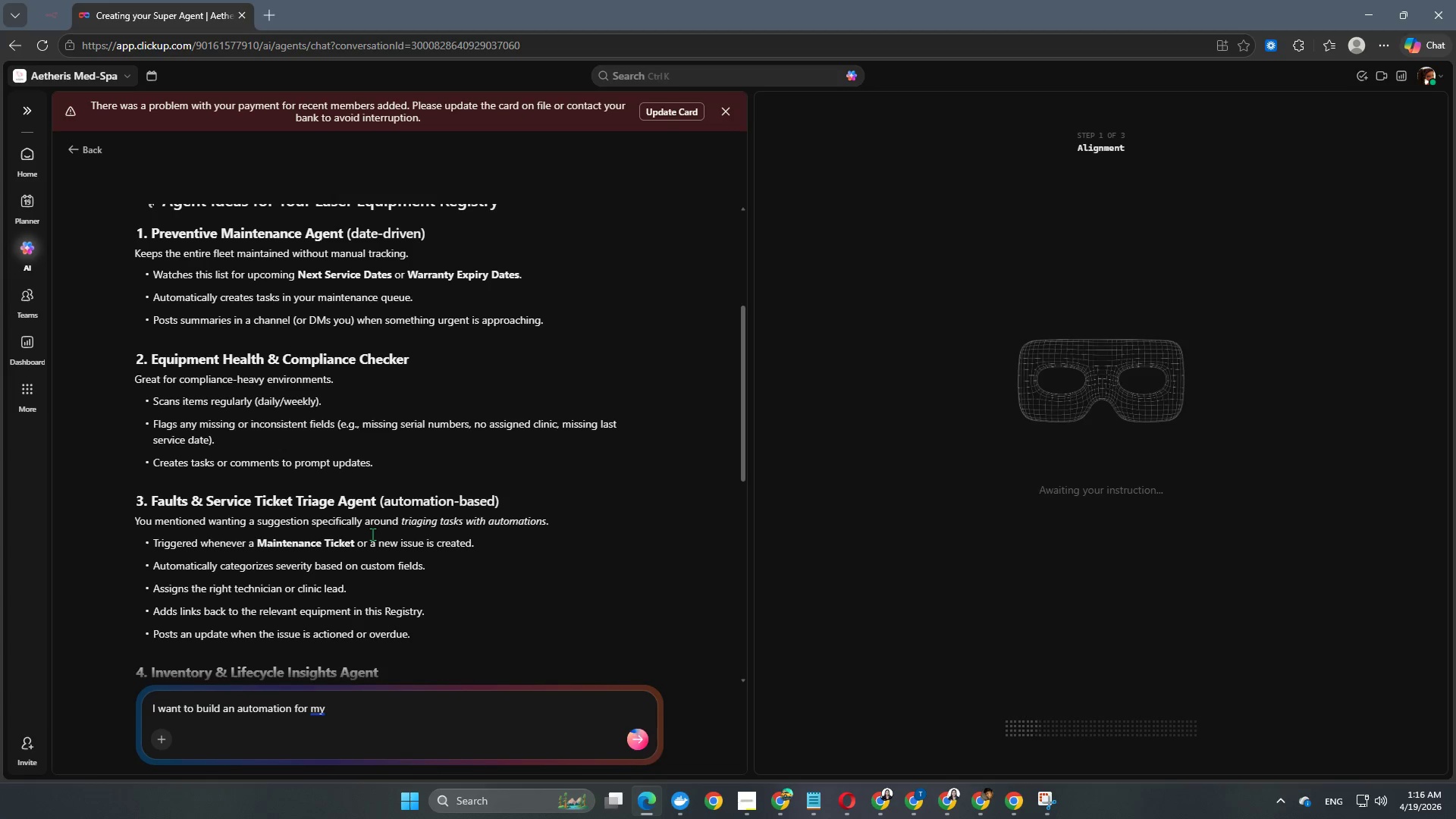 
key(Backspace)
key(Backspace)
key(Backspace)
type(this list. The )
key(Backspace)
type( idea is when the system catches the t)
key(Backspace)
key(Backspace)
key(Backspace)
type( )
key(Backspace)
type(at it )
key(Backspace)
key(Backspace)
key(Backspace)
type(the Custom Field Next Service Day)
 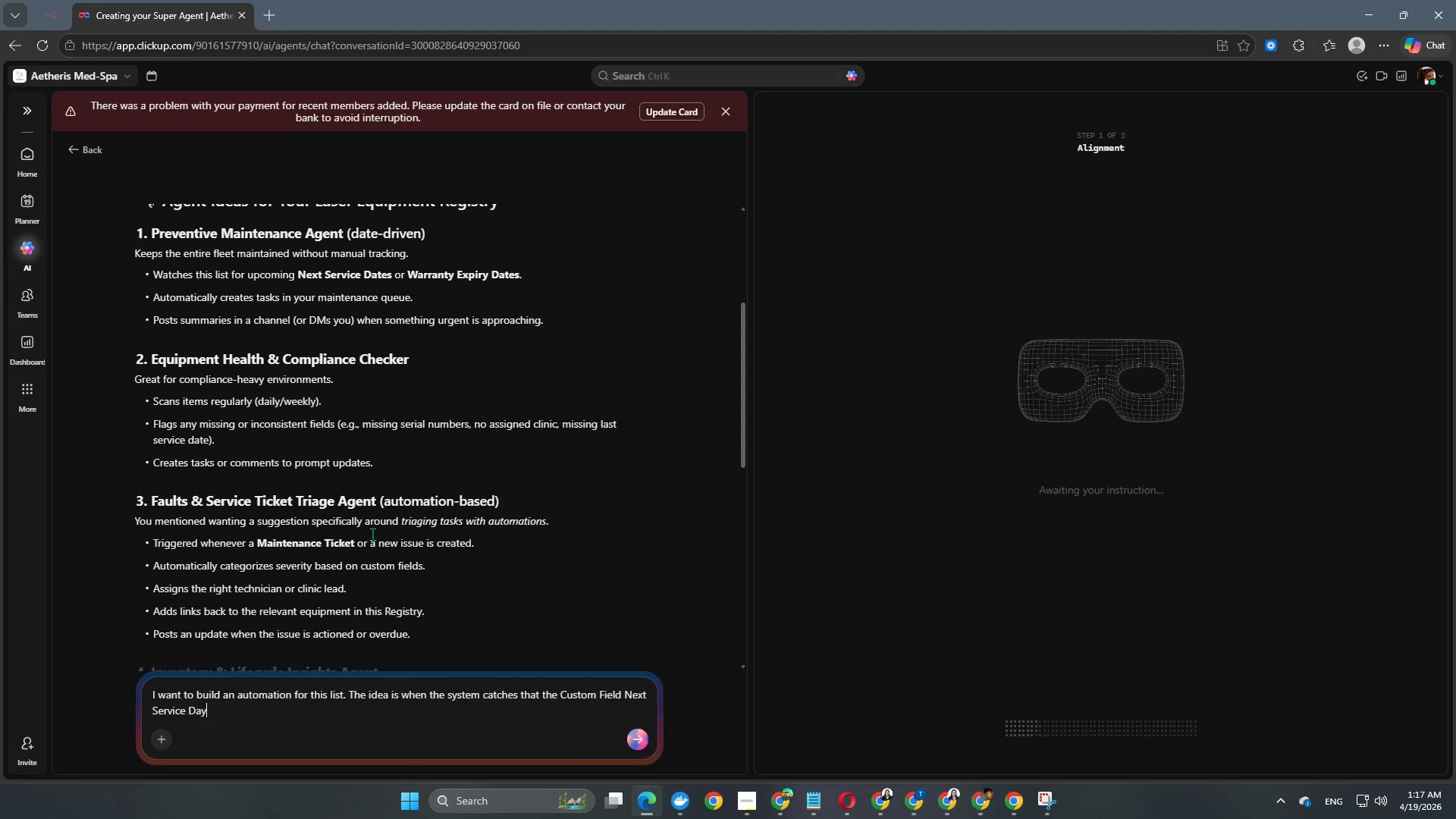 
key(Backspace)
type(e)
key(Backspace)
type(te will arrive is)
key(Backspace)
type(n 30 days, it needs to create a nhew)
key(Backspace)
key(Backspace)
key(Backspace)
key(Backspace)
type(ew)
key(Backspace)
key(Backspace)
type(new task under the Mainte)
key(Tab)
type( Ticket List and assign it to the Operatoins Lead.)
 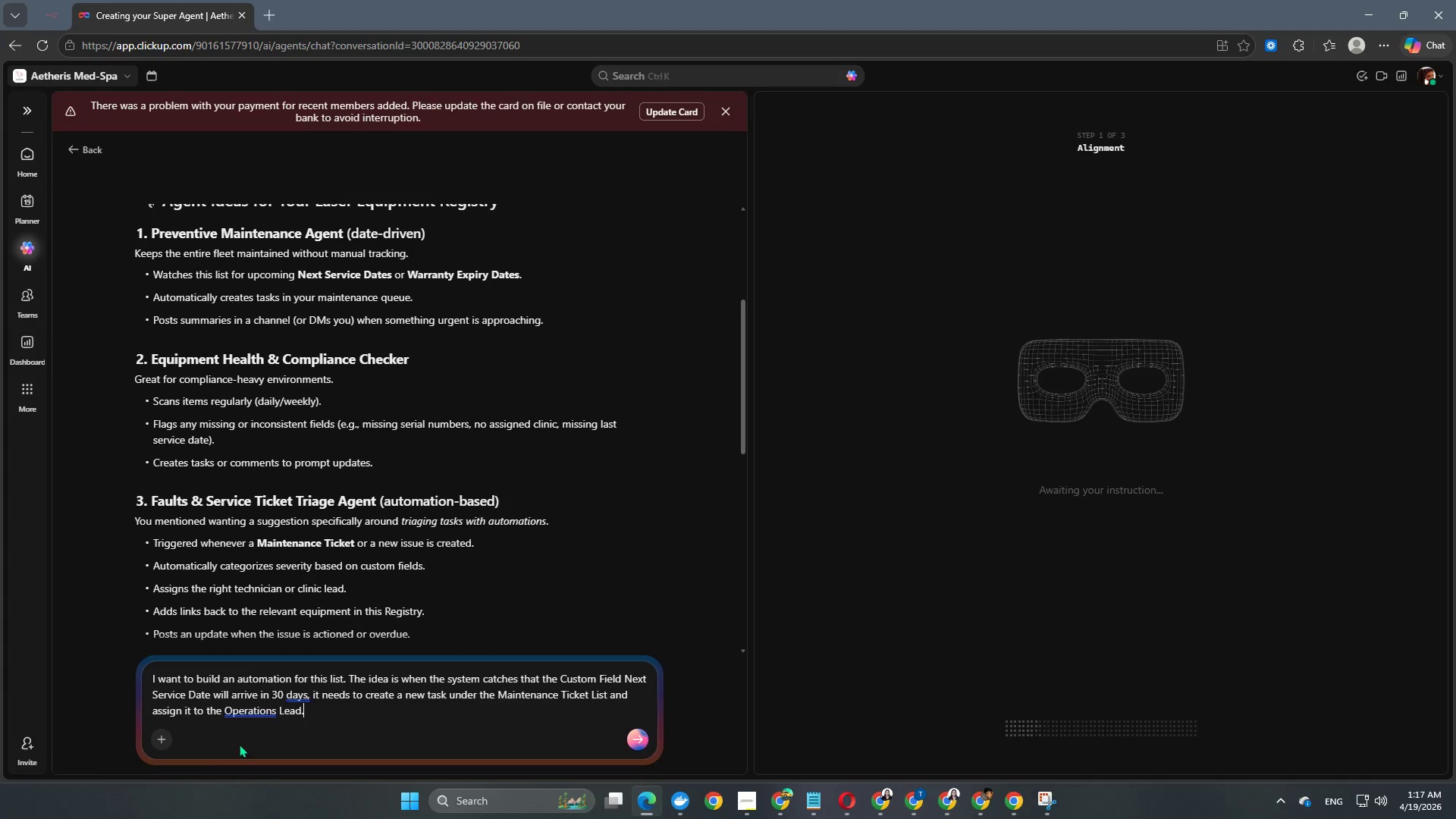 
mouse_move([303, 679])
 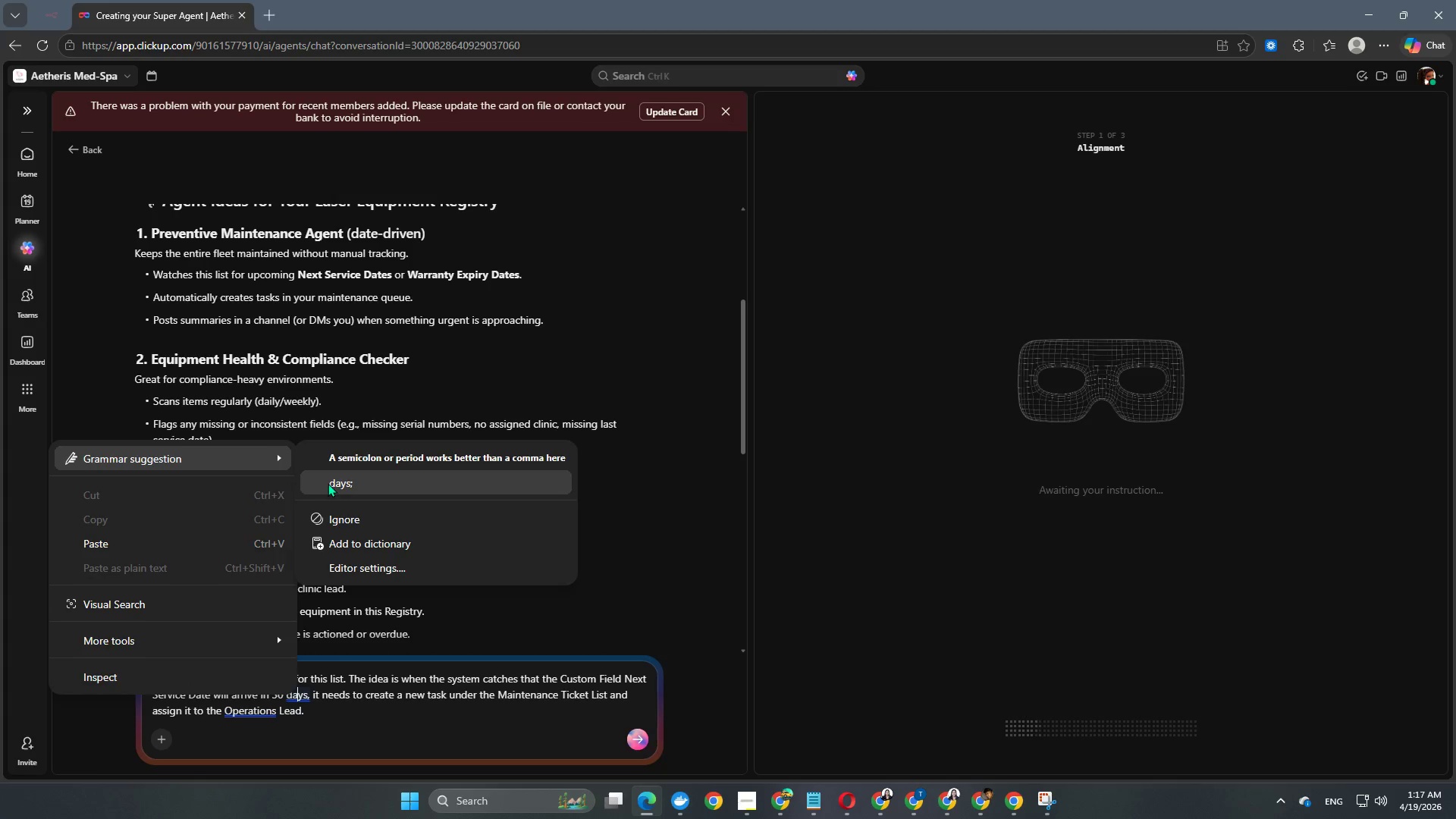 
left_click([335, 484])
 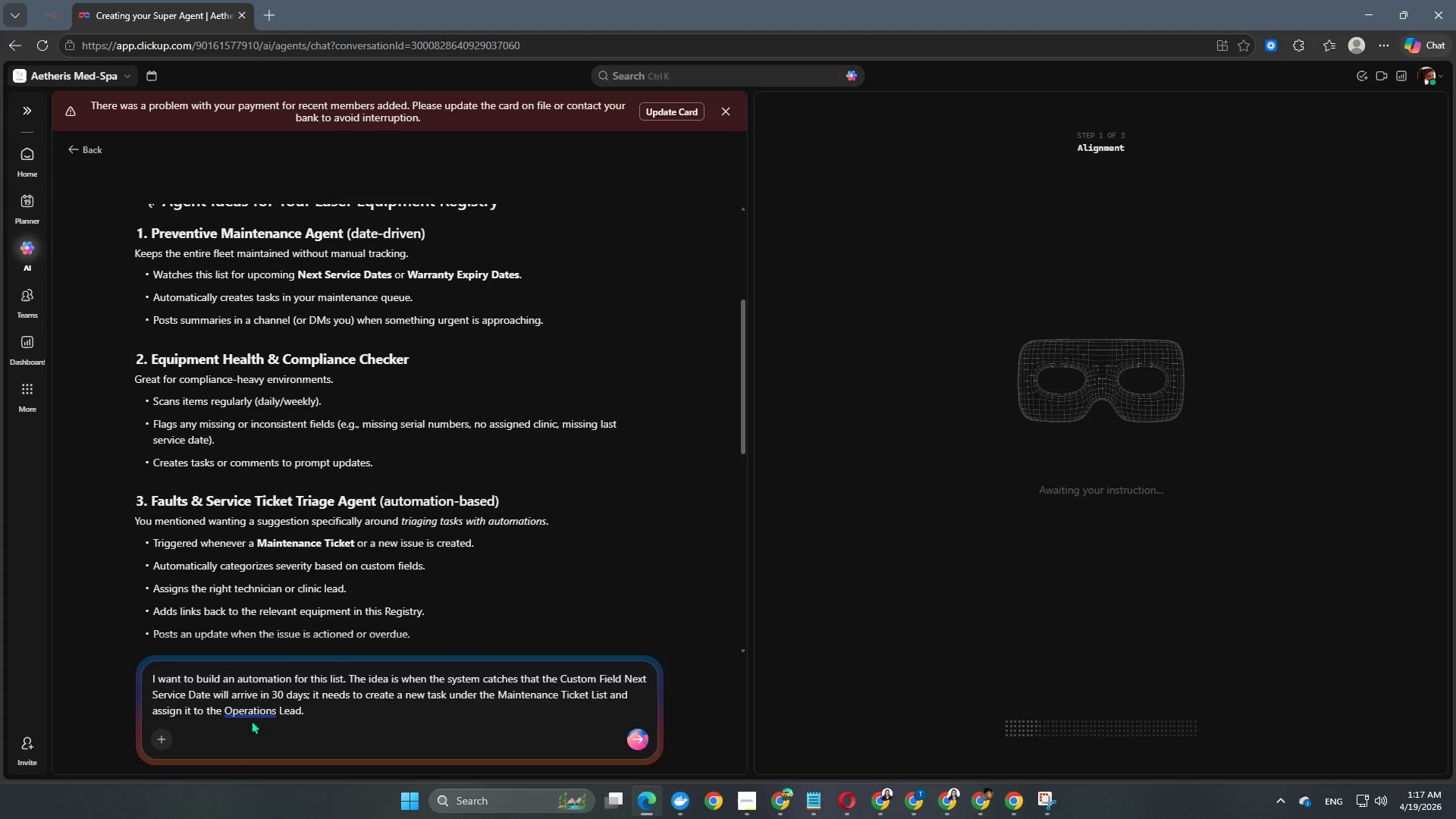 
right_click([251, 710])
 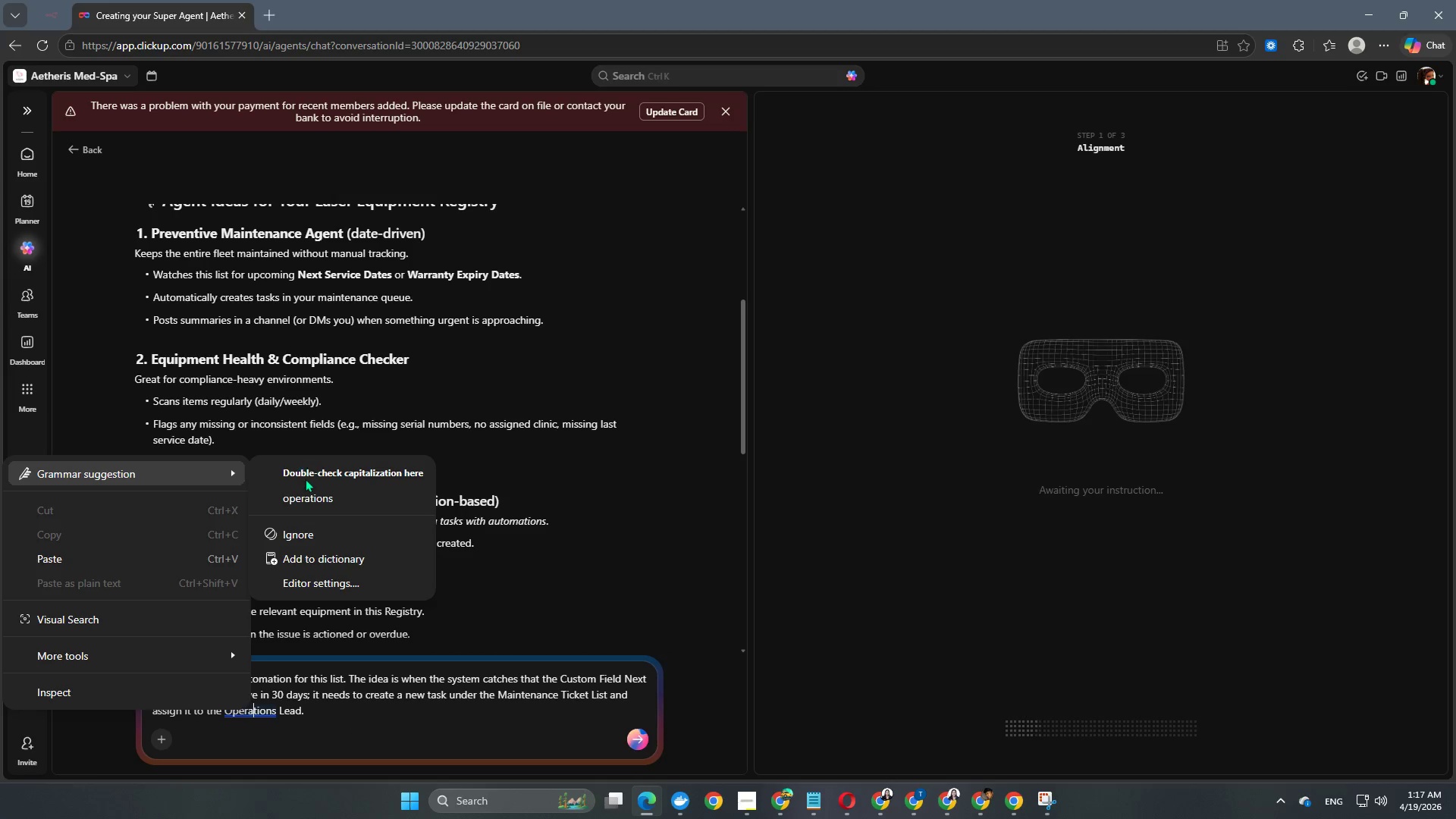 
wait(5.84)
 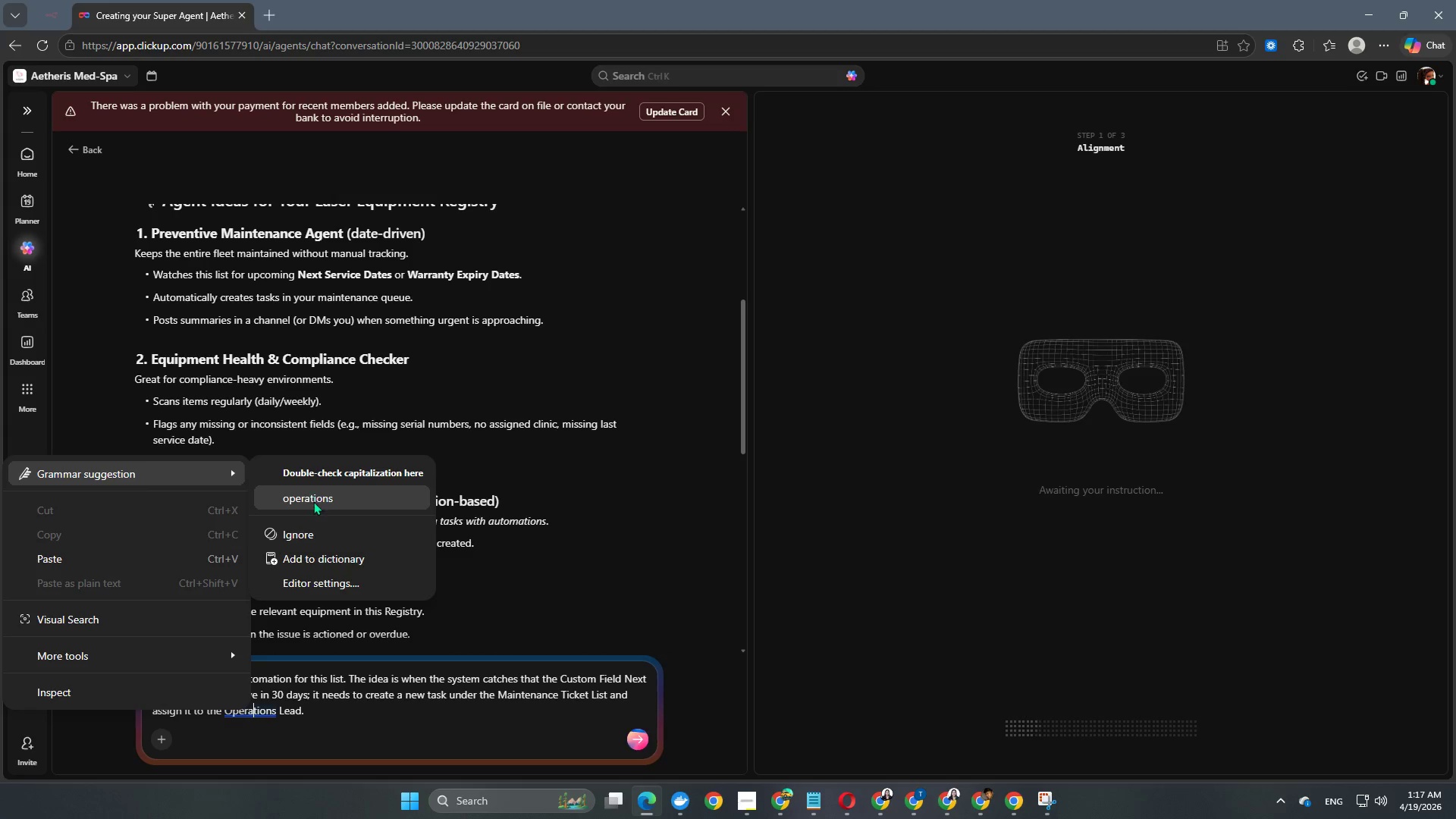 
left_click([363, 724])
 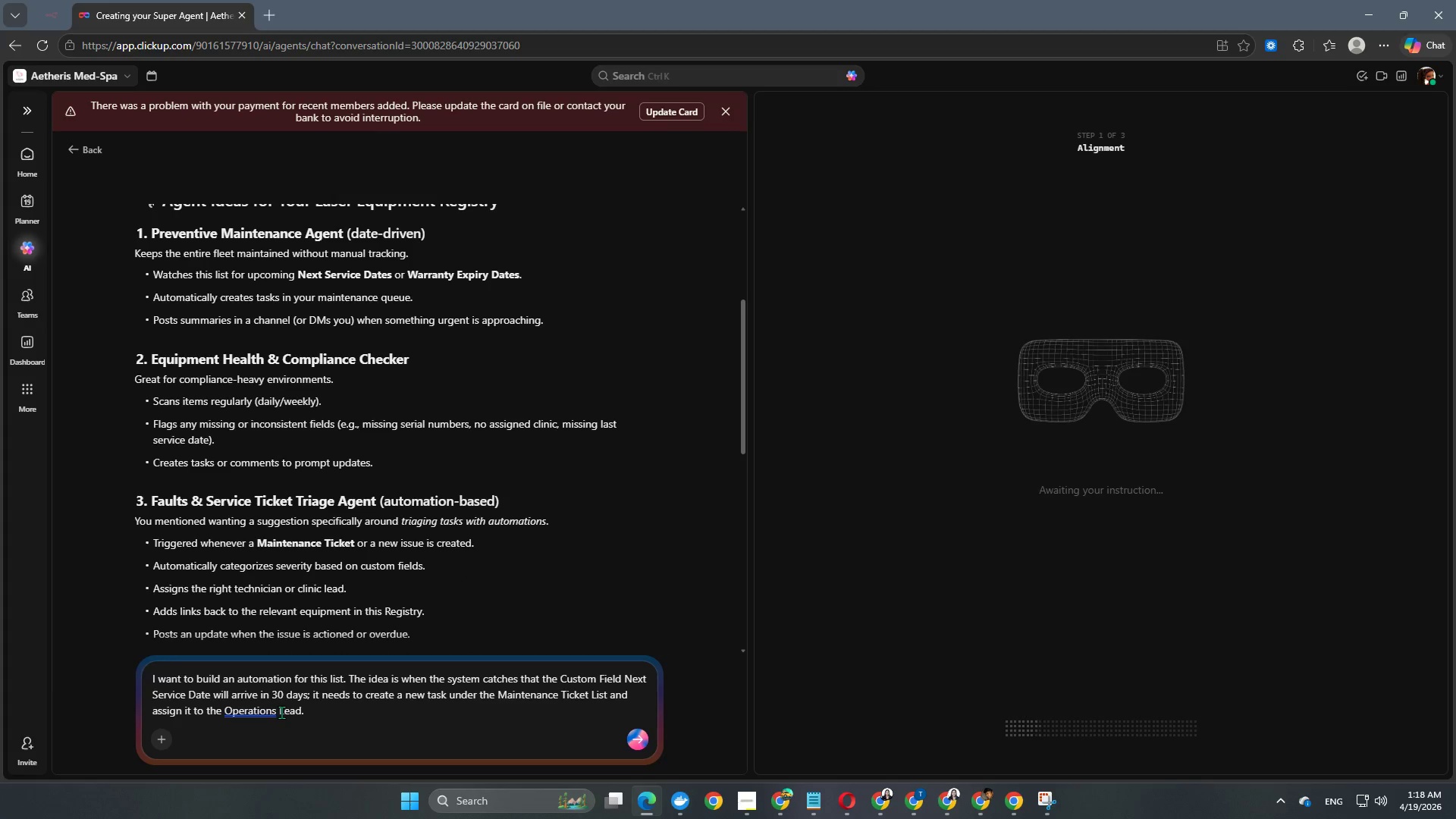 
scroll: coordinate [440, 683], scroll_direction: down, amount: 1.0
 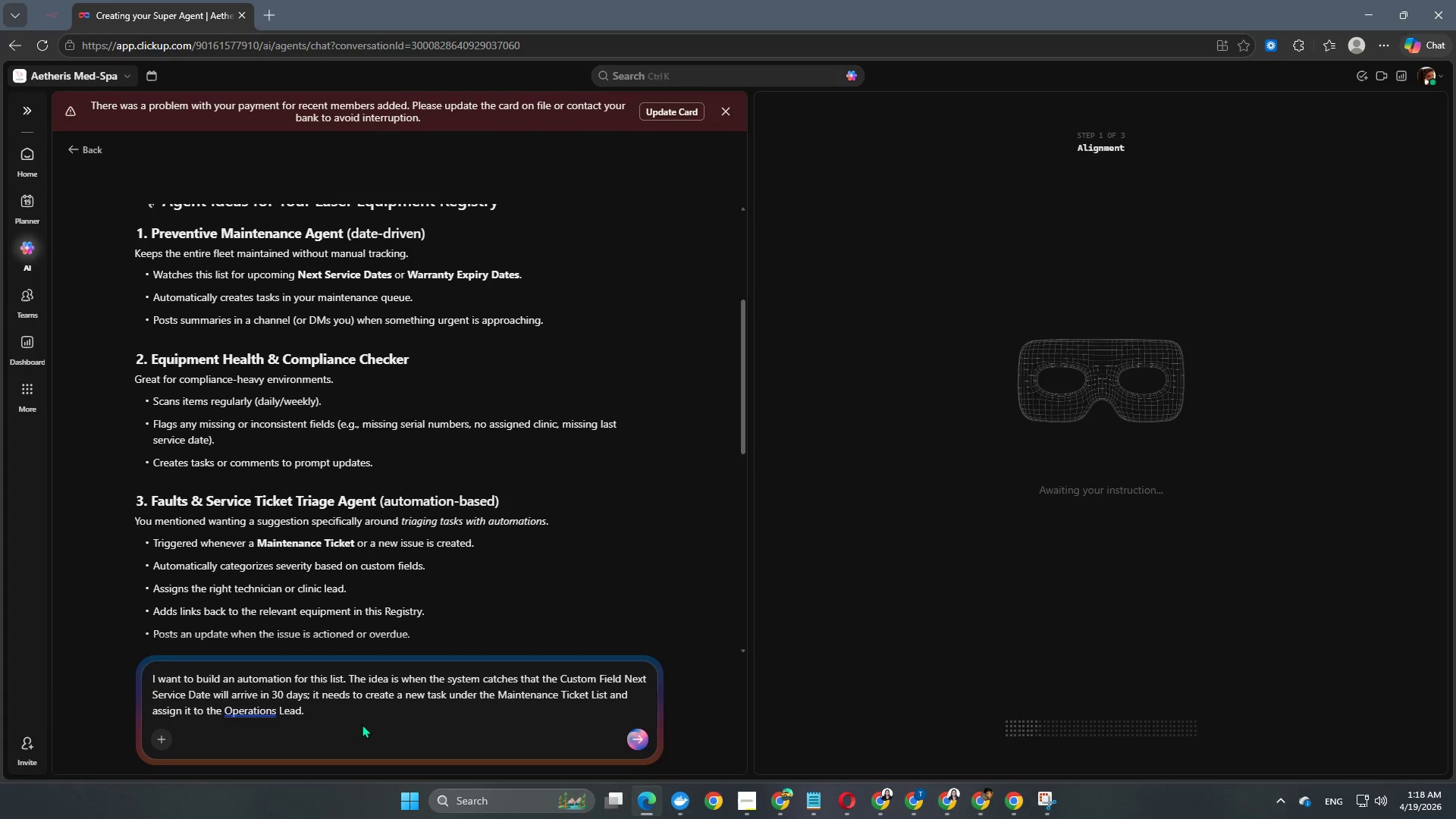 
left_click([372, 714])
 